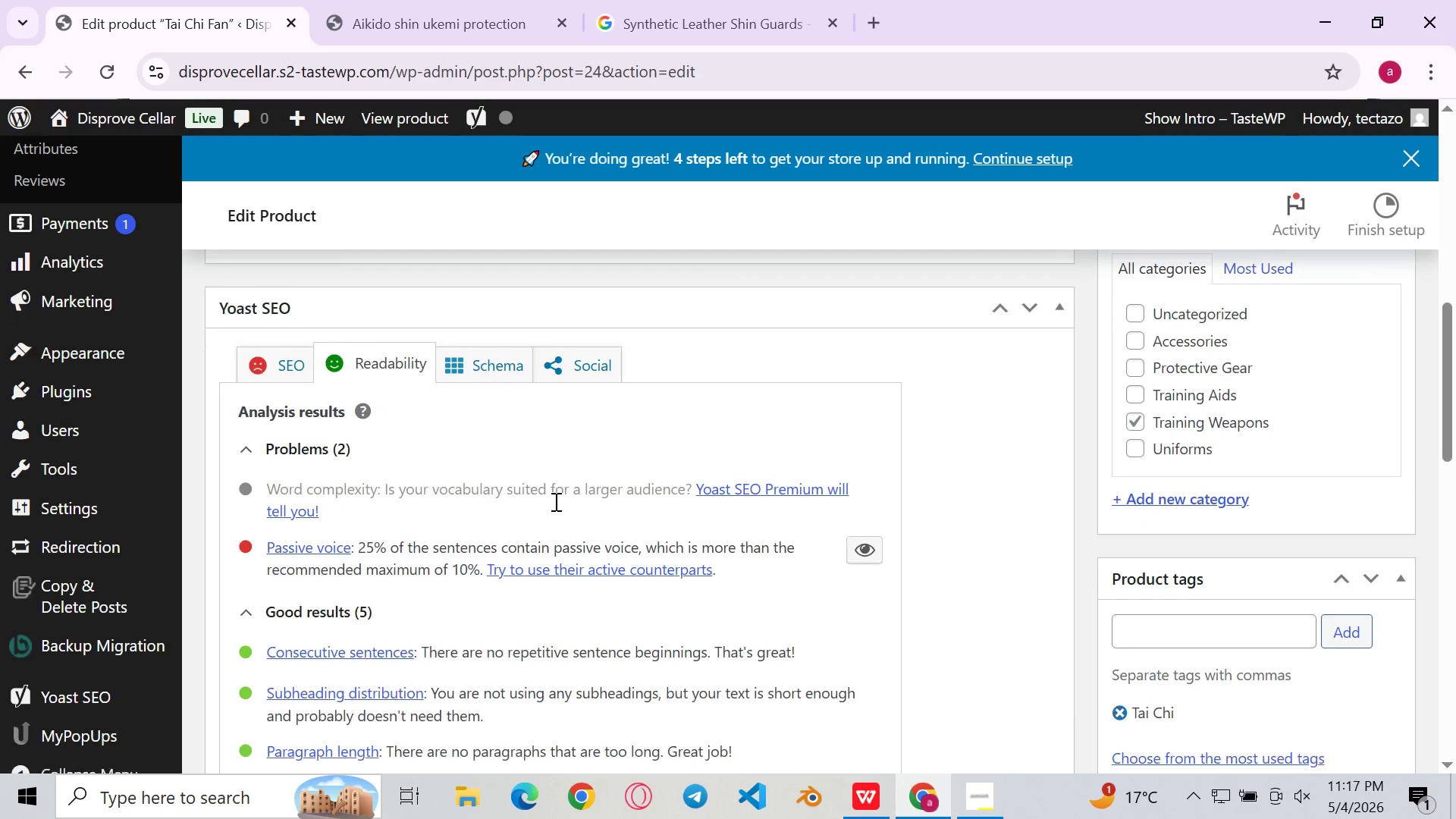 
left_click([250, 365])
 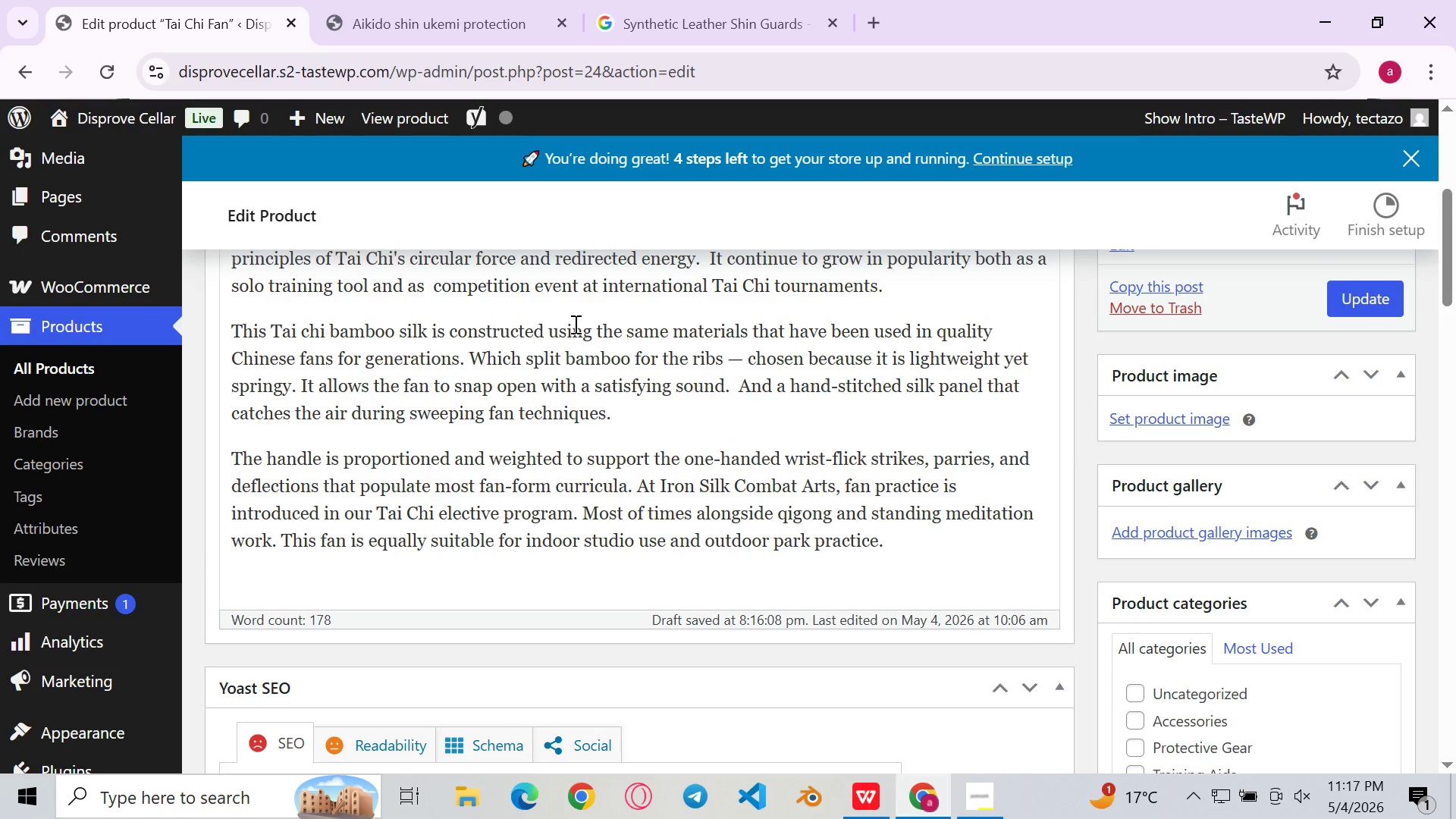 
key(Control+Shift+ControlLeft)
 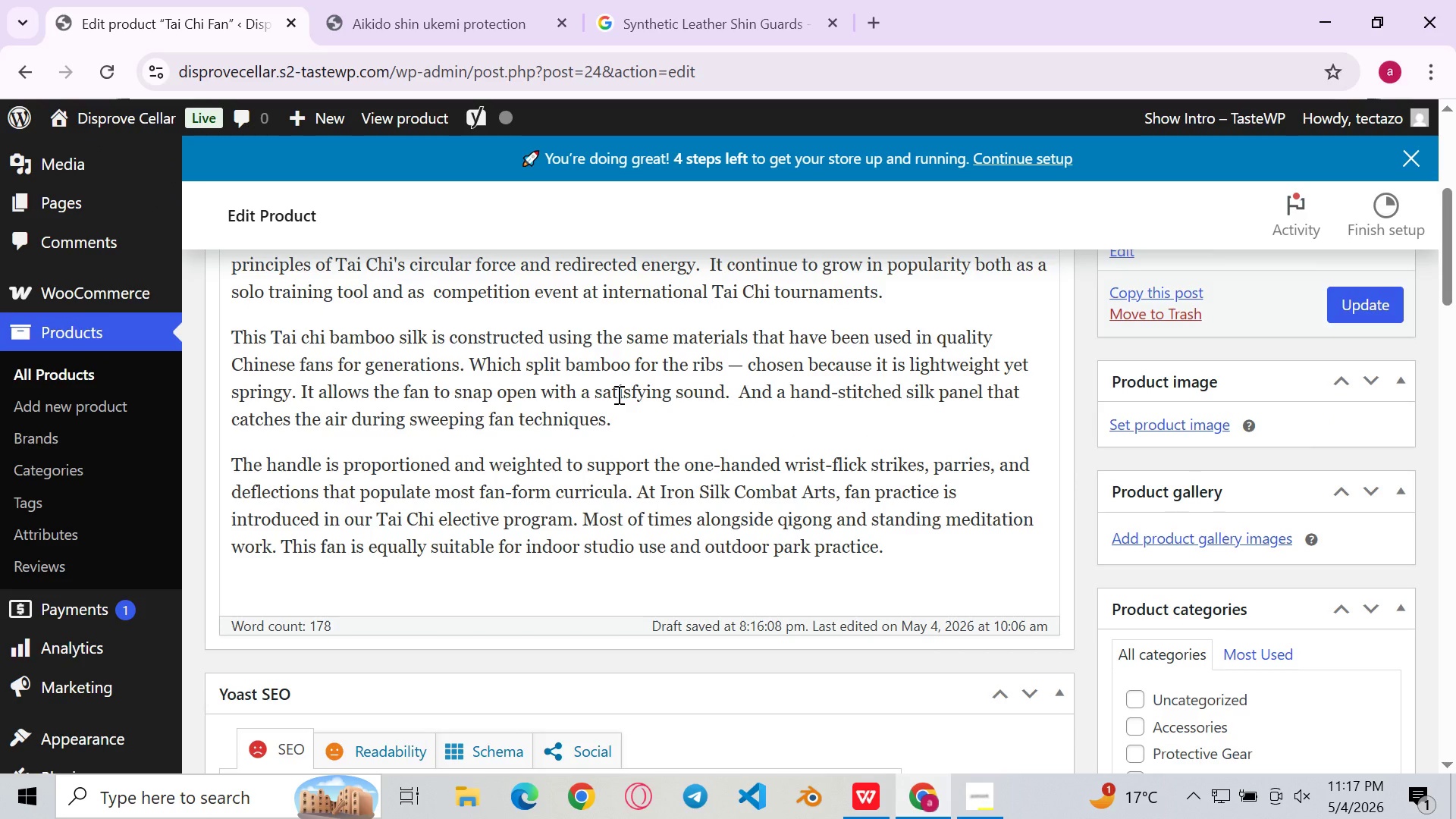 
key(Control+Shift+Z)
 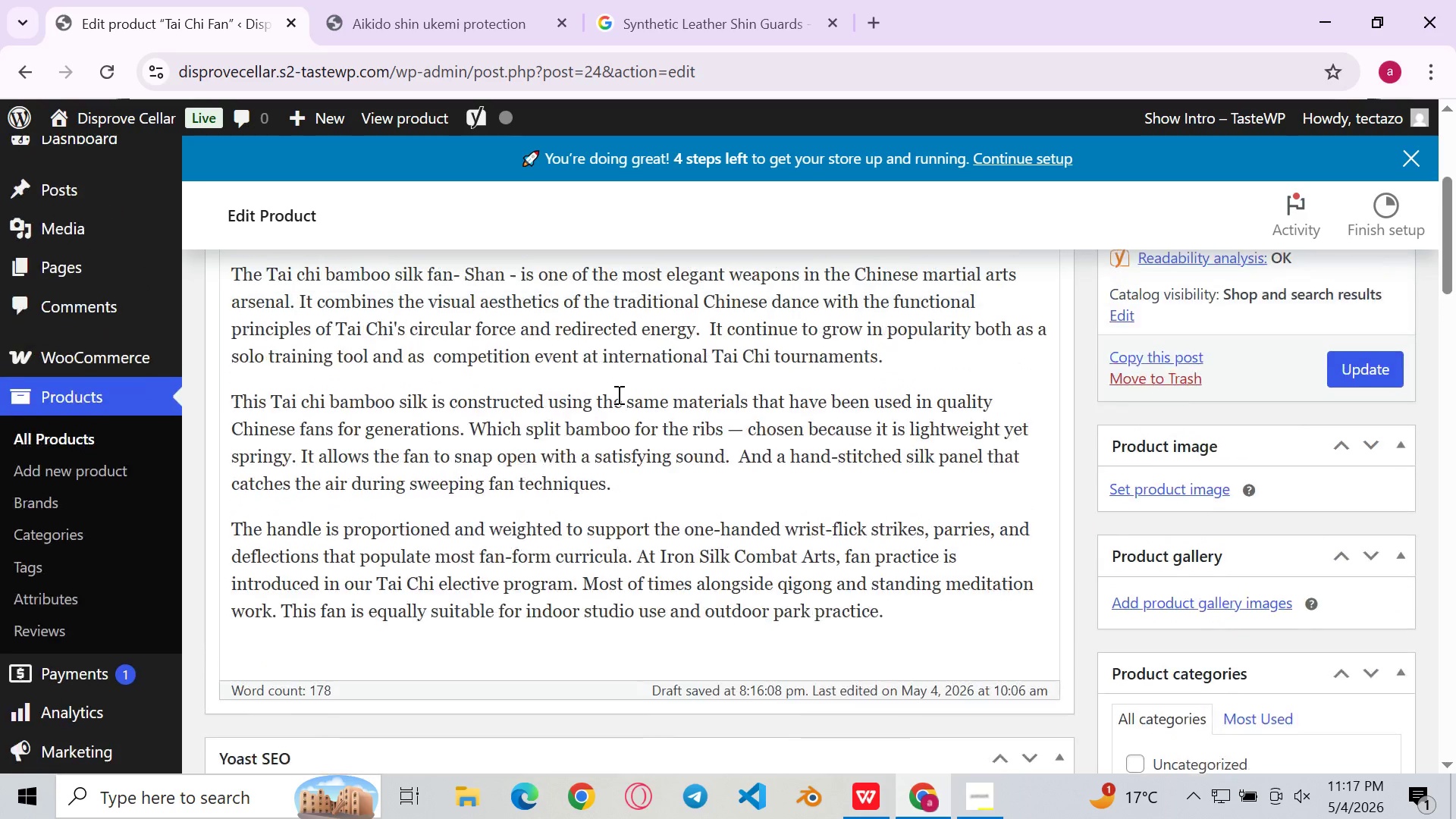 
key(Control+Shift+ControlLeft)
 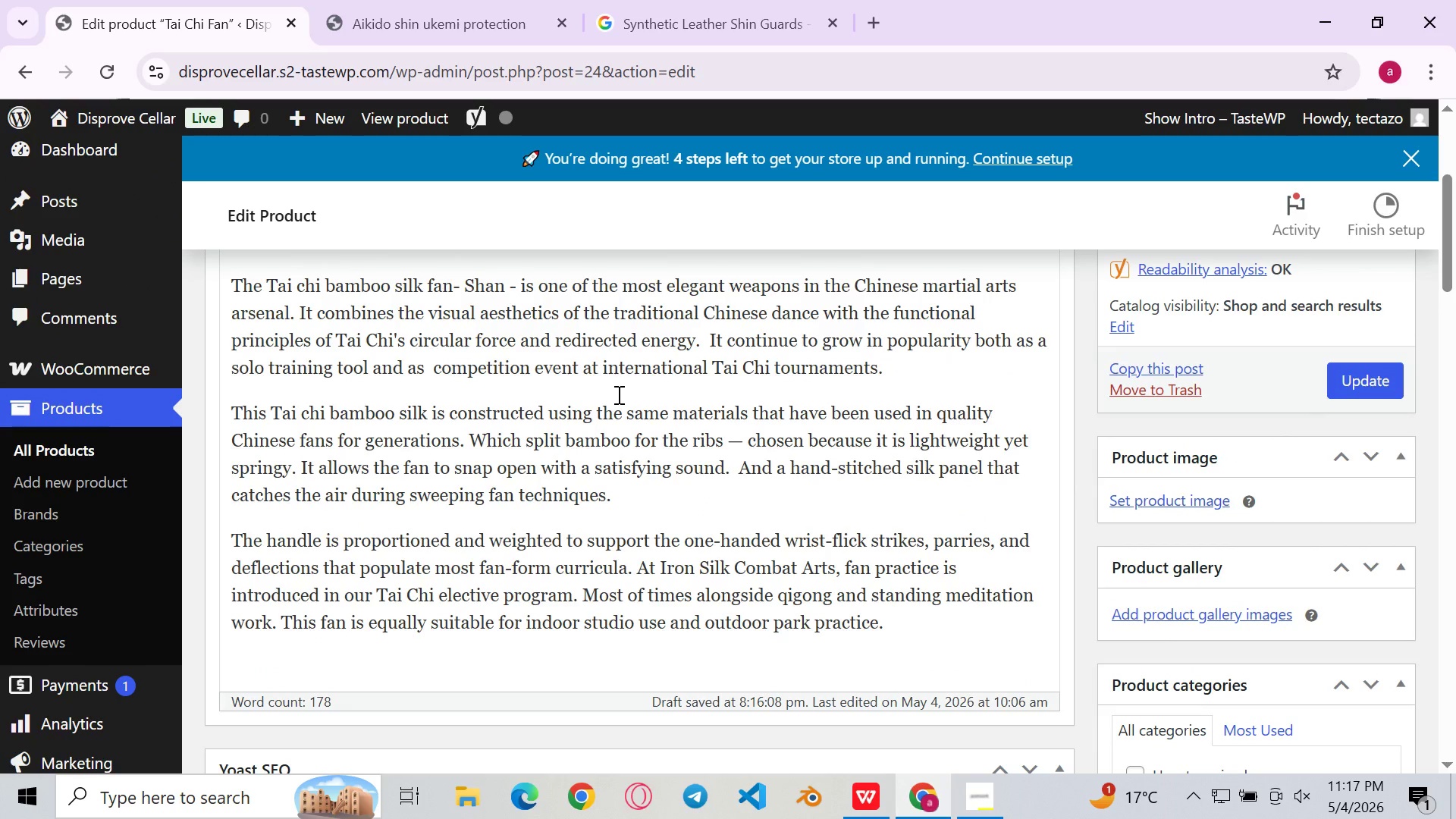 
key(Control+Shift+Z)
 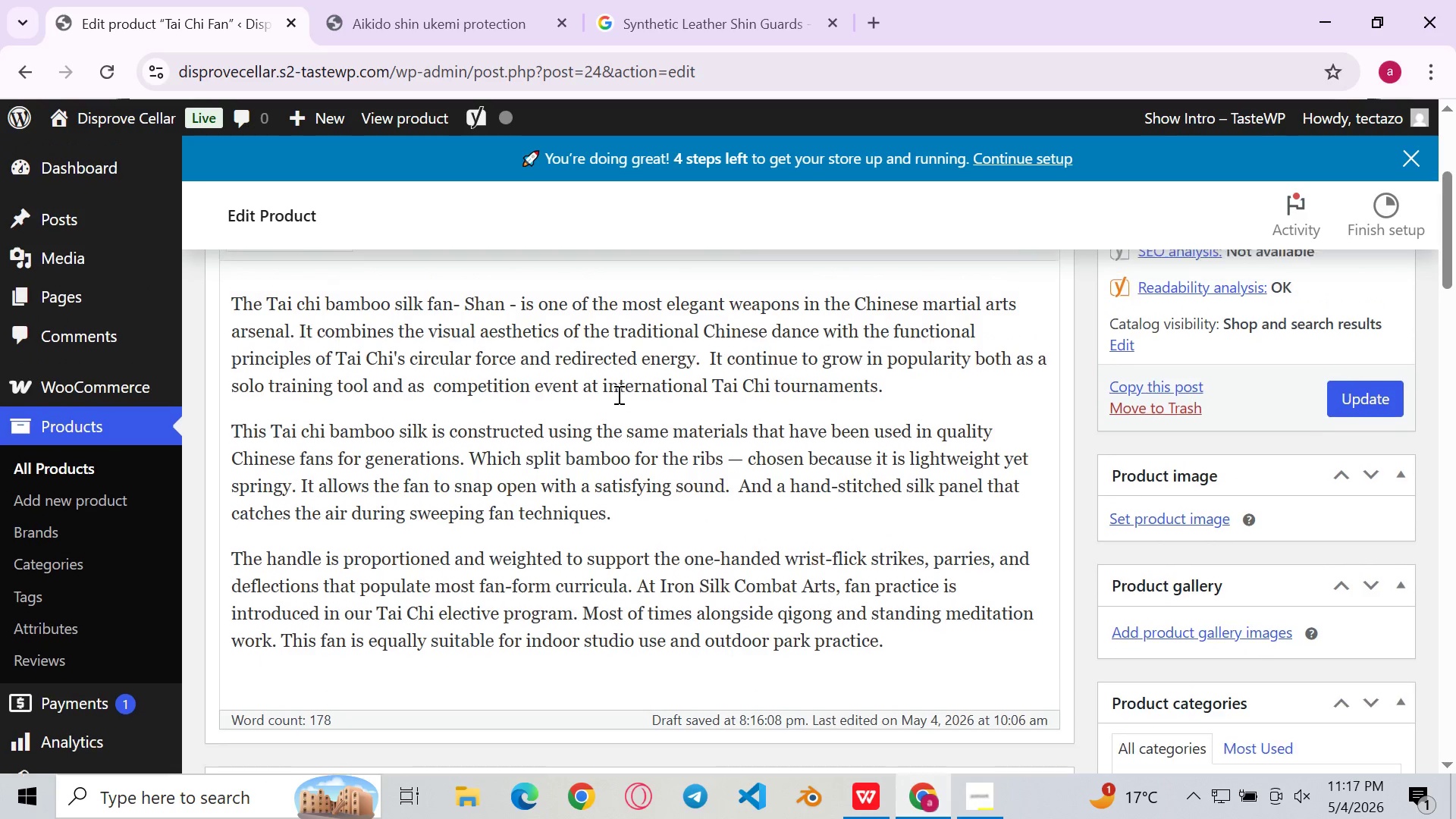 
key(Control+Shift+Z)
 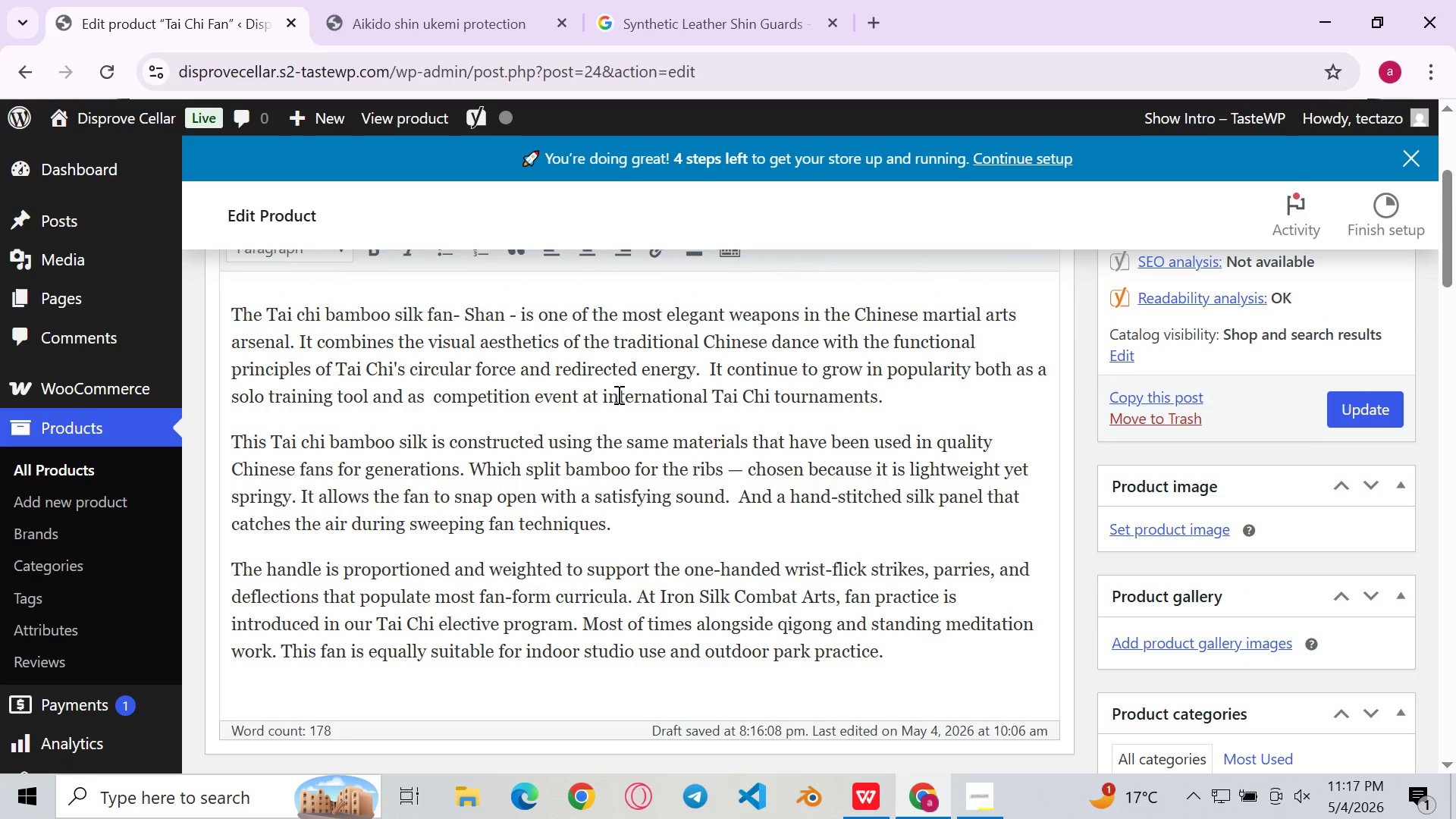 
key(Control+Shift+Z)
 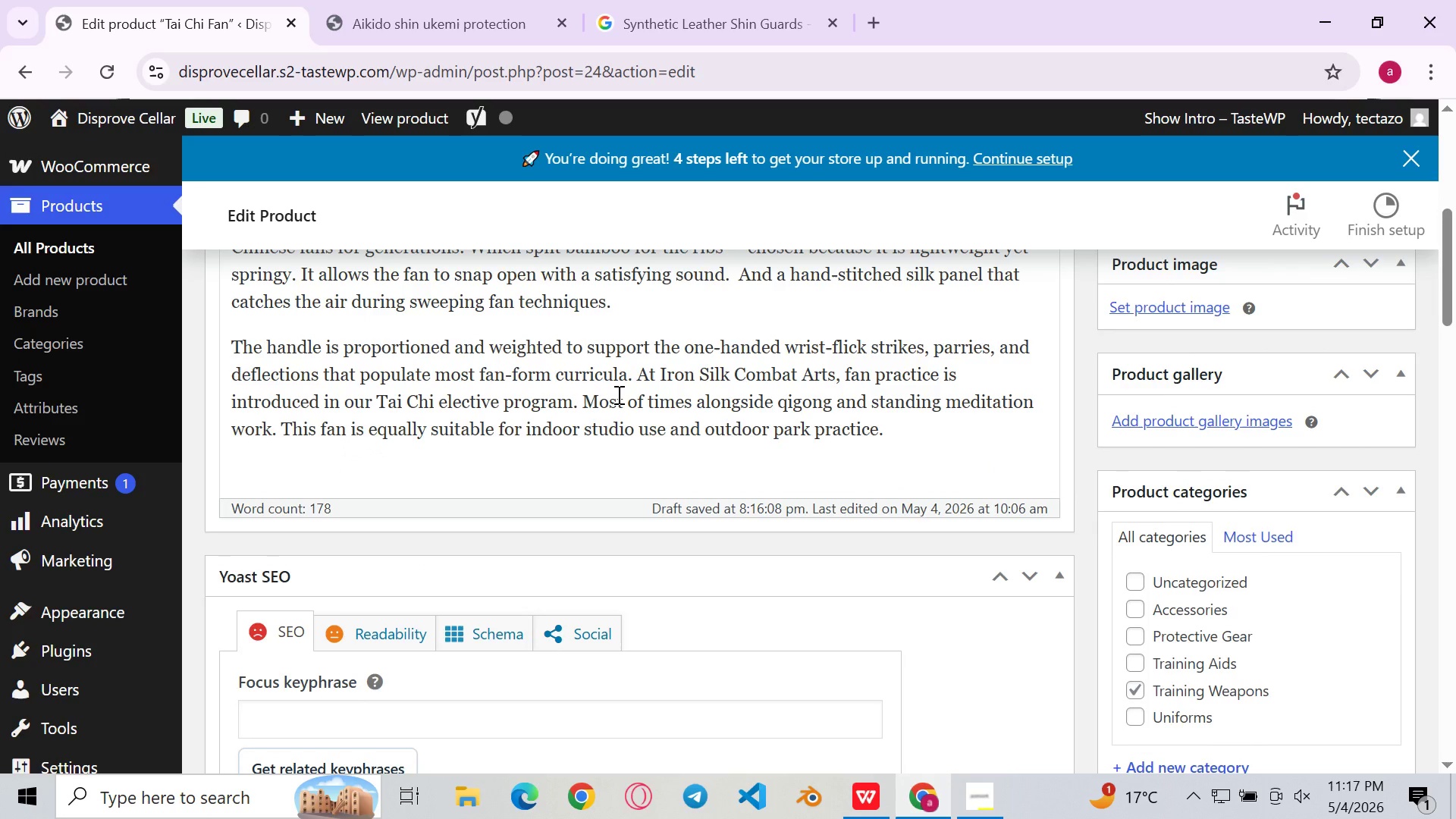 
key(Control+Z)
 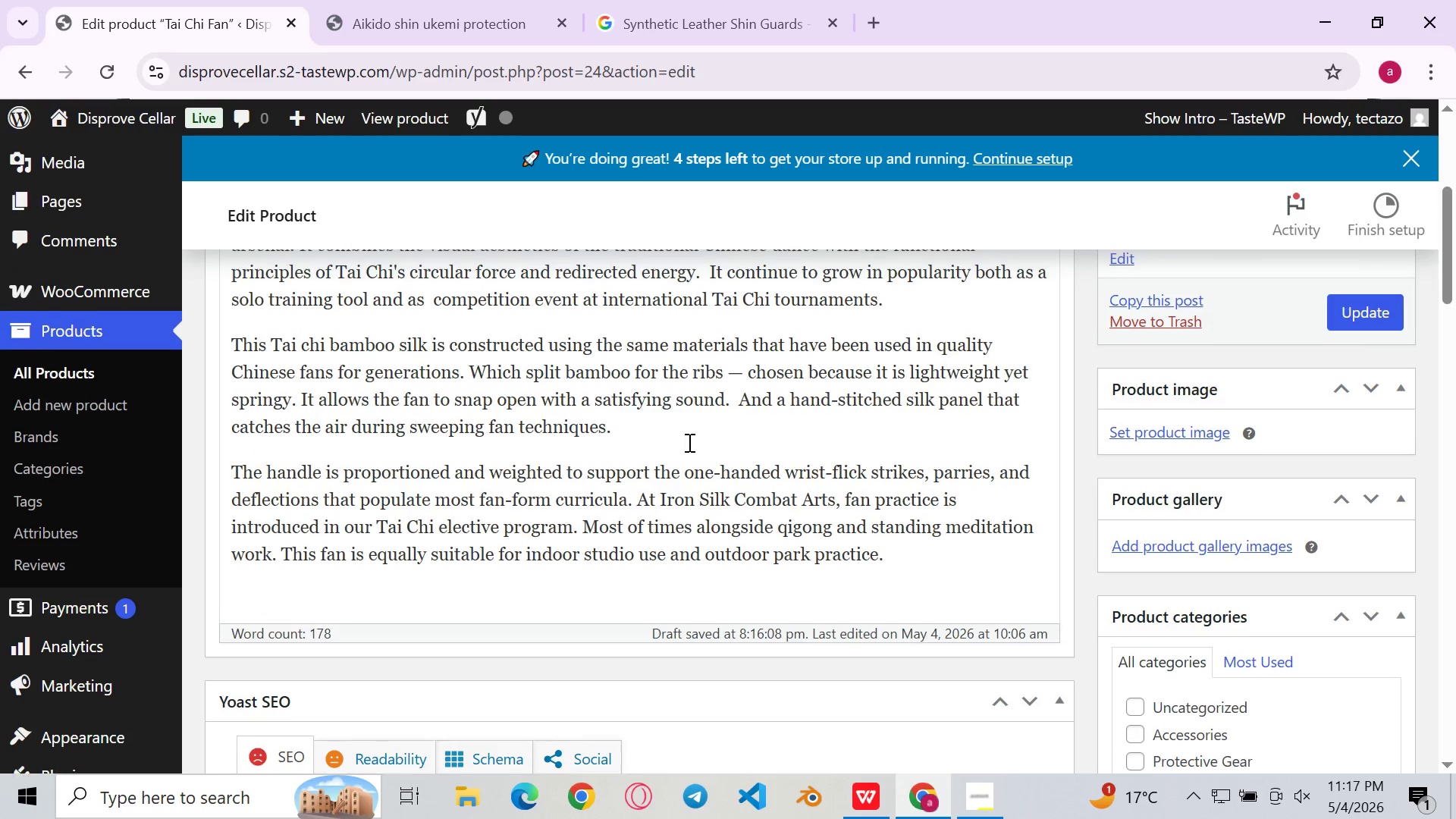 
left_click([700, 438])
 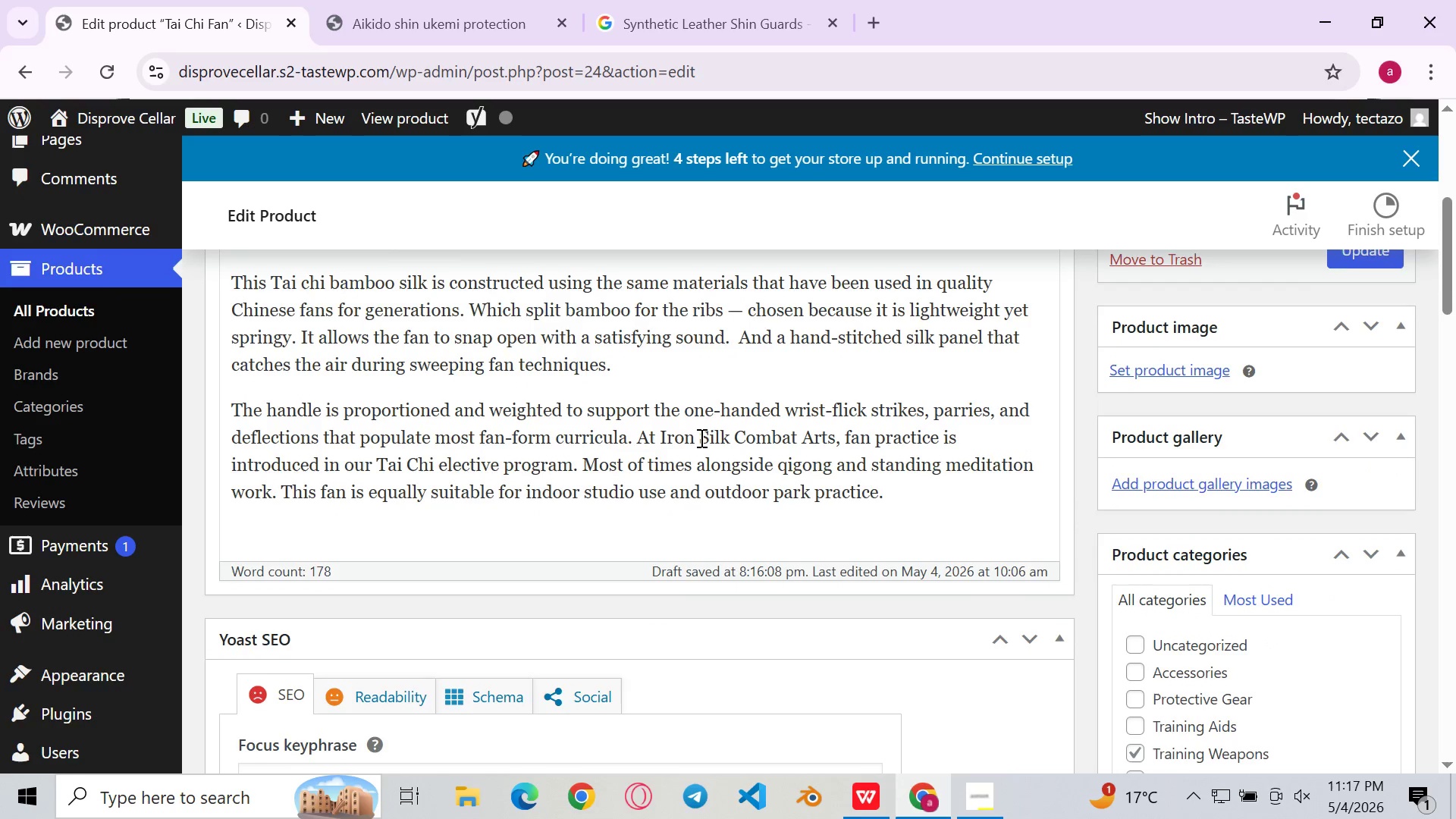 
key(Control+Z)
 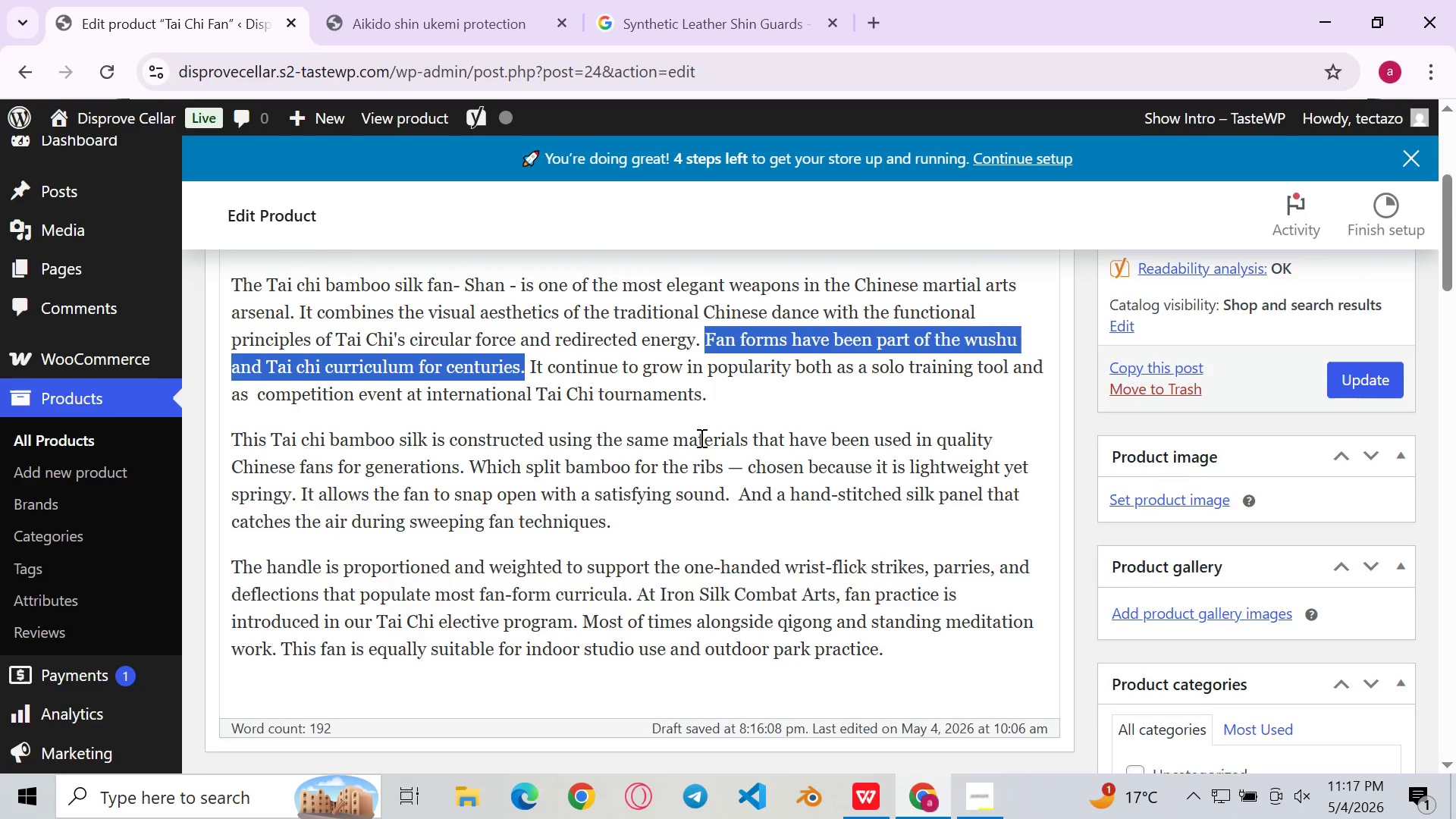 
key(Control+Shift+Z)
 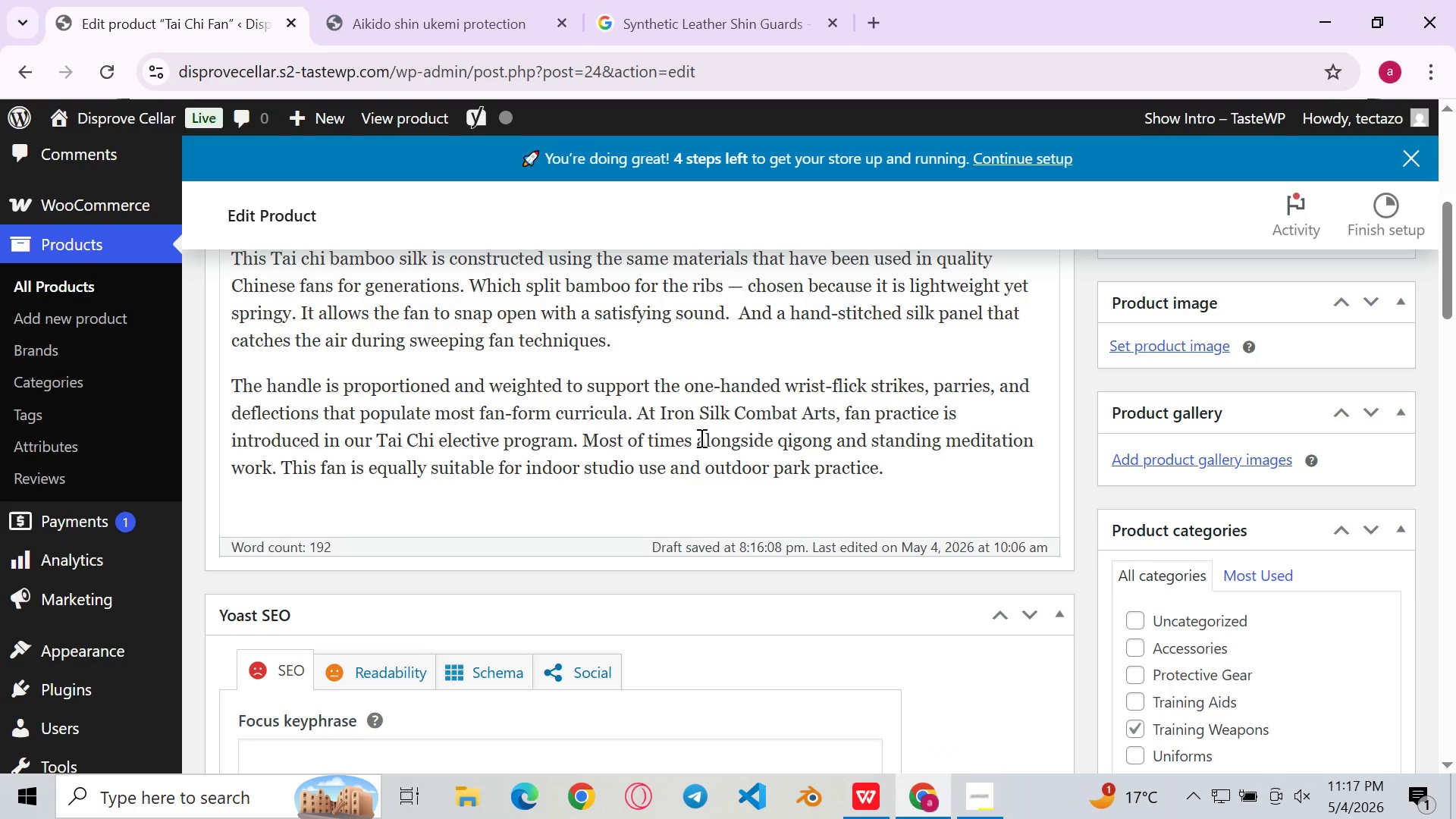 
key(Control+Shift+Z)
 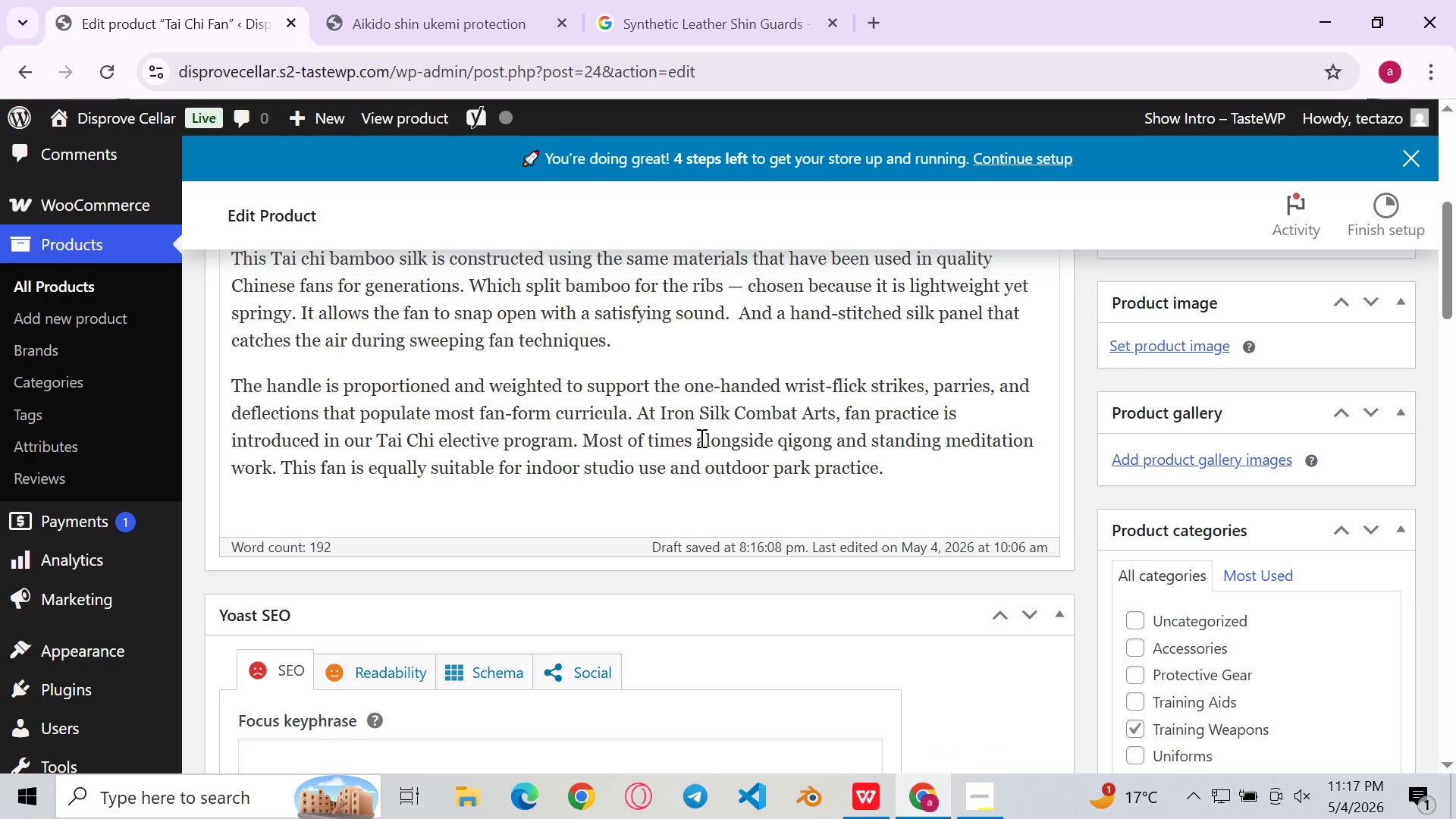 
key(Control+Shift+Z)
 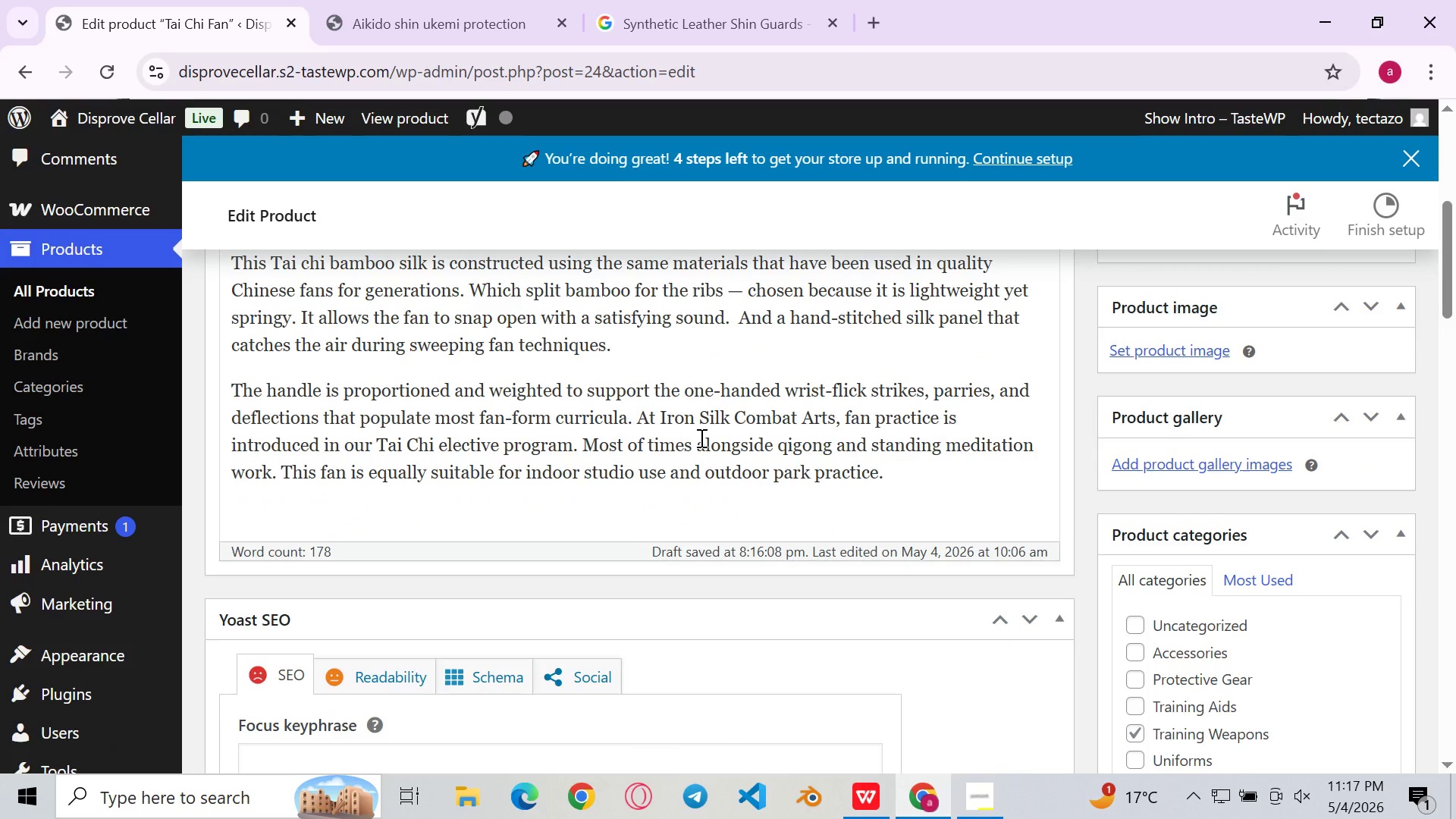 
left_click([381, 704])
 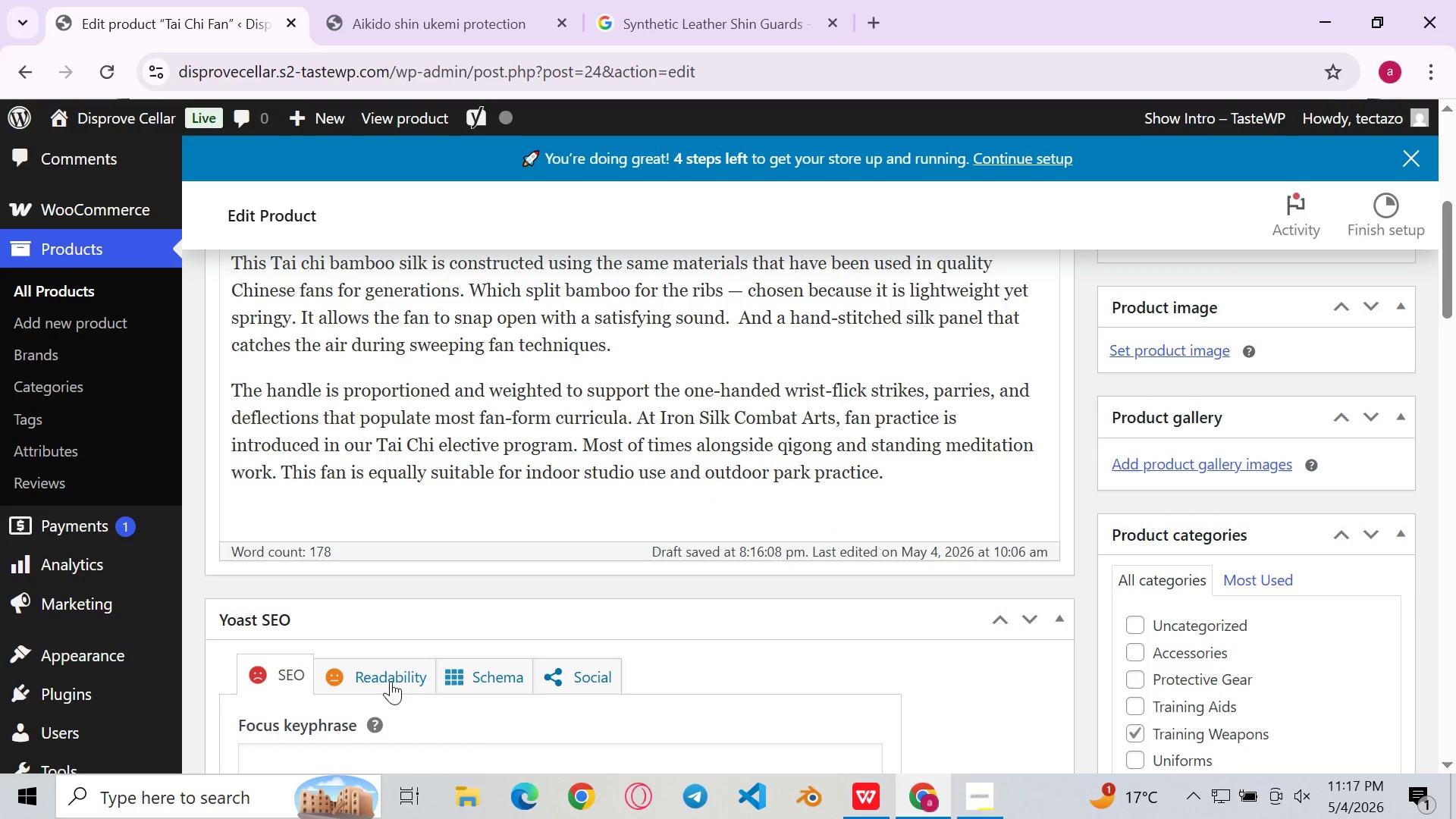 
left_click([391, 681])
 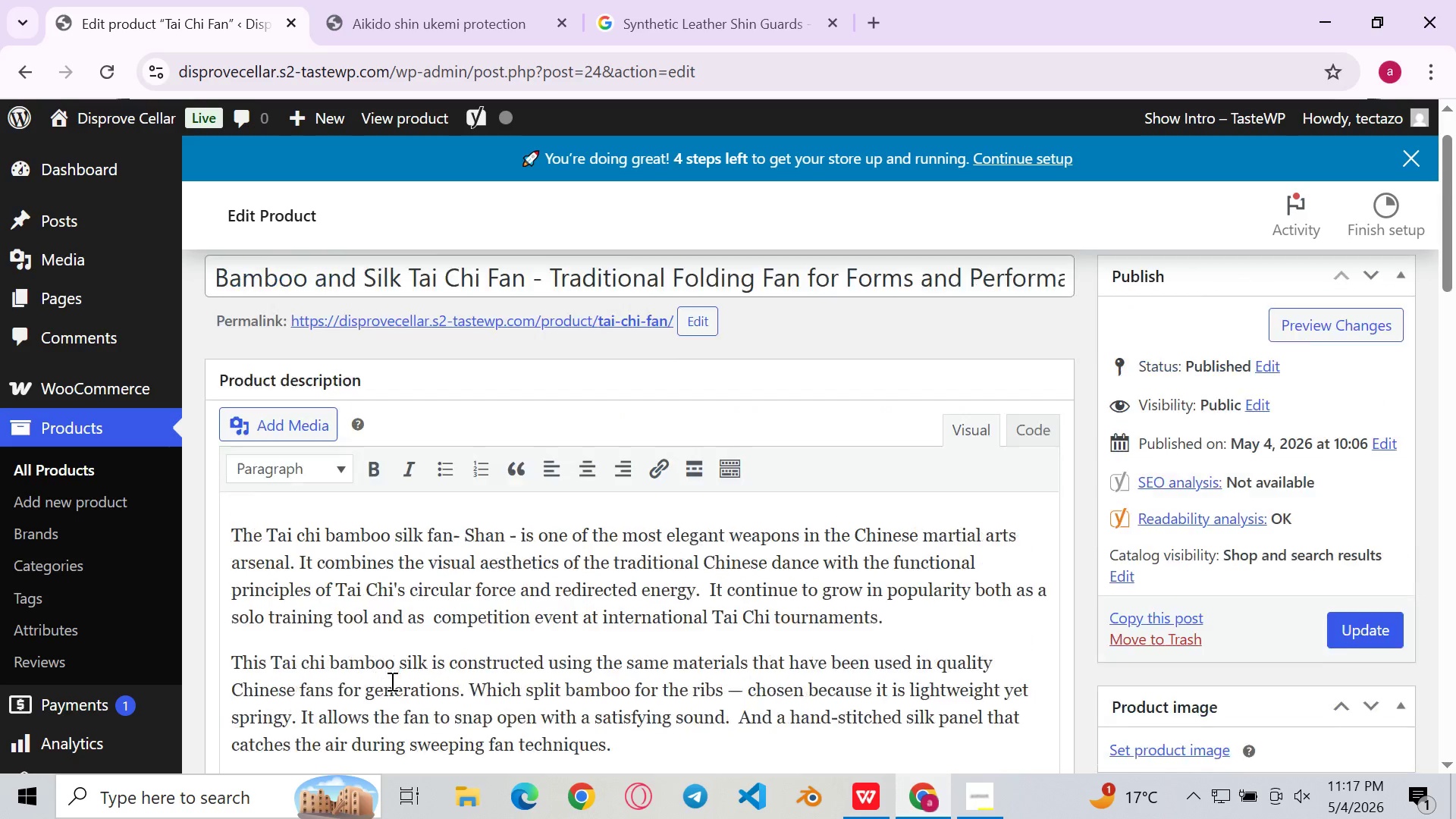 
left_click([624, 606])
 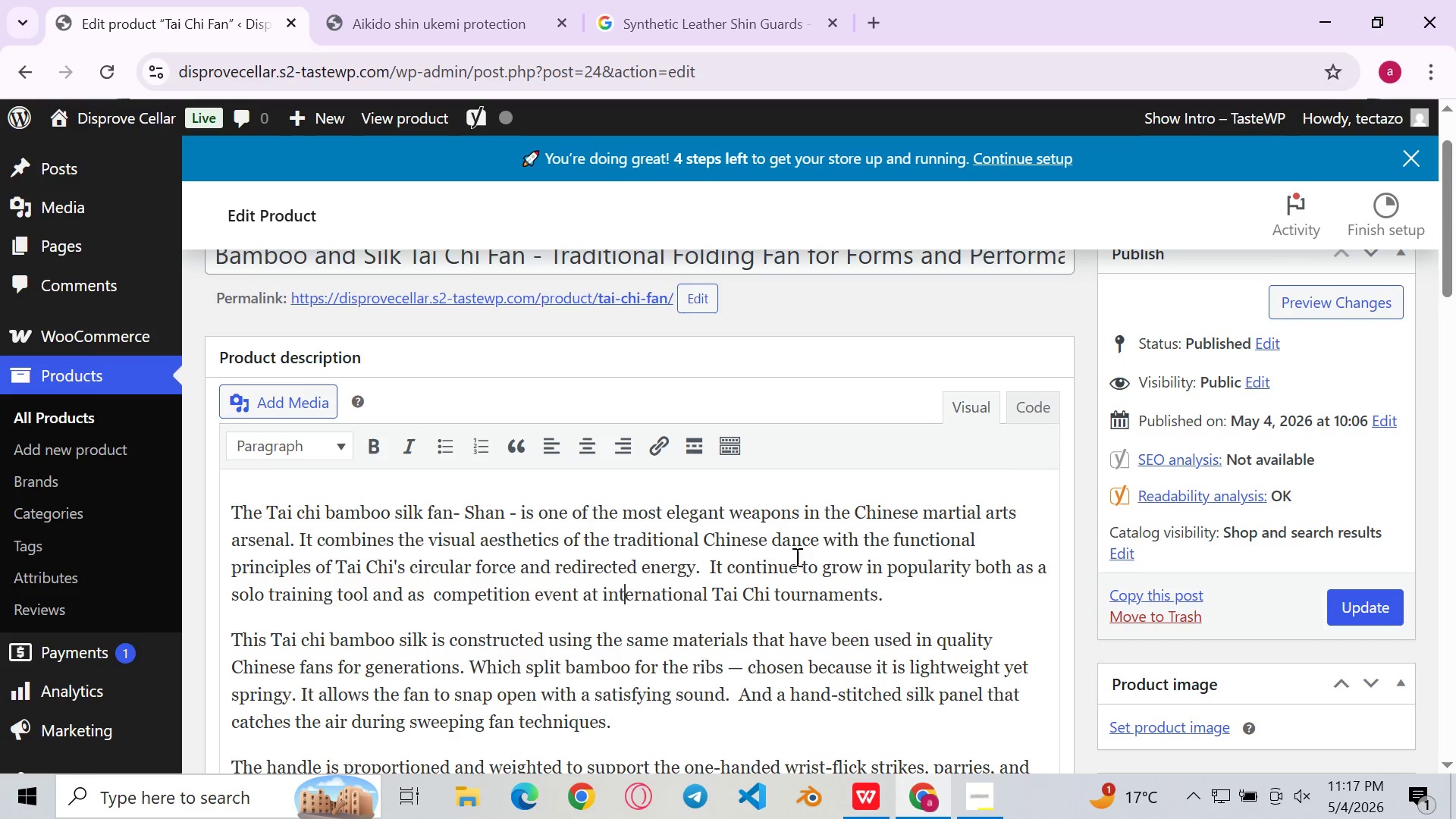 
left_click([795, 565])
 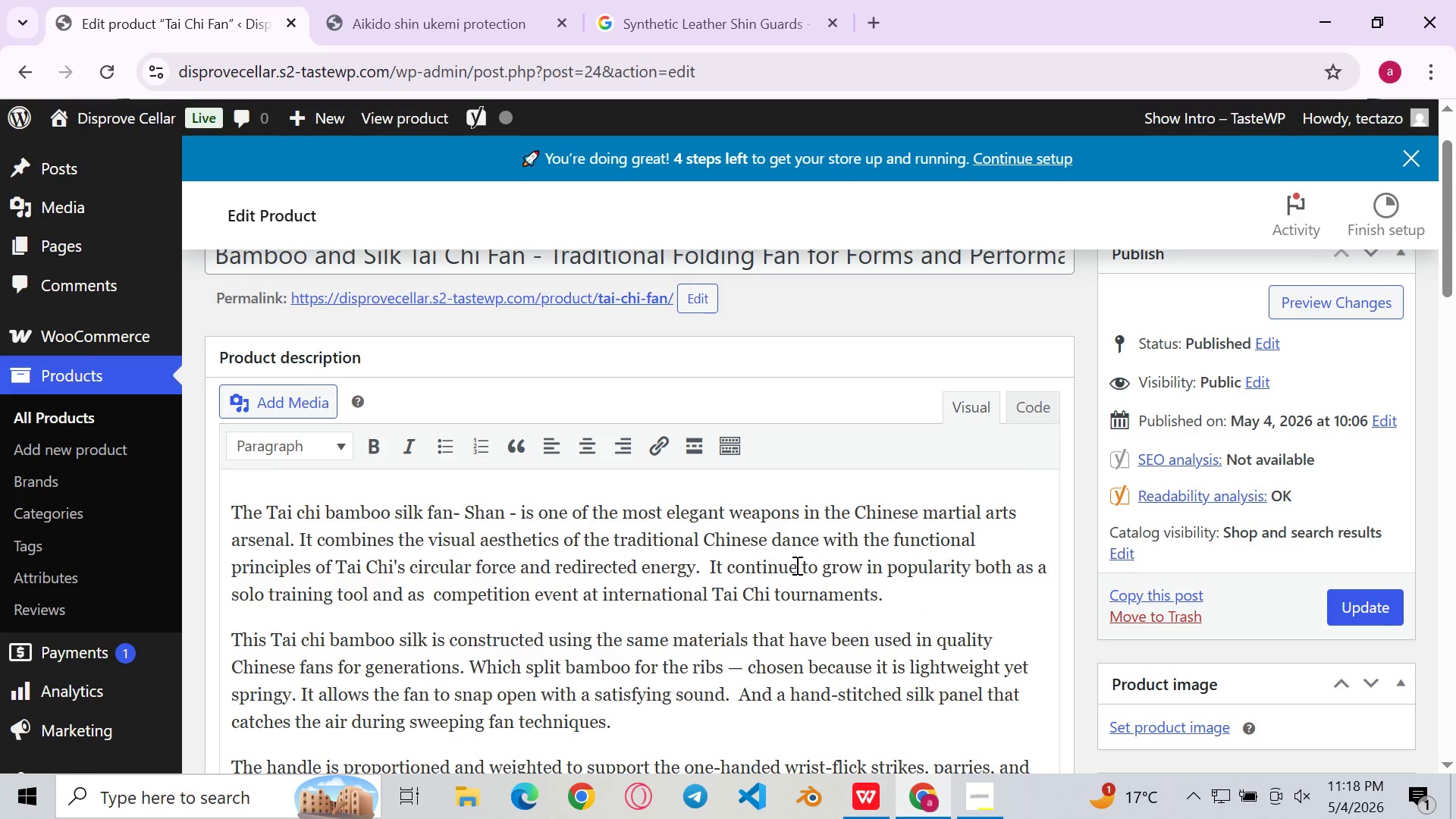 
key(S)
 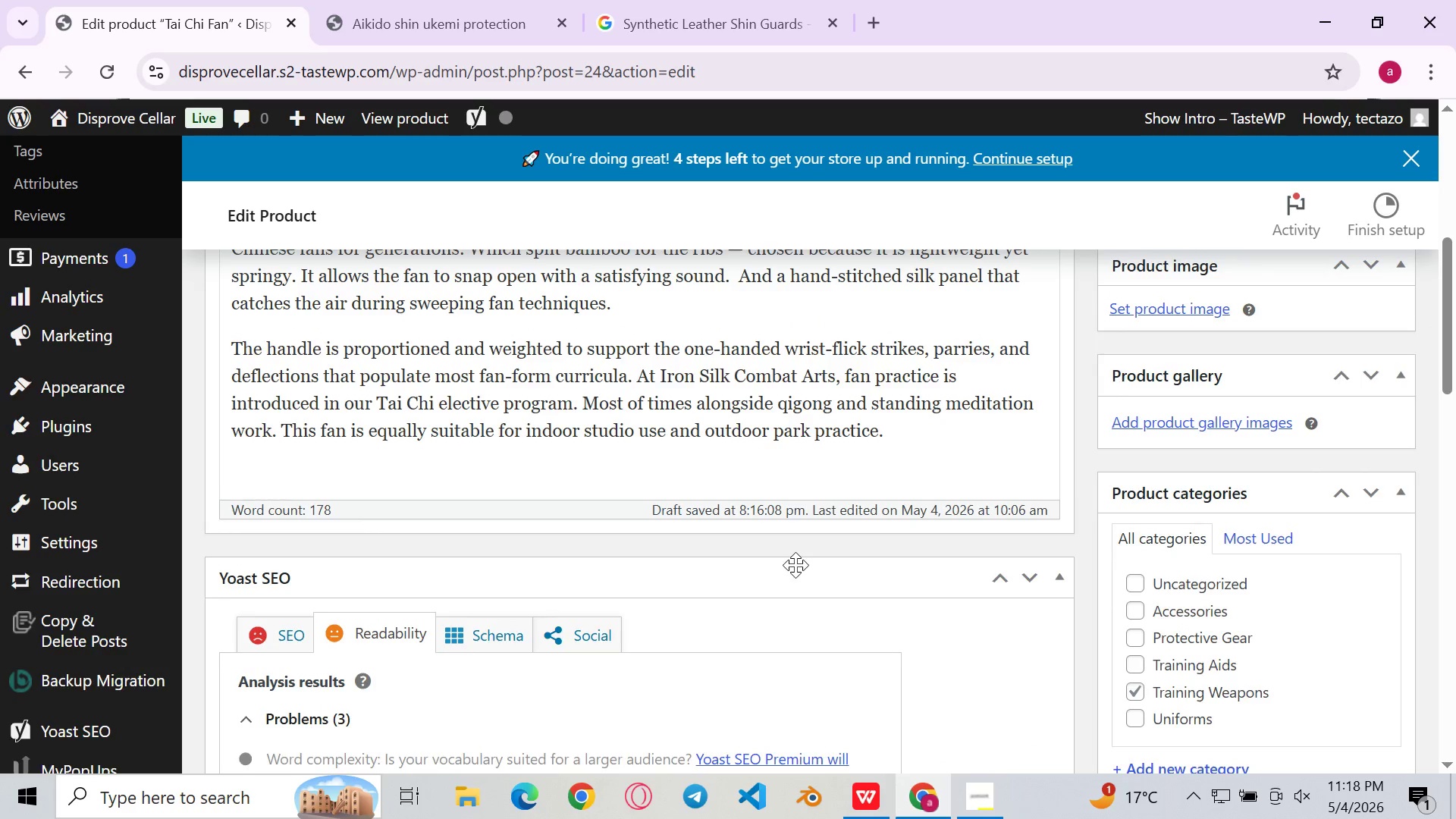 
left_click([845, 482])
 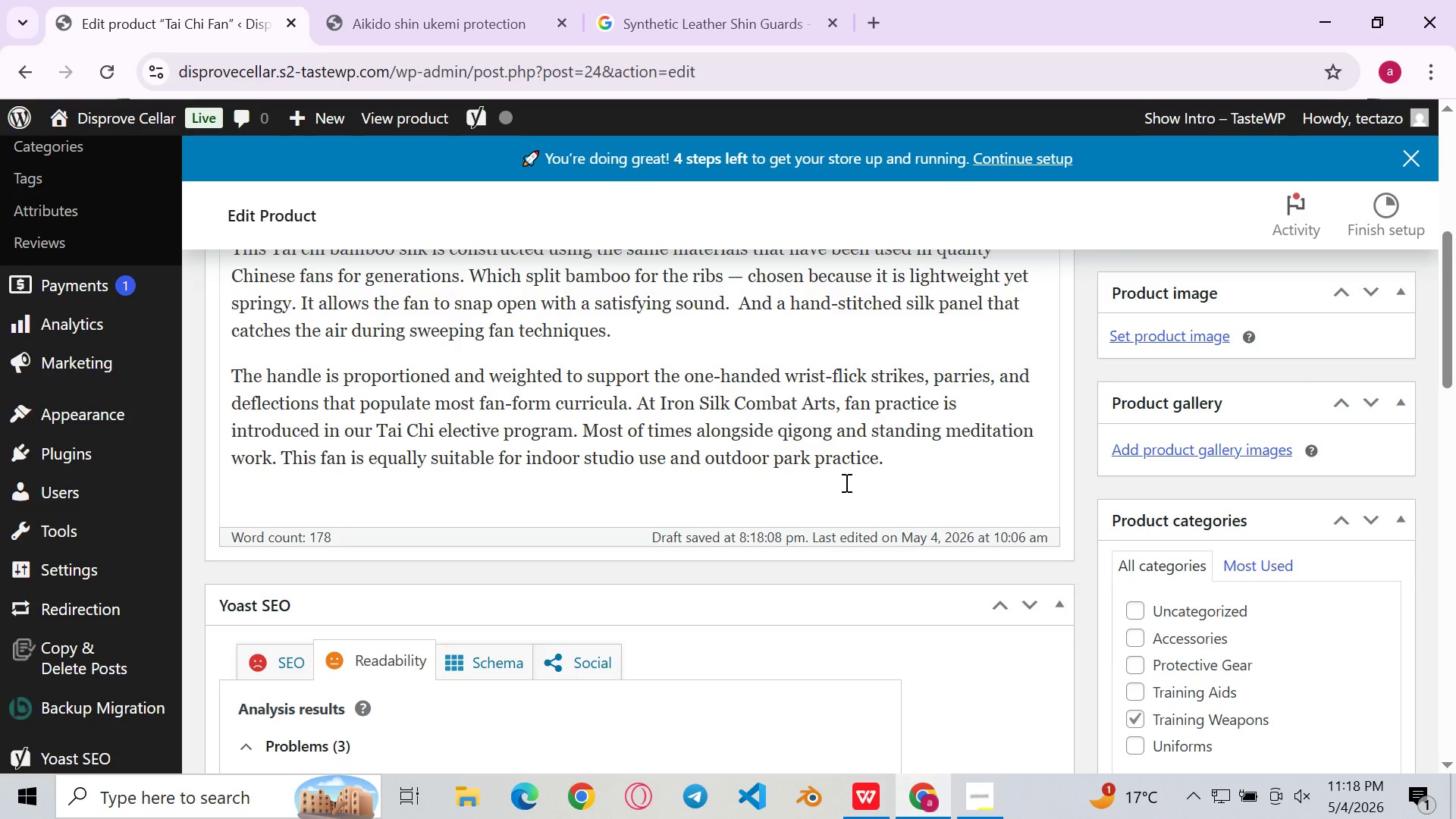 
wait(7.84)
 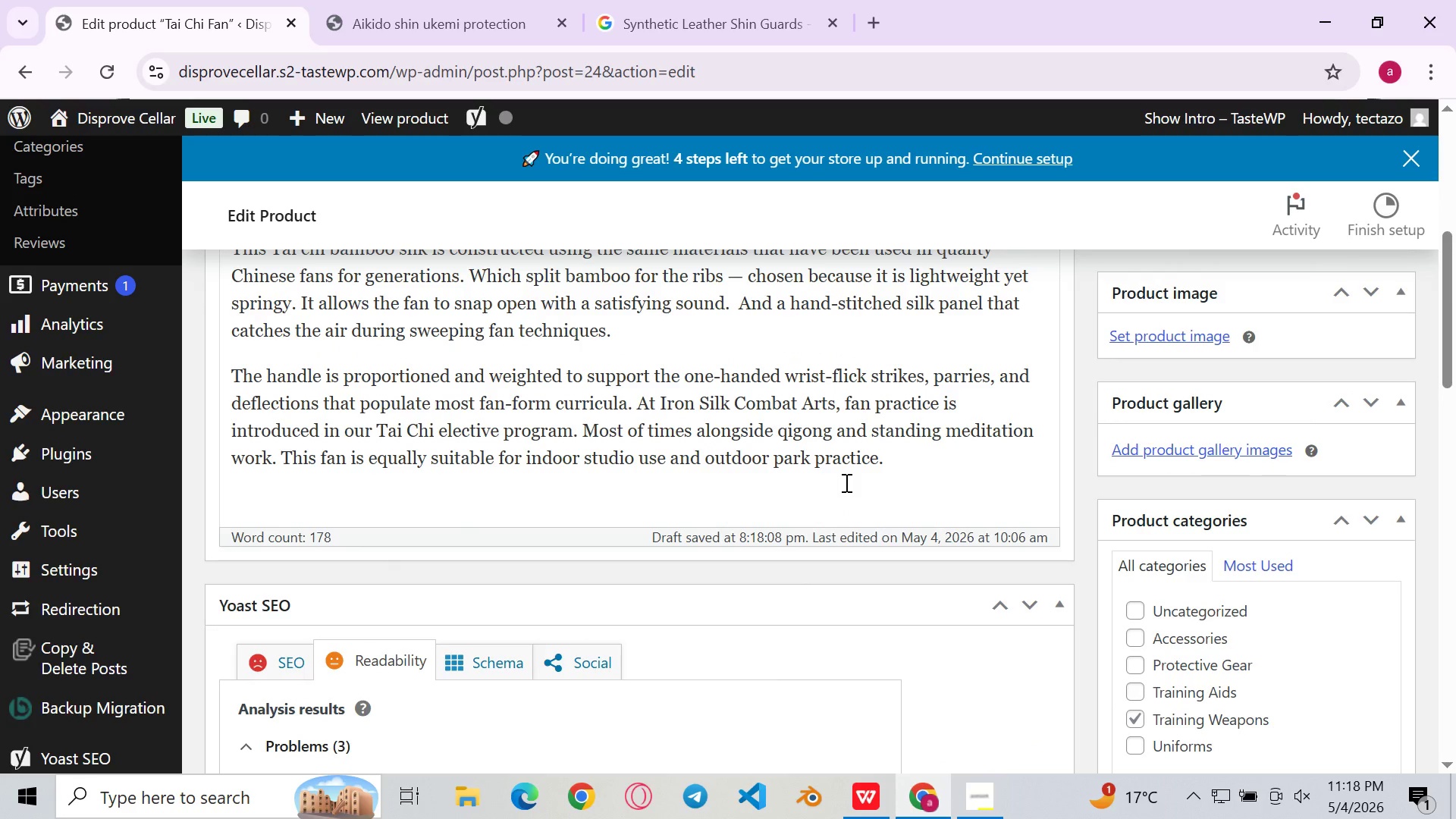 
left_click_drag(start_coordinate=[926, 381], to_coordinate=[318, 392])
 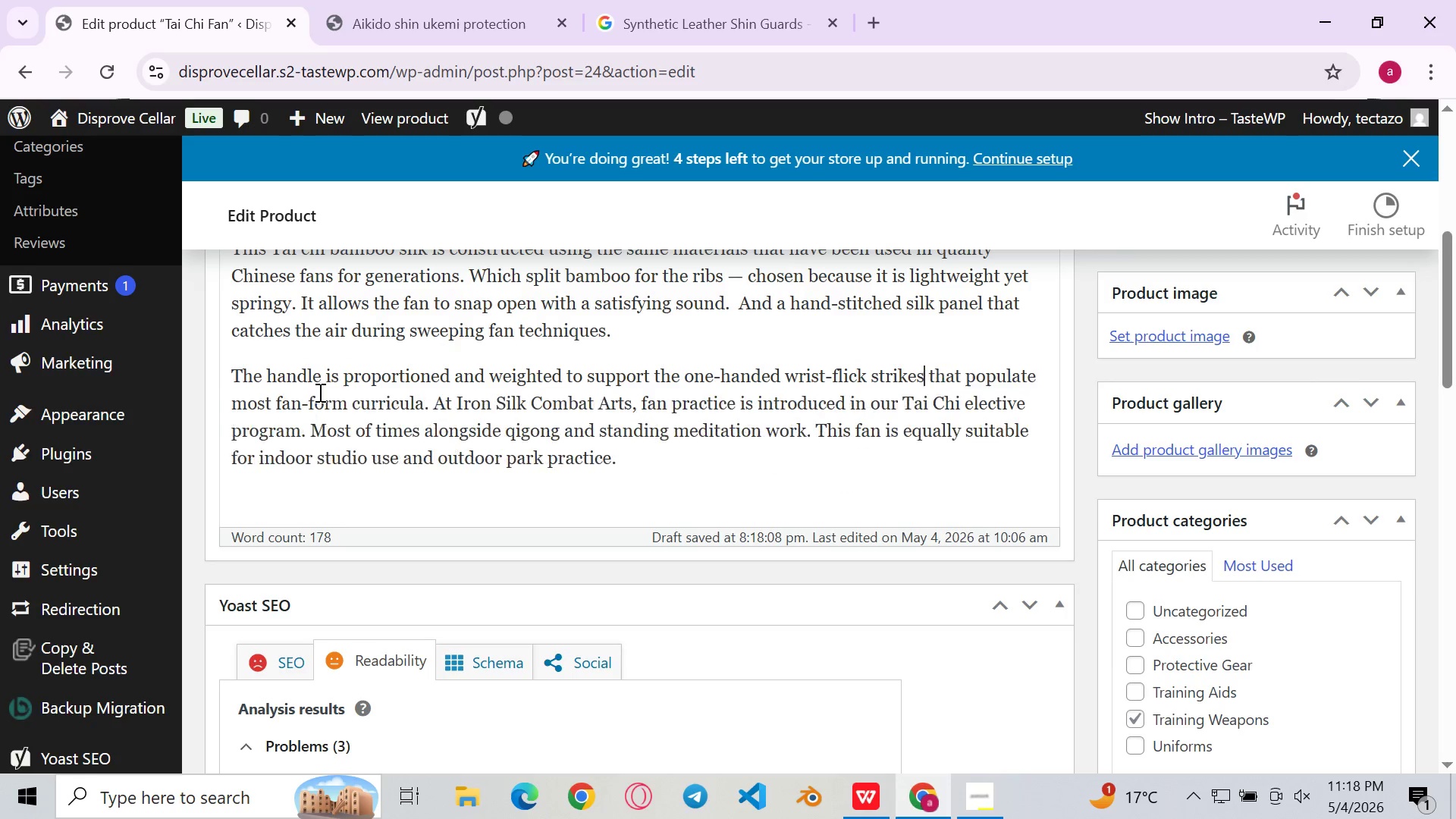 
key(Backspace)
 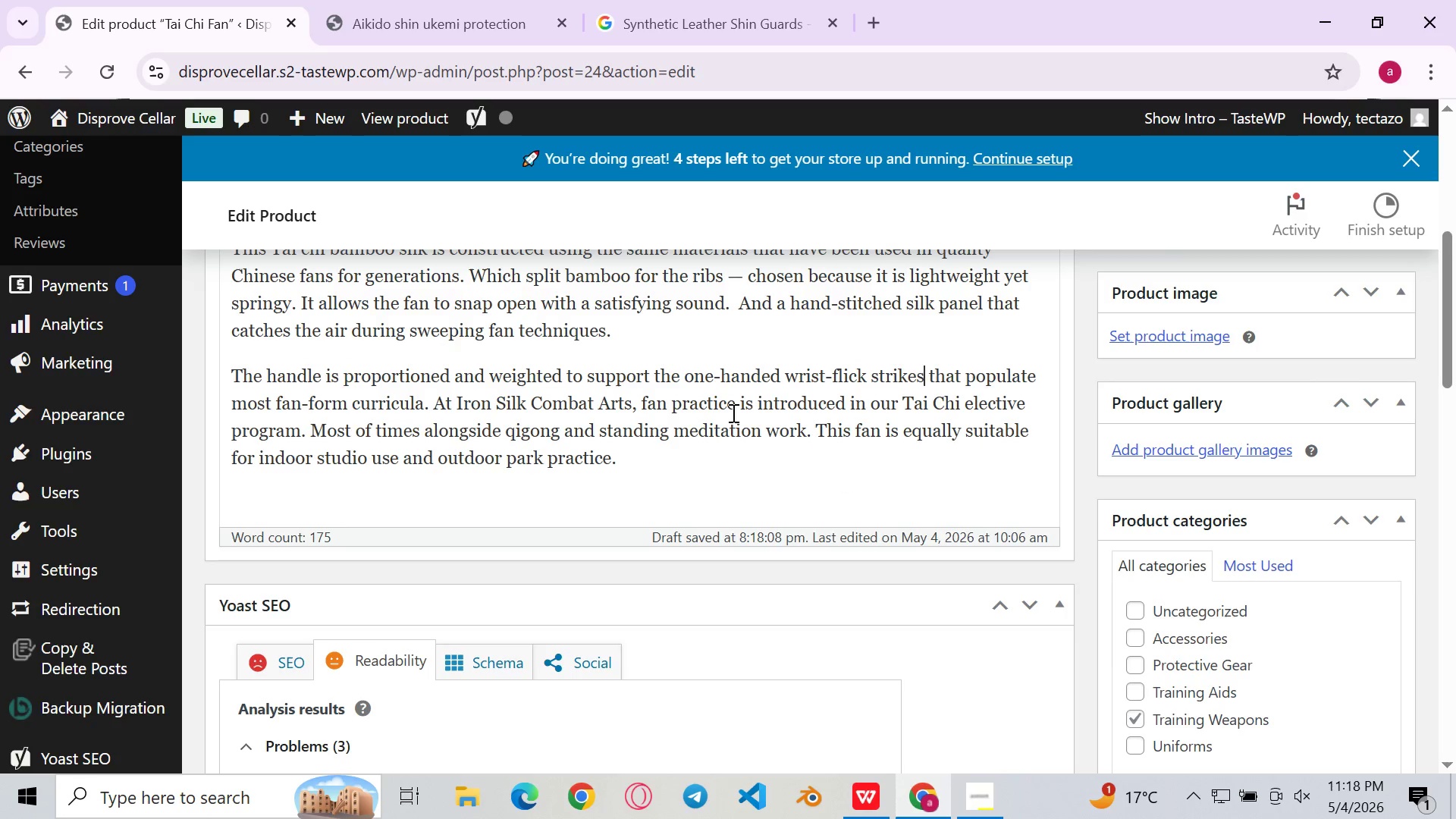 
left_click([788, 422])
 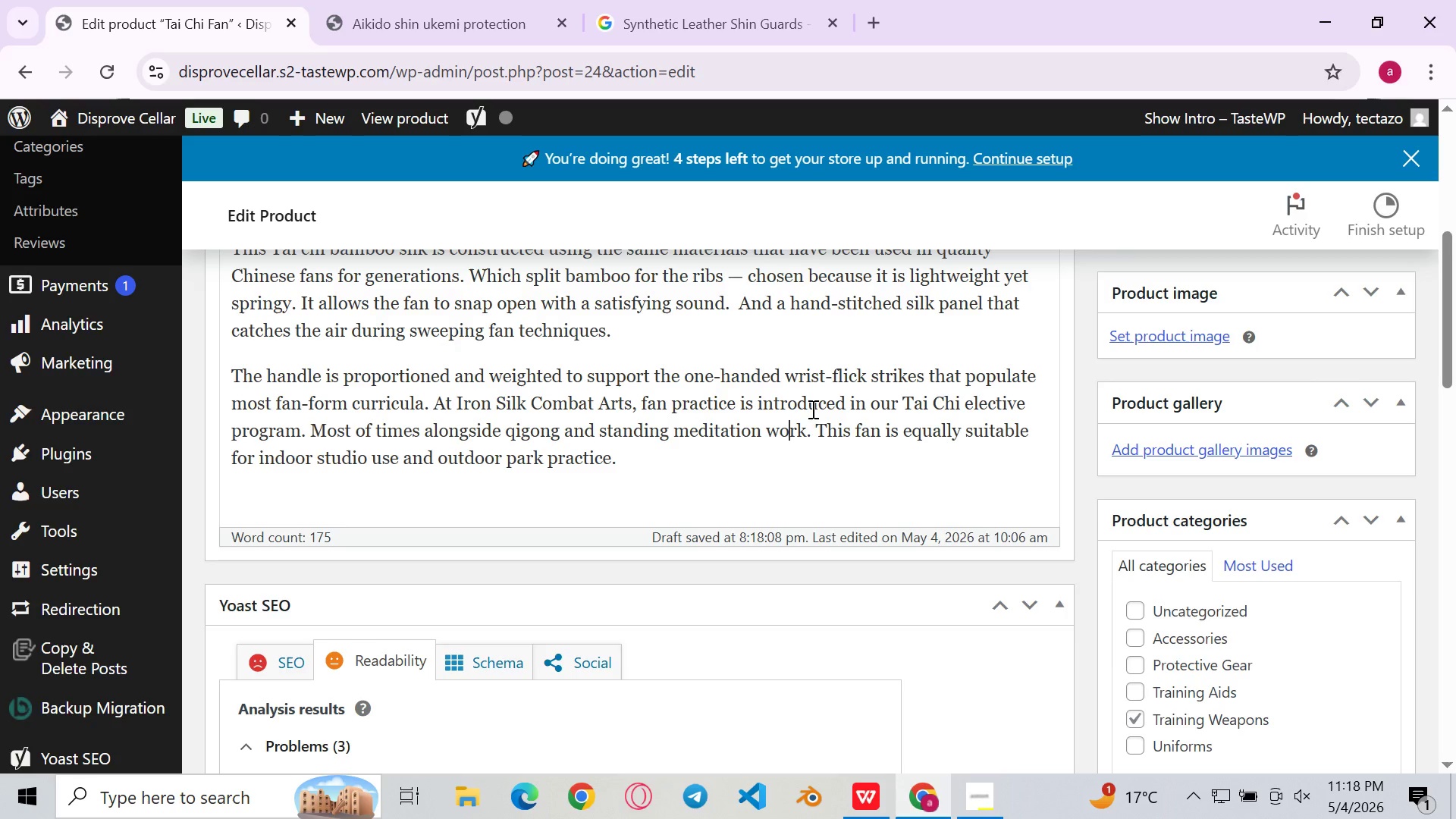 
left_click([830, 397])
 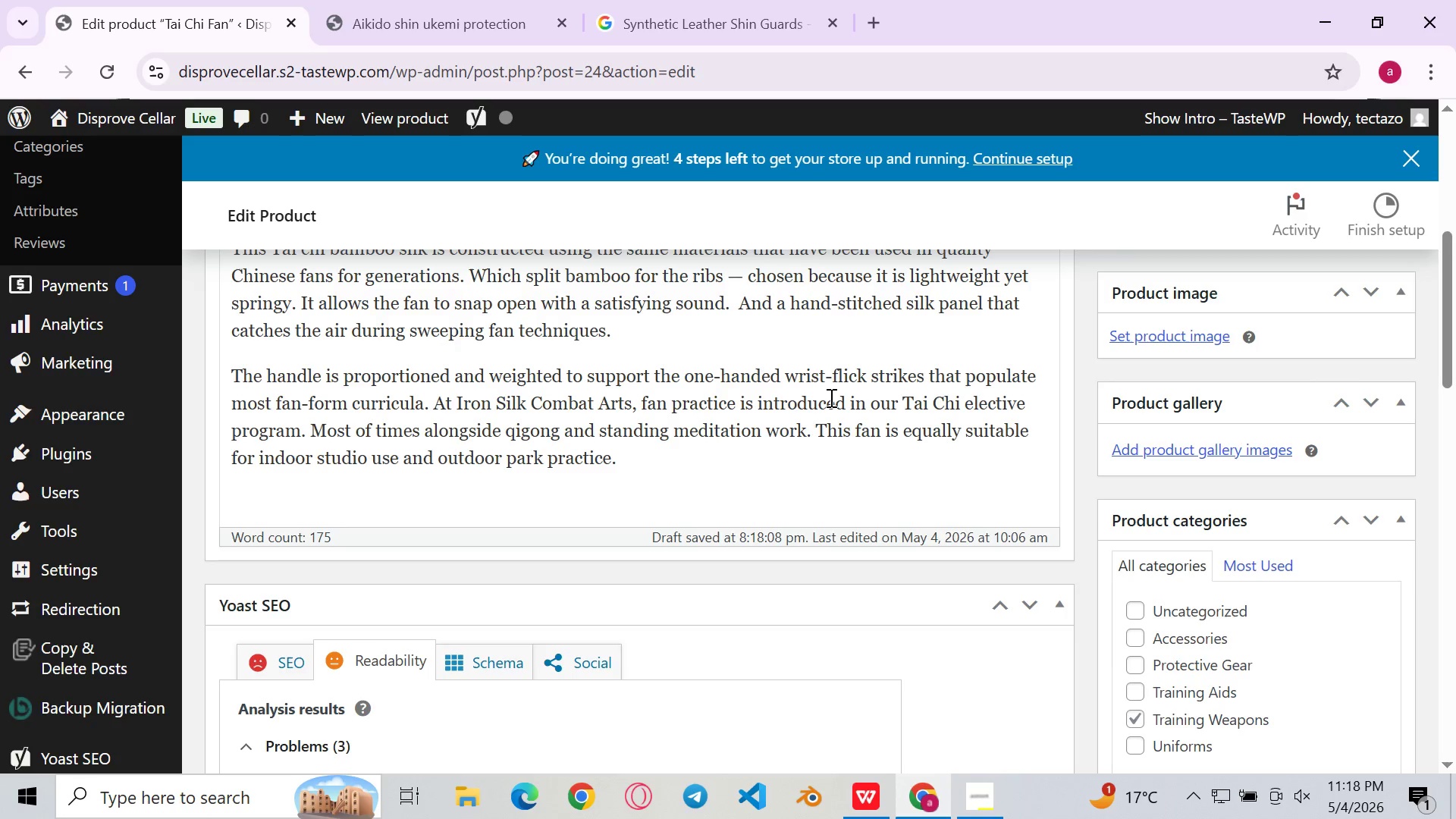 
left_click([789, 415])
 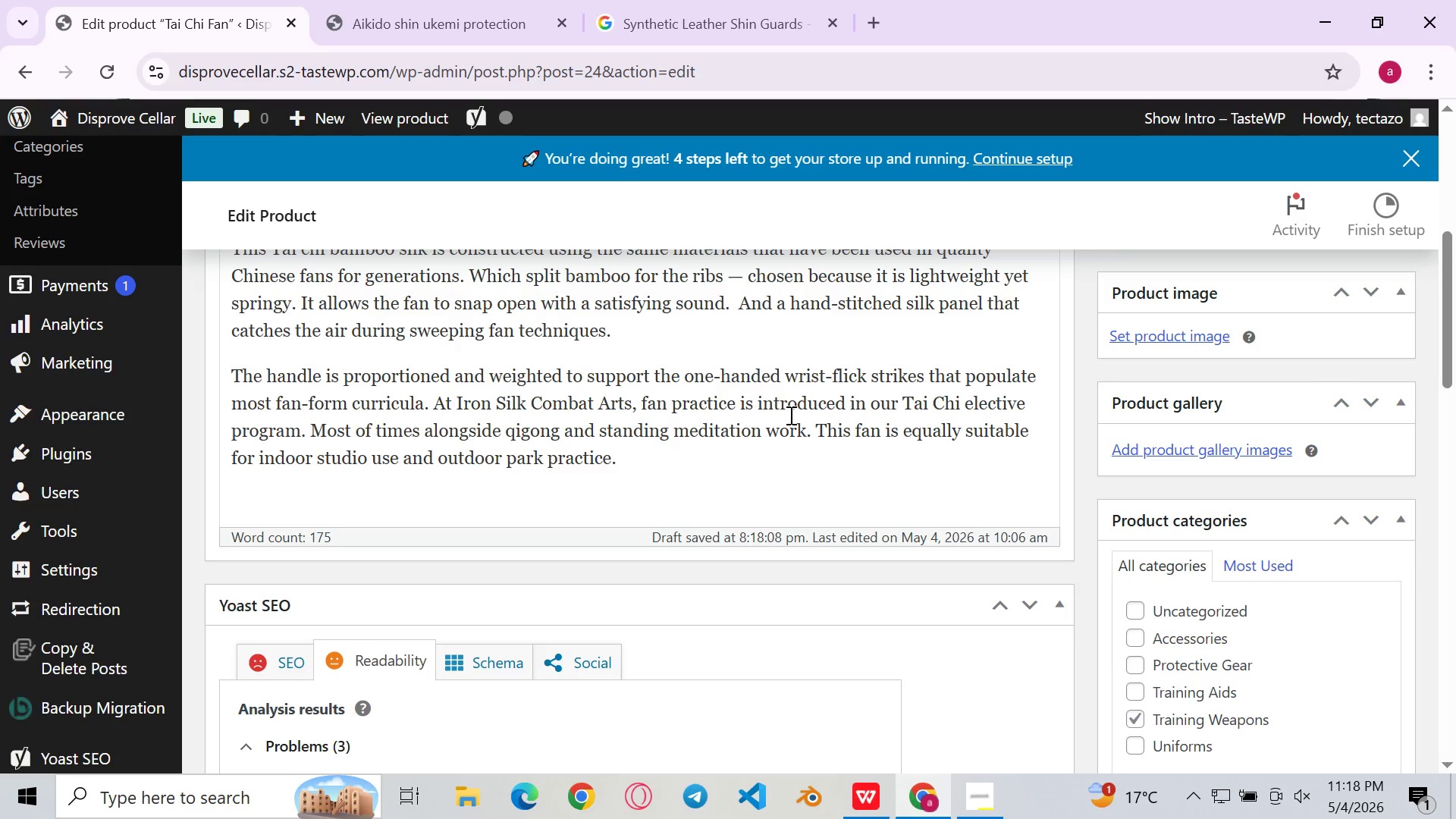 
wait(8.55)
 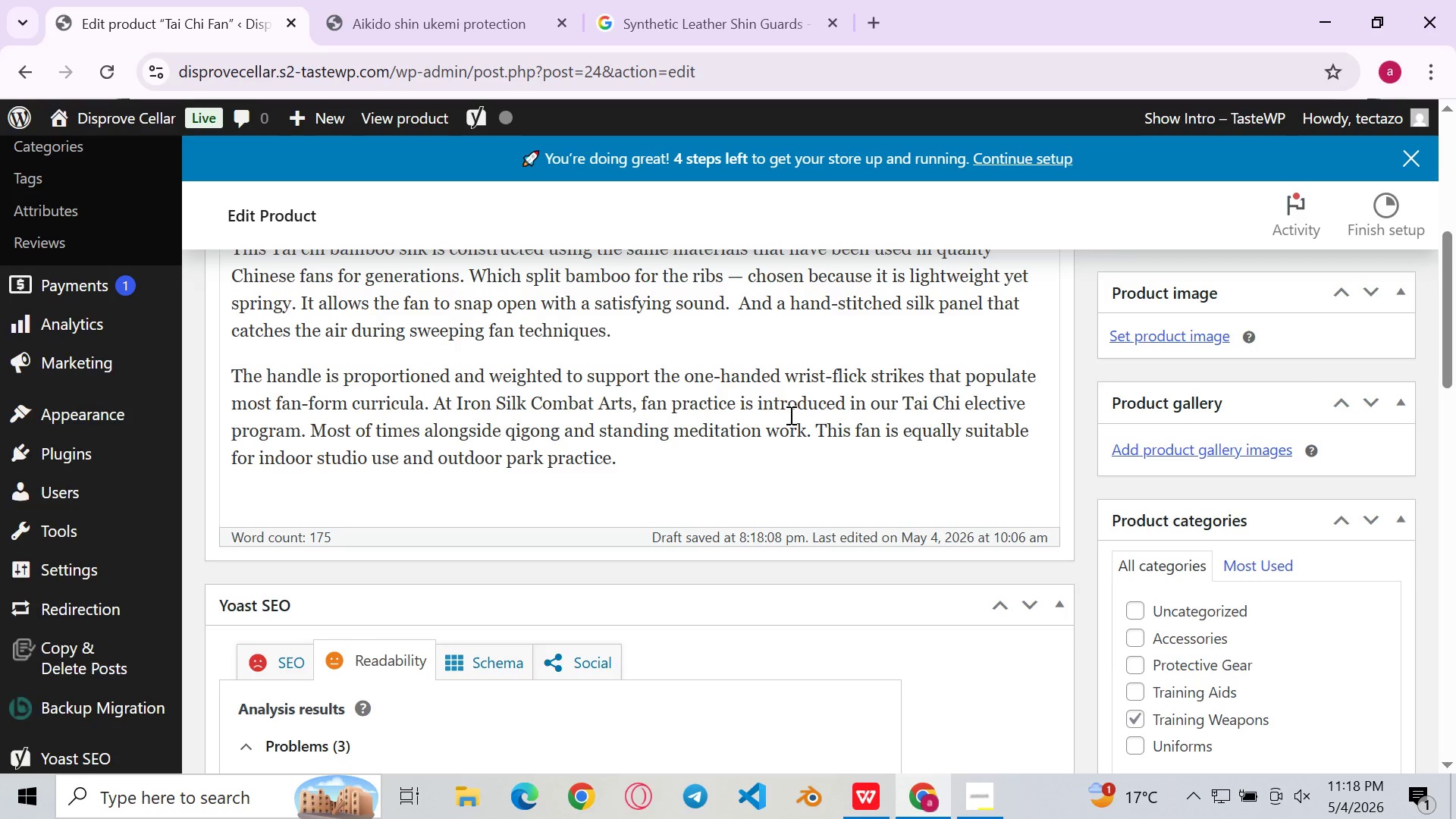 
left_click([770, 422])
 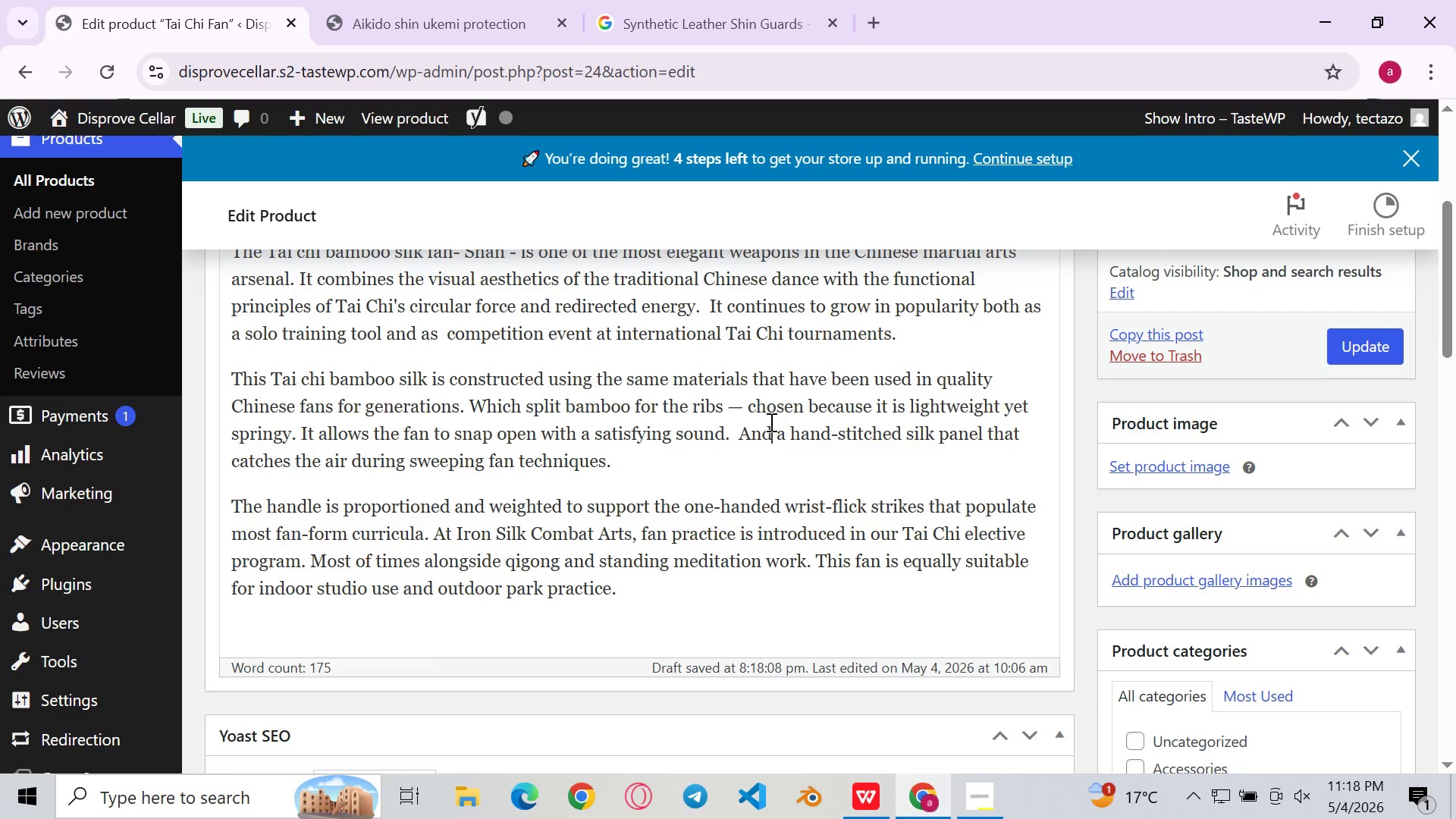 
wait(11.23)
 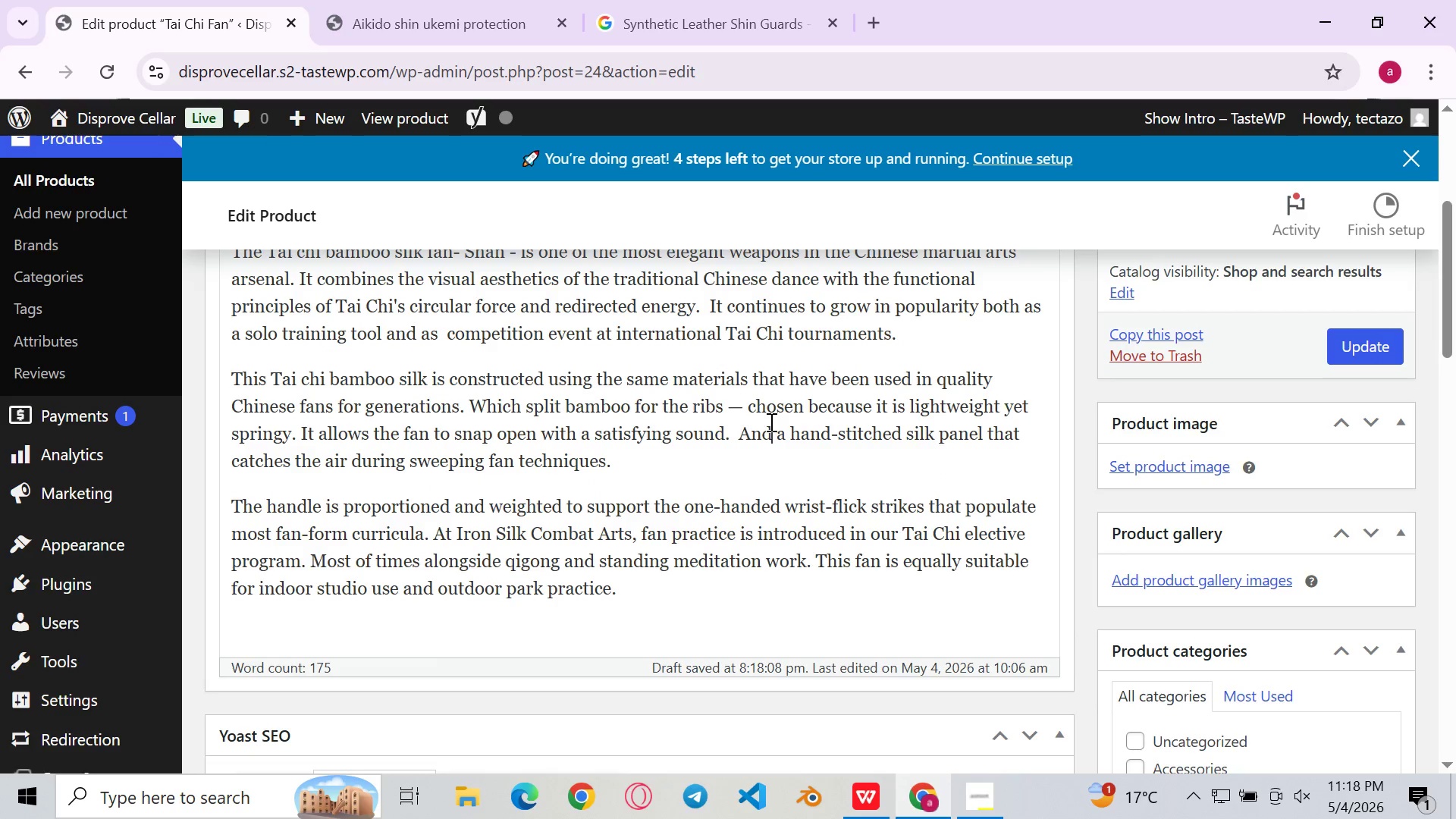 
left_click([868, 405])
 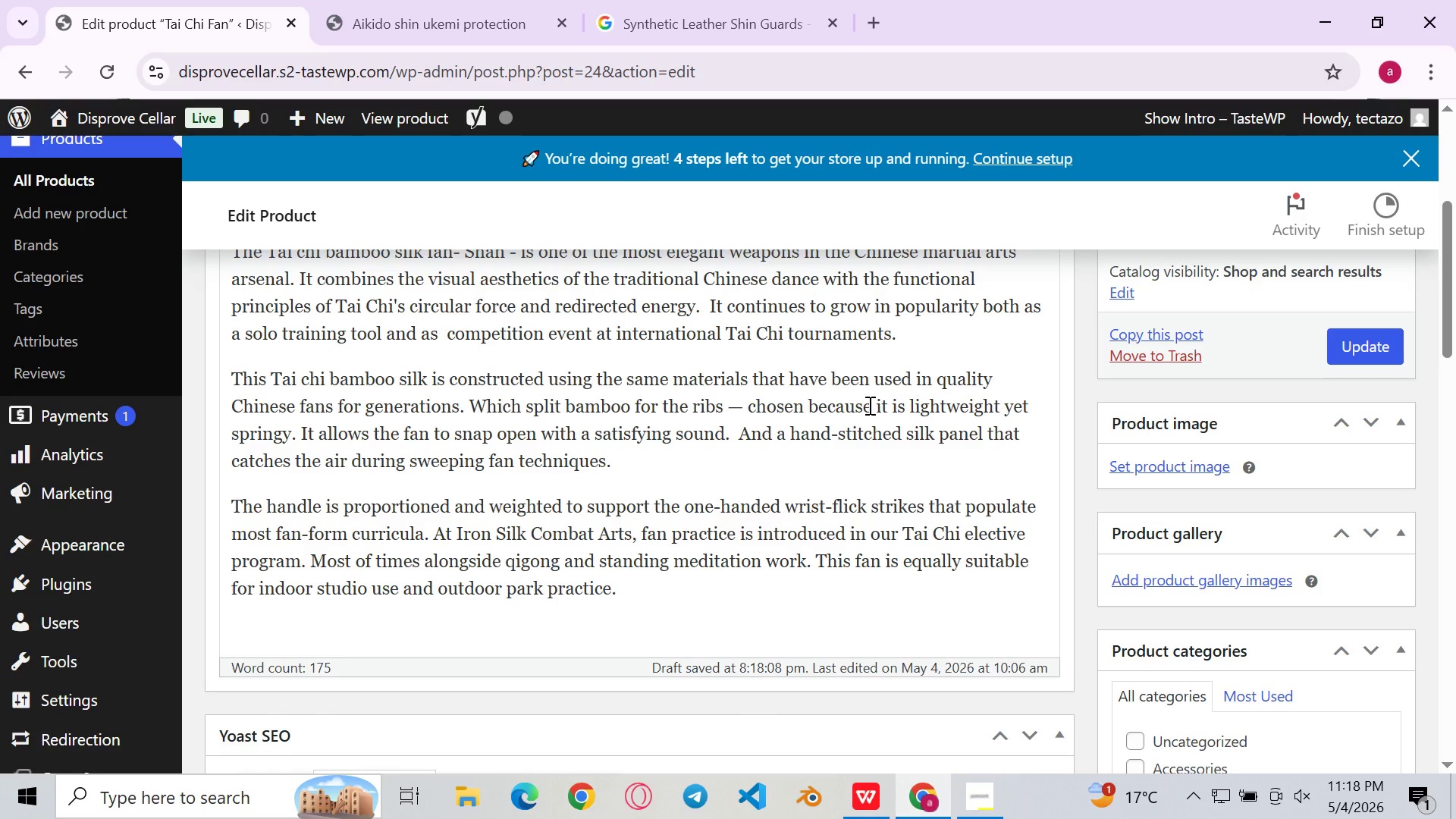 
key(Period)
 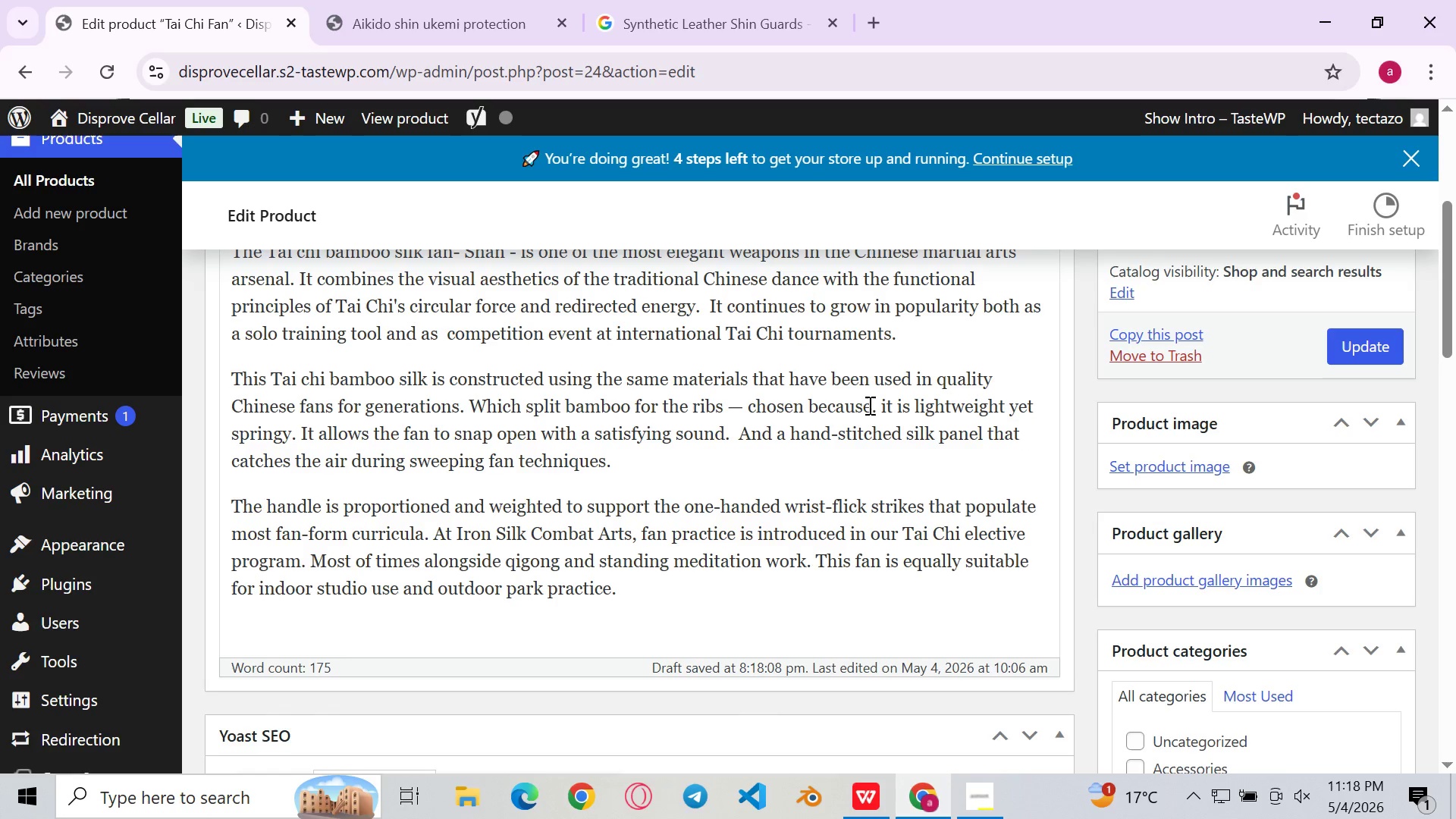 
key(Backspace)
 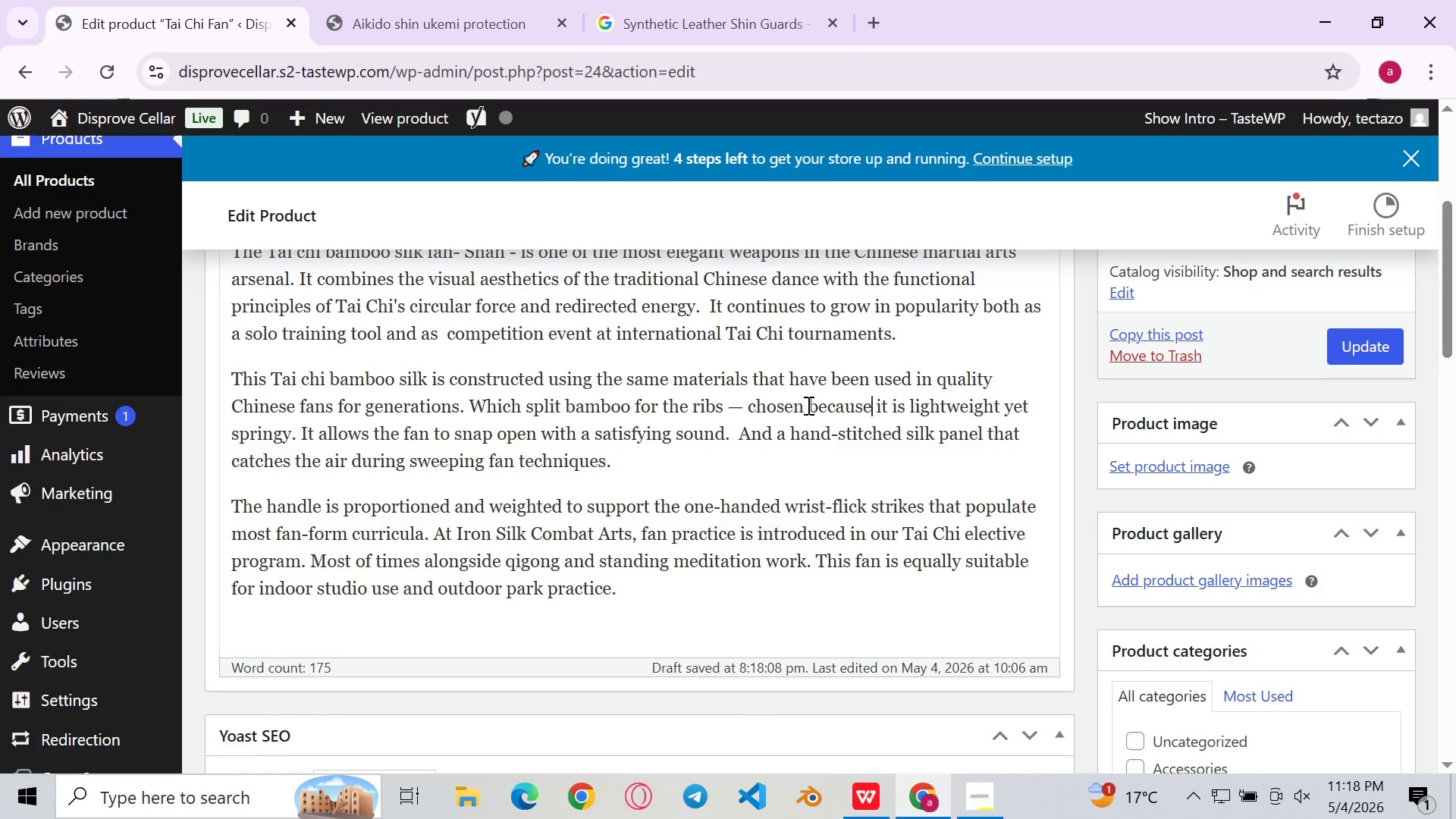 
left_click([799, 410])
 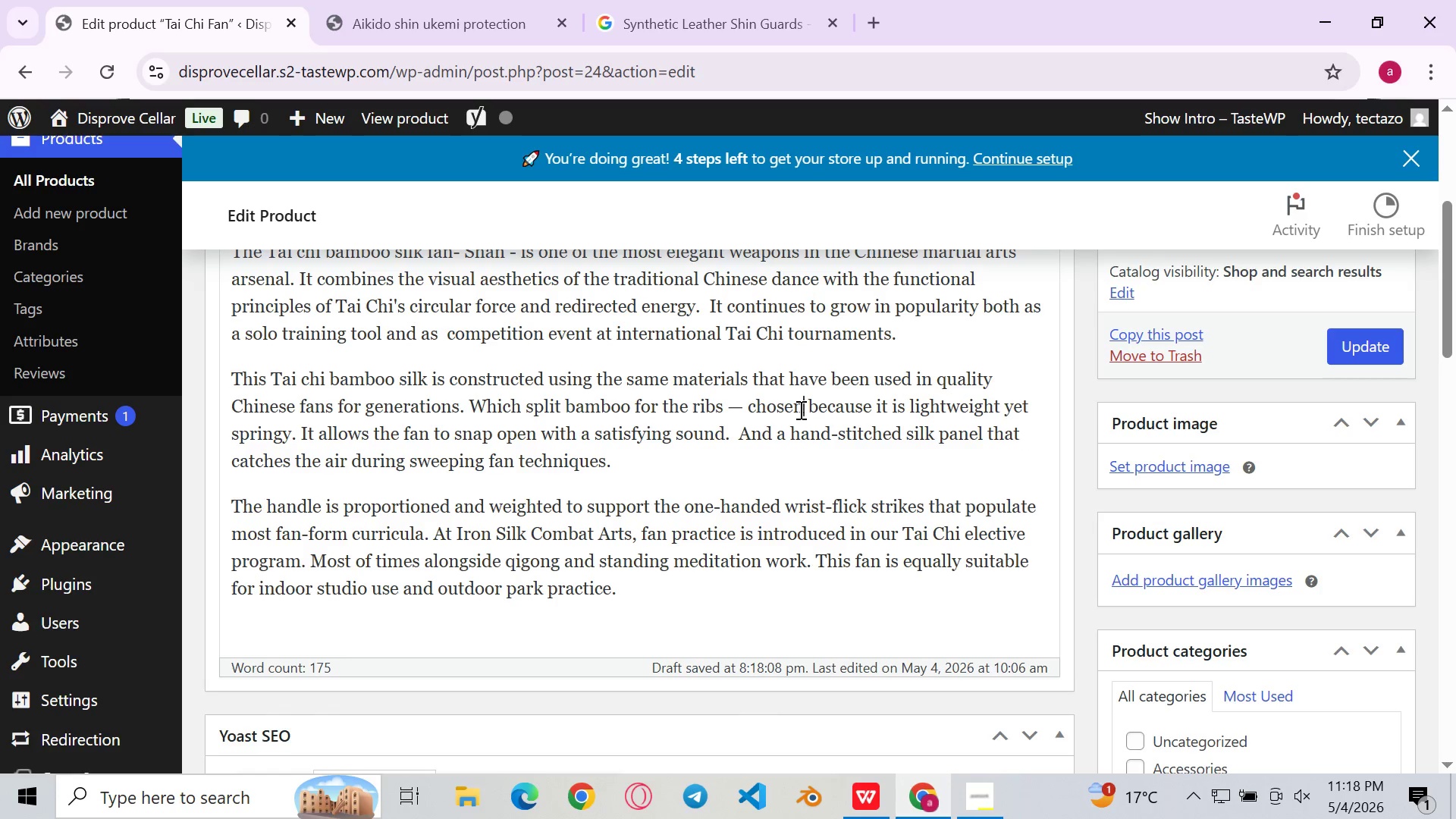 
key(Period)
 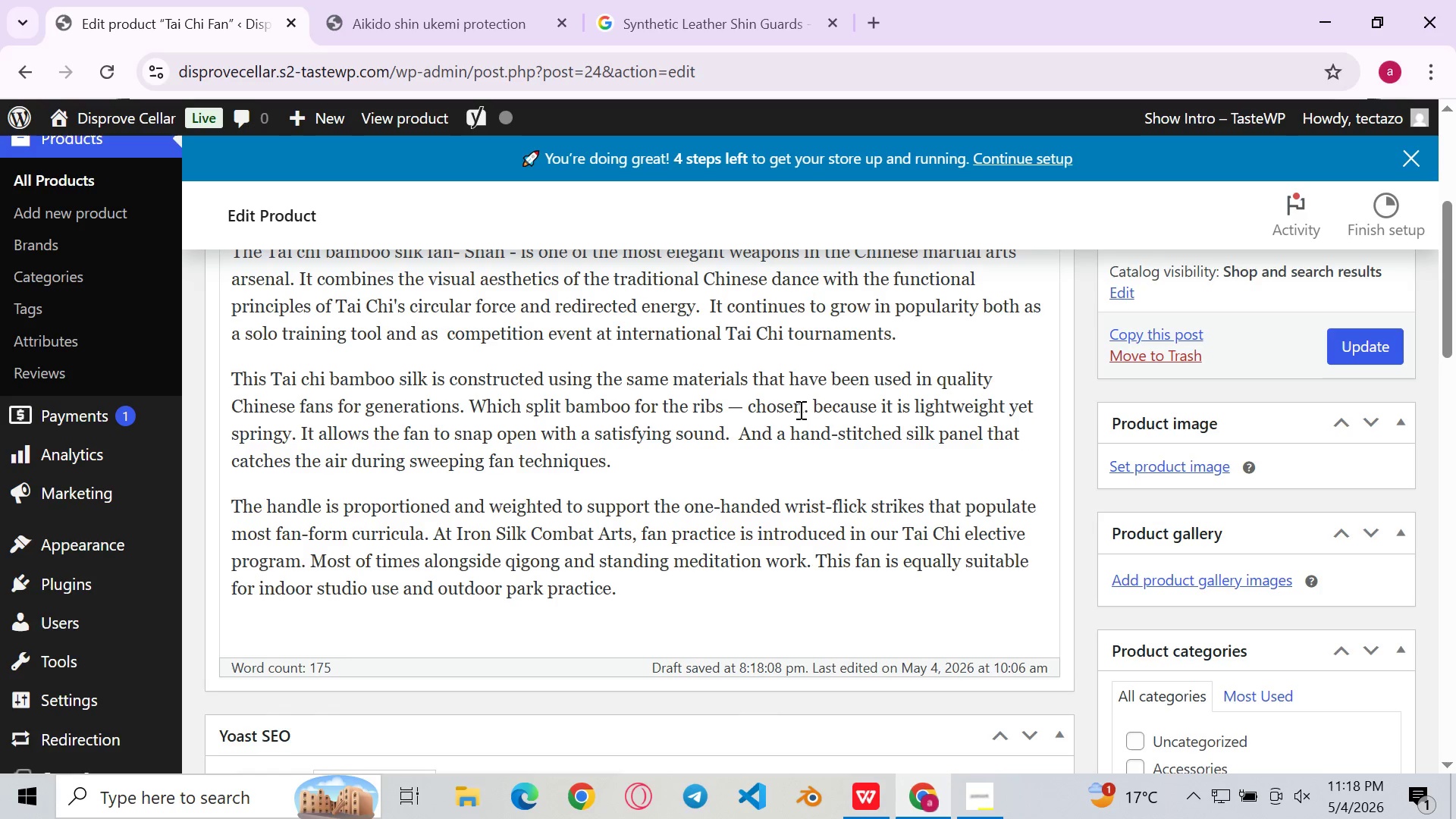 
key(ArrowRight)
 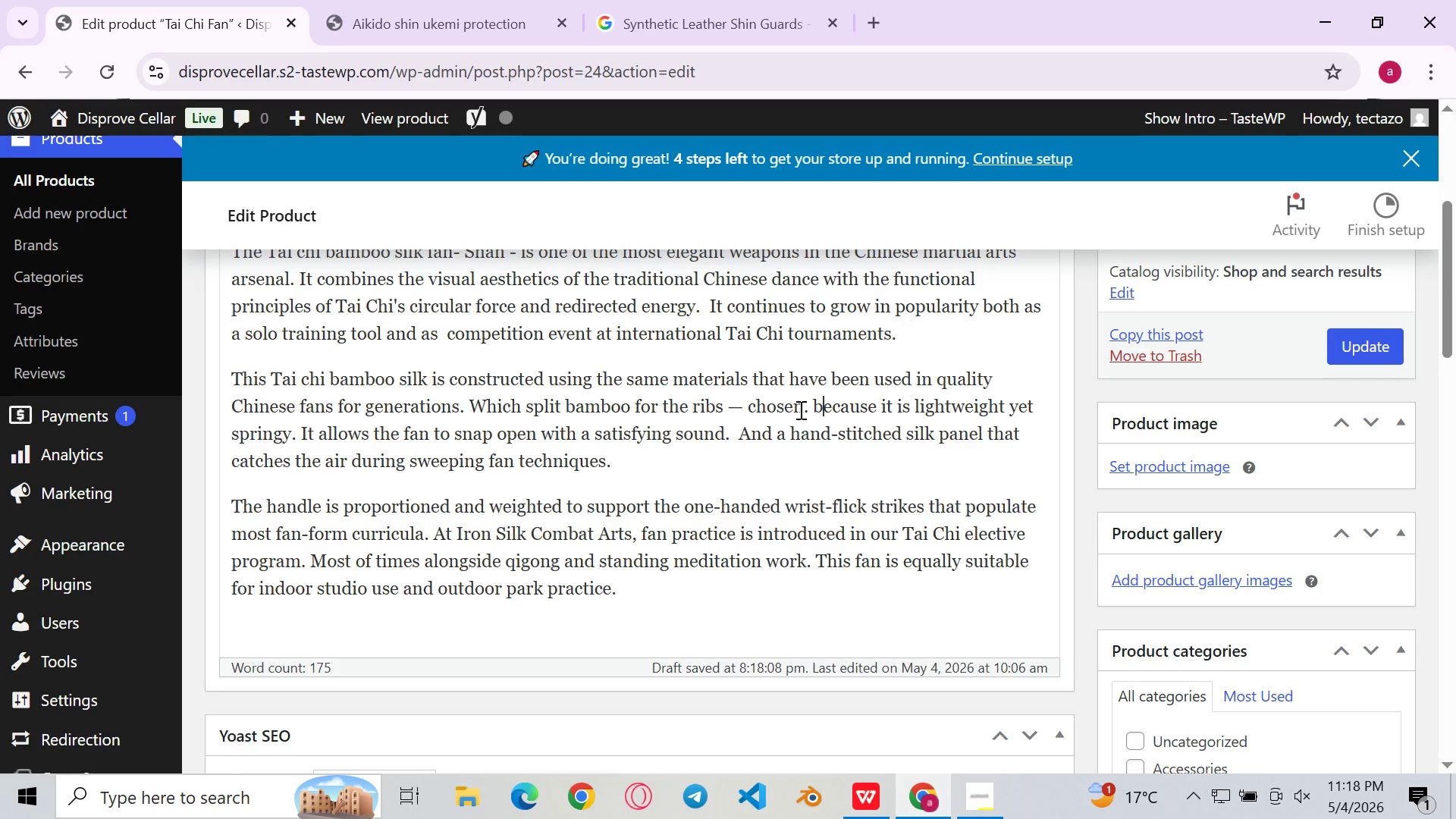 
key(ArrowRight)
 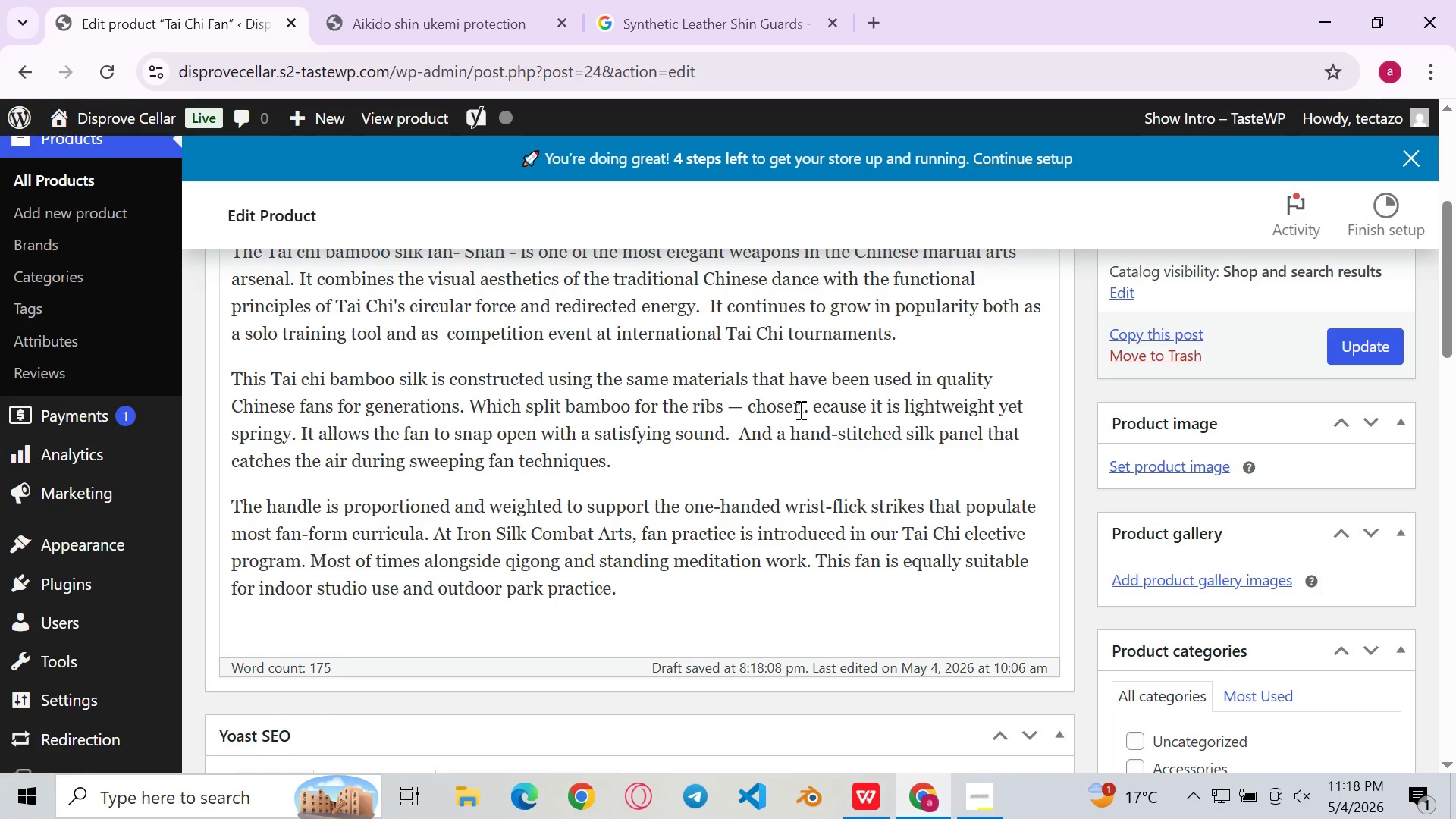 
key(Backspace)
 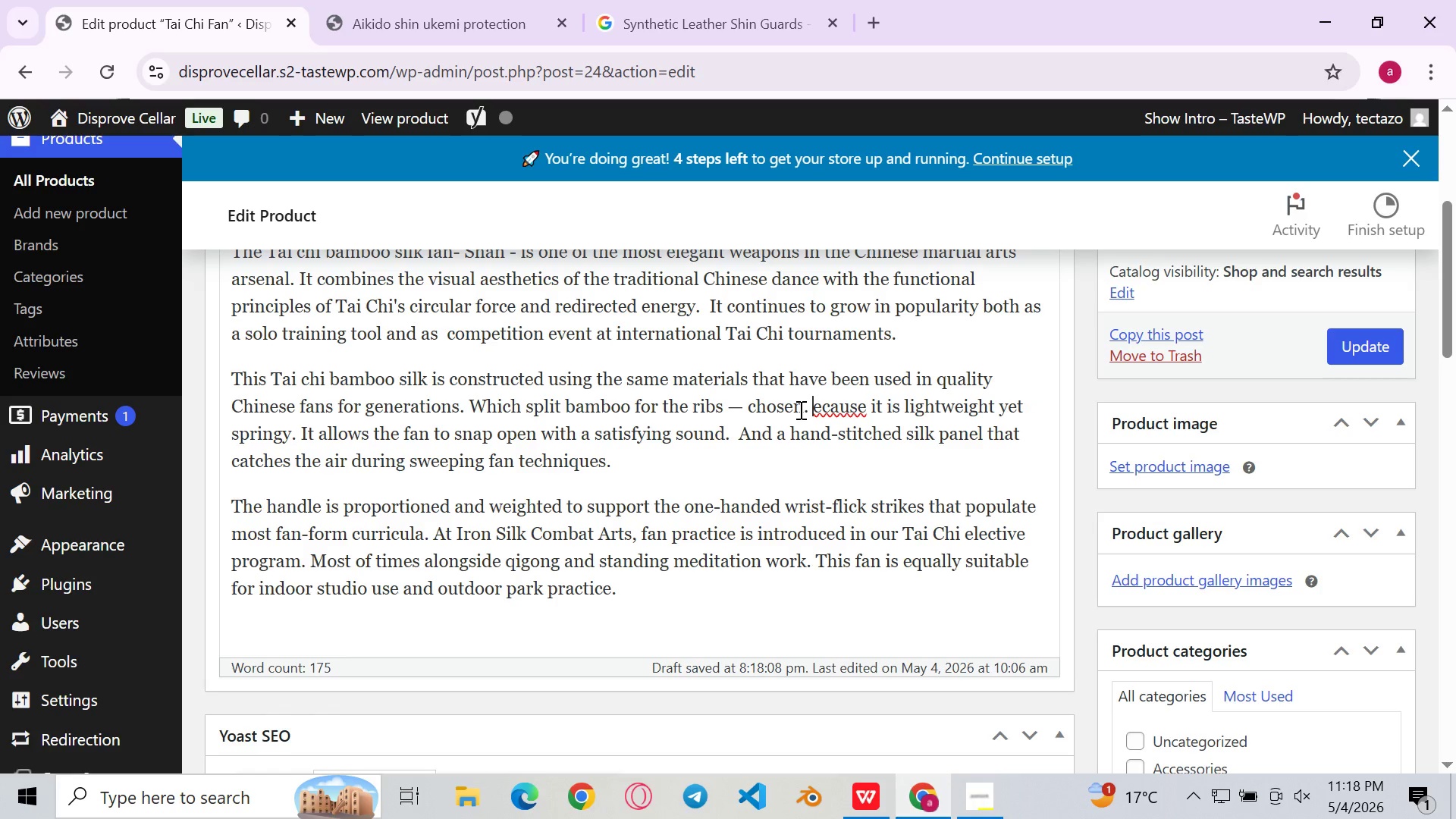 
key(Shift+ShiftLeft)
 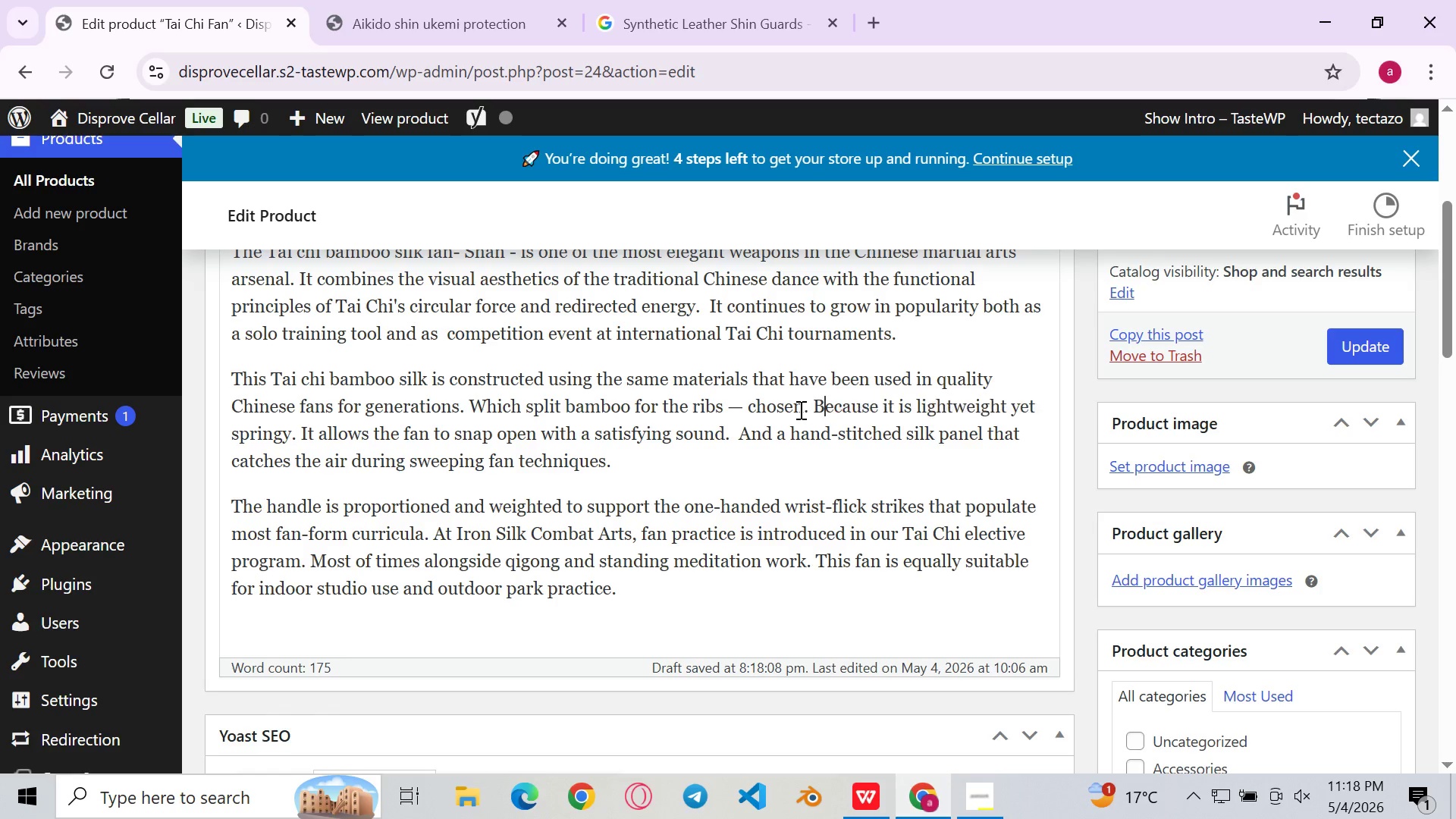 
key(Shift+B)
 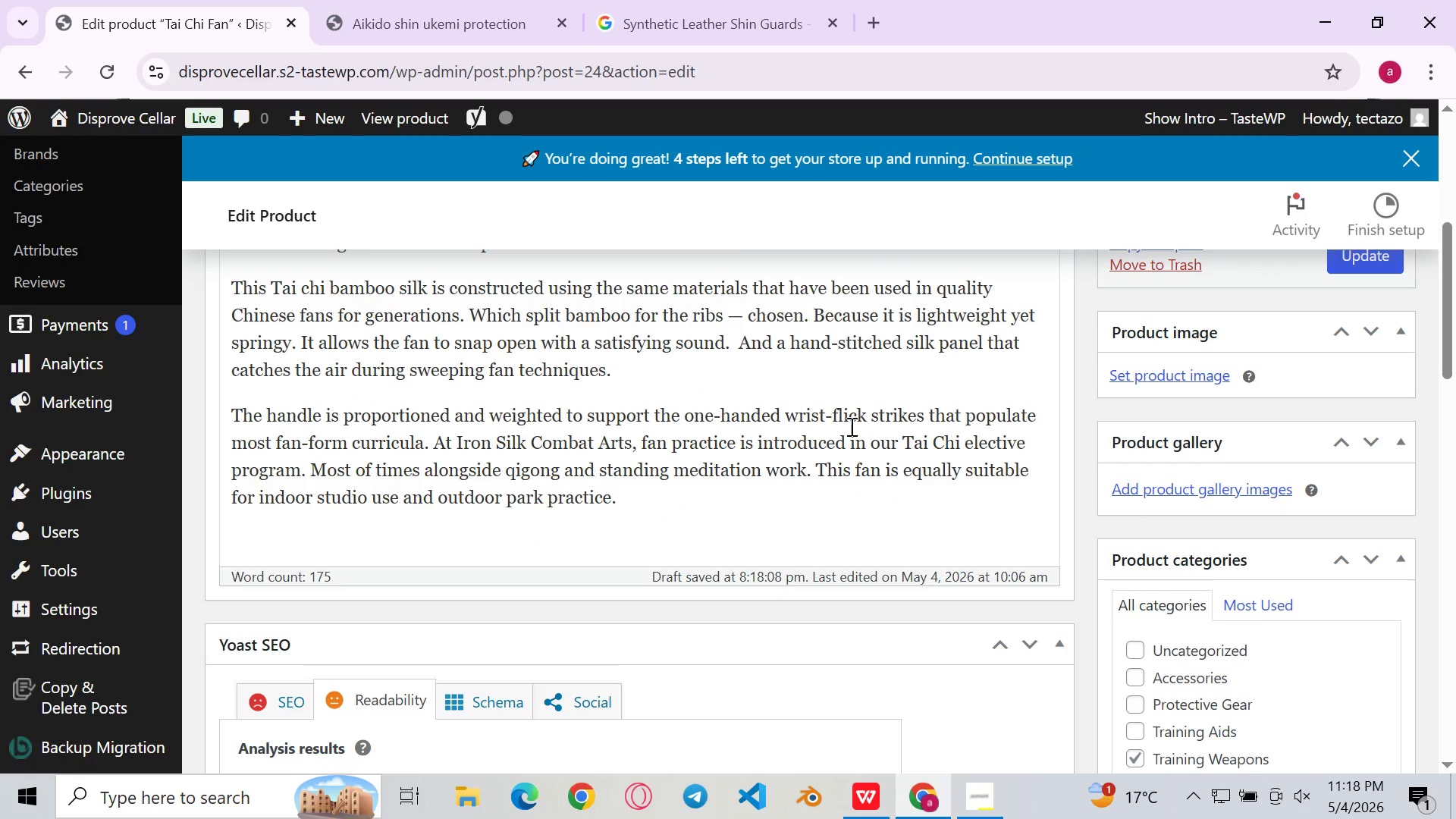 
left_click([946, 488])
 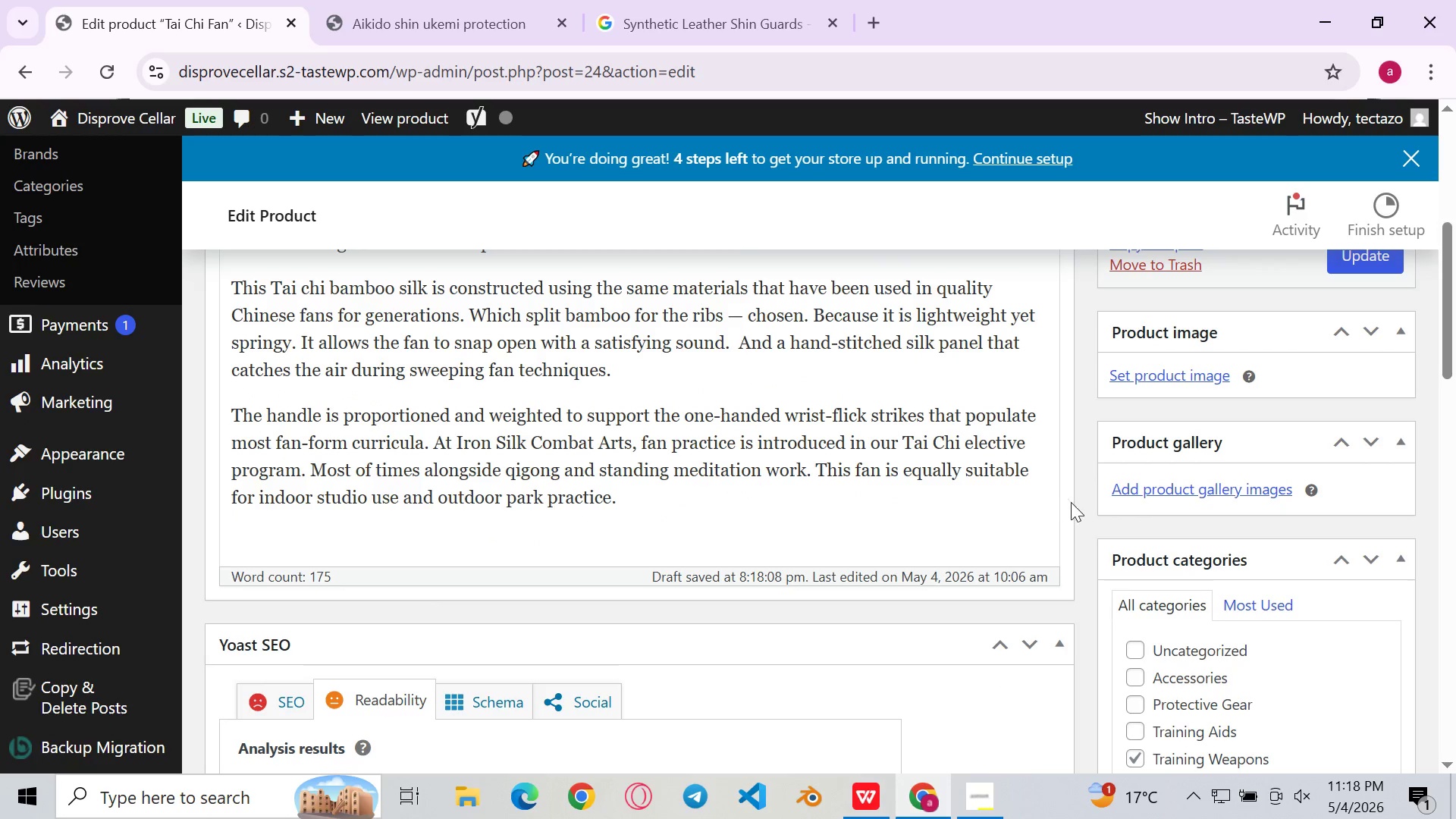 
left_click([1073, 504])
 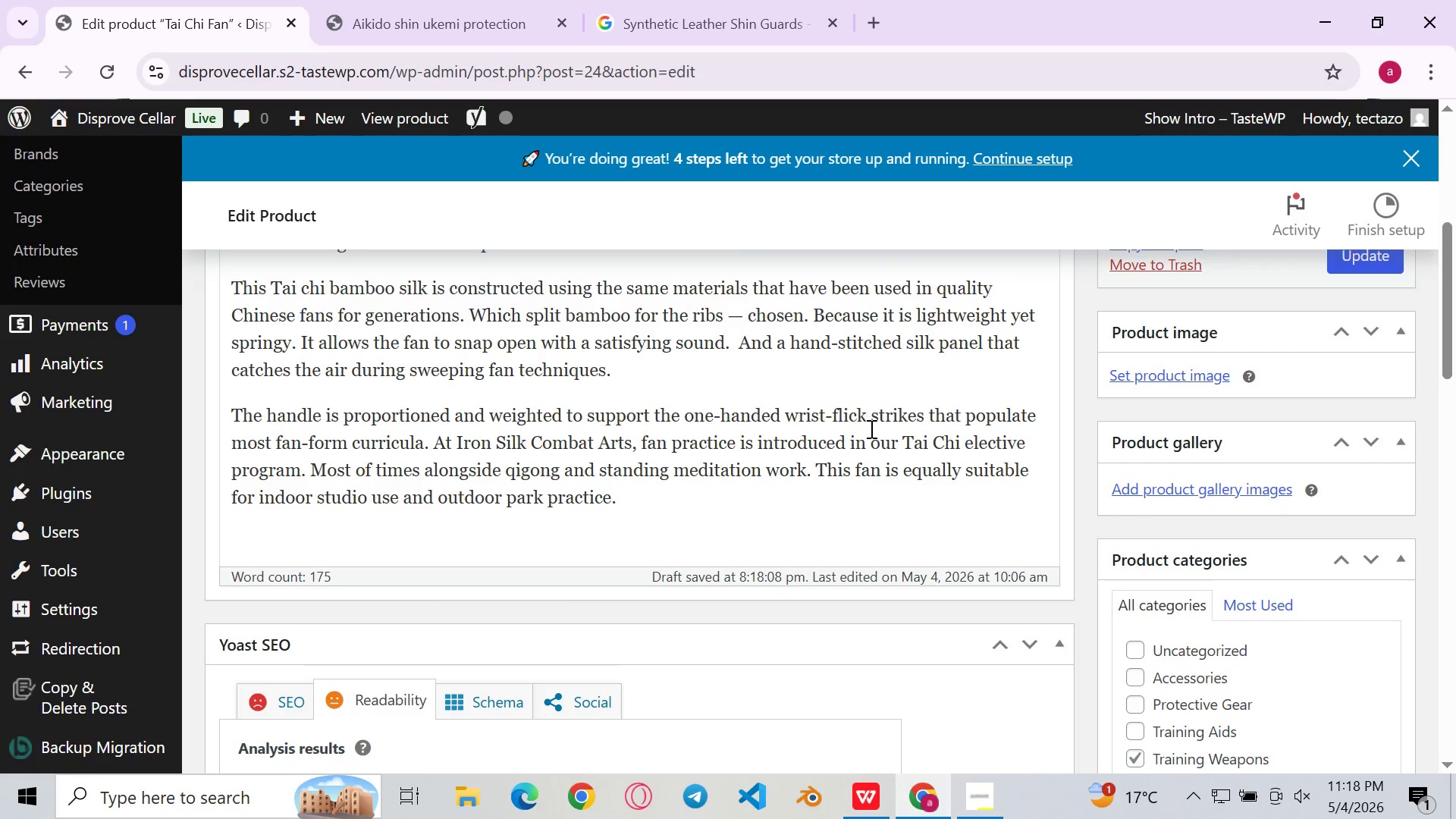 
left_click([389, 691])
 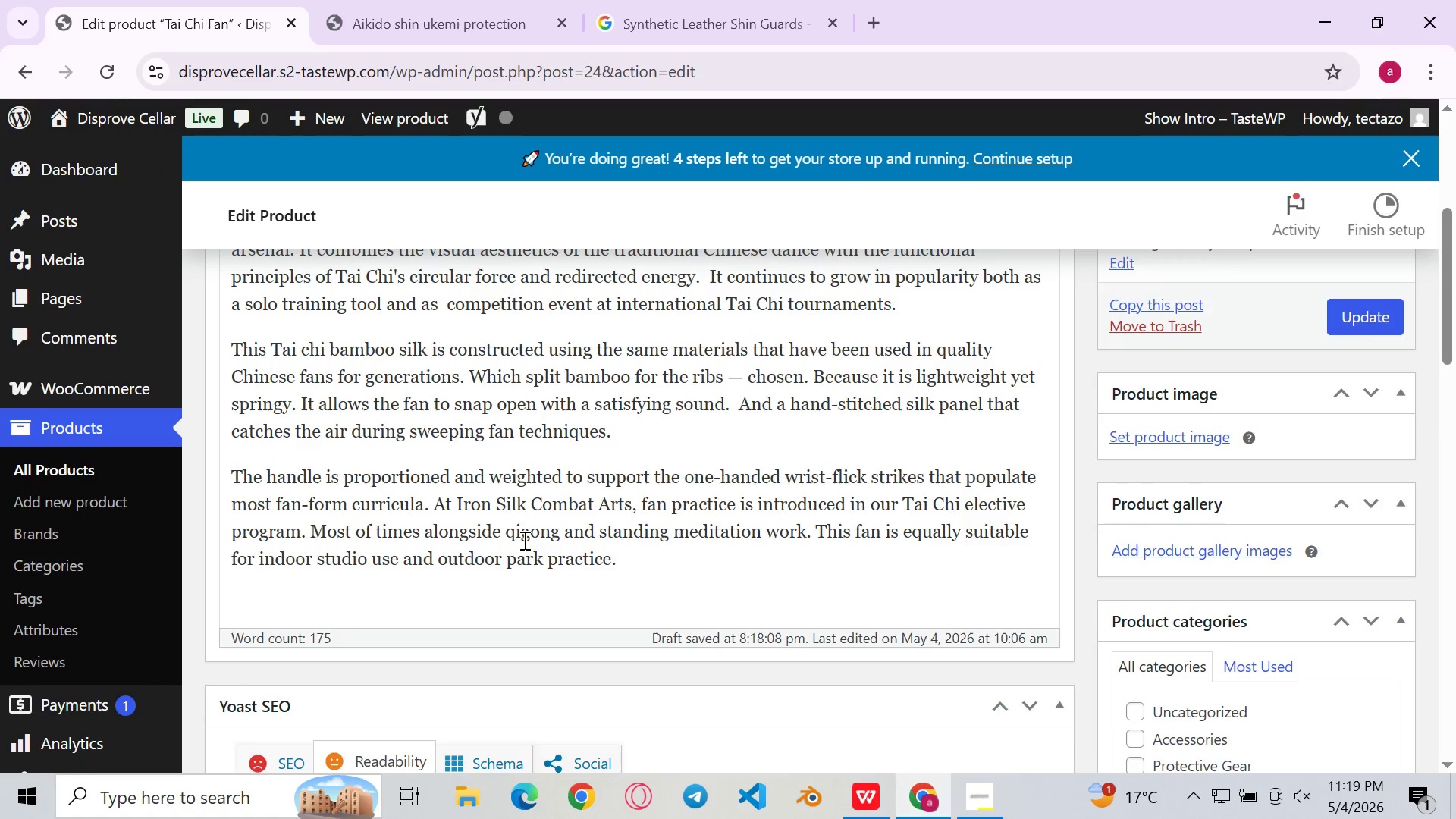 
left_click([856, 406])
 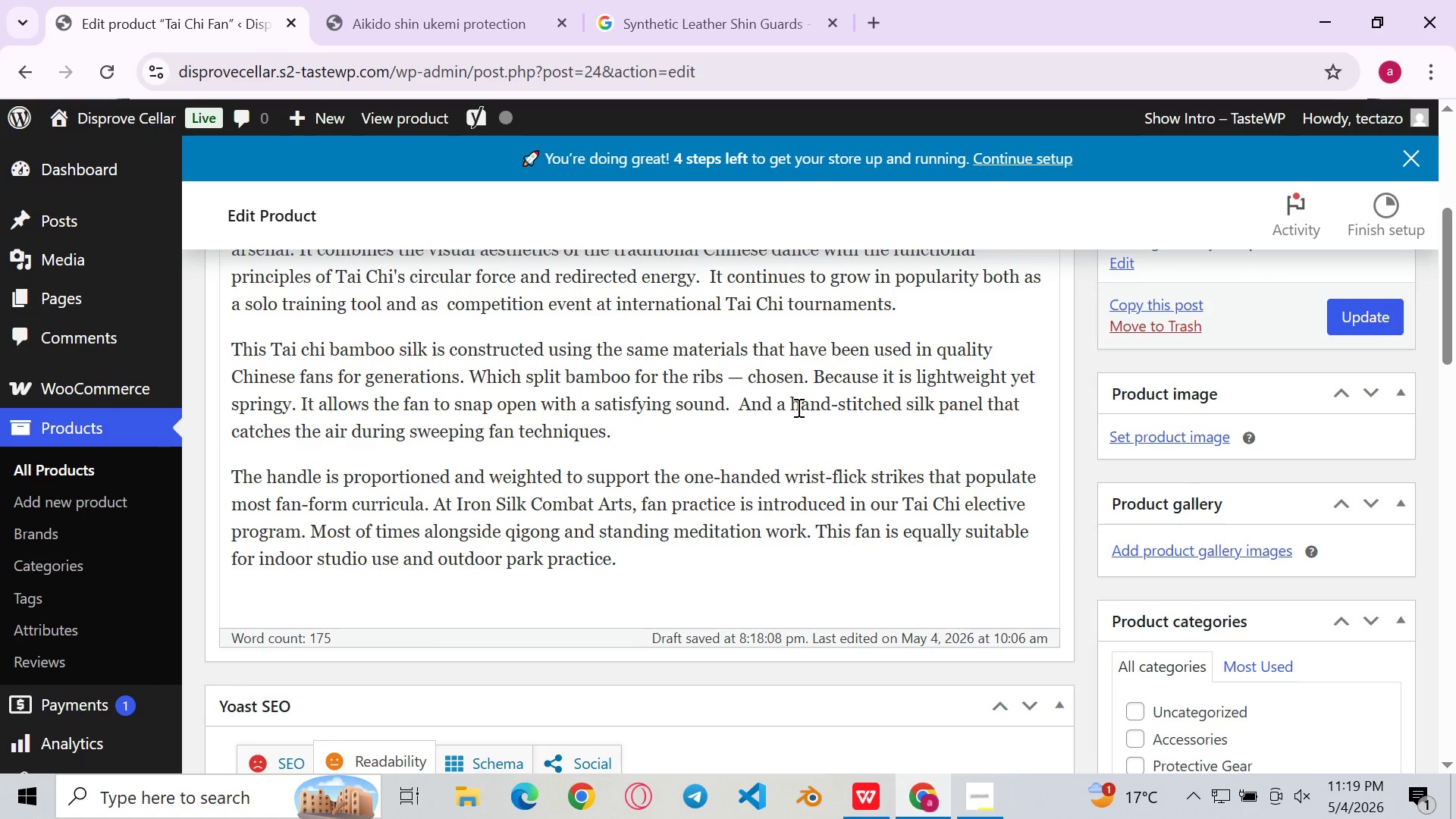 
left_click([797, 407])
 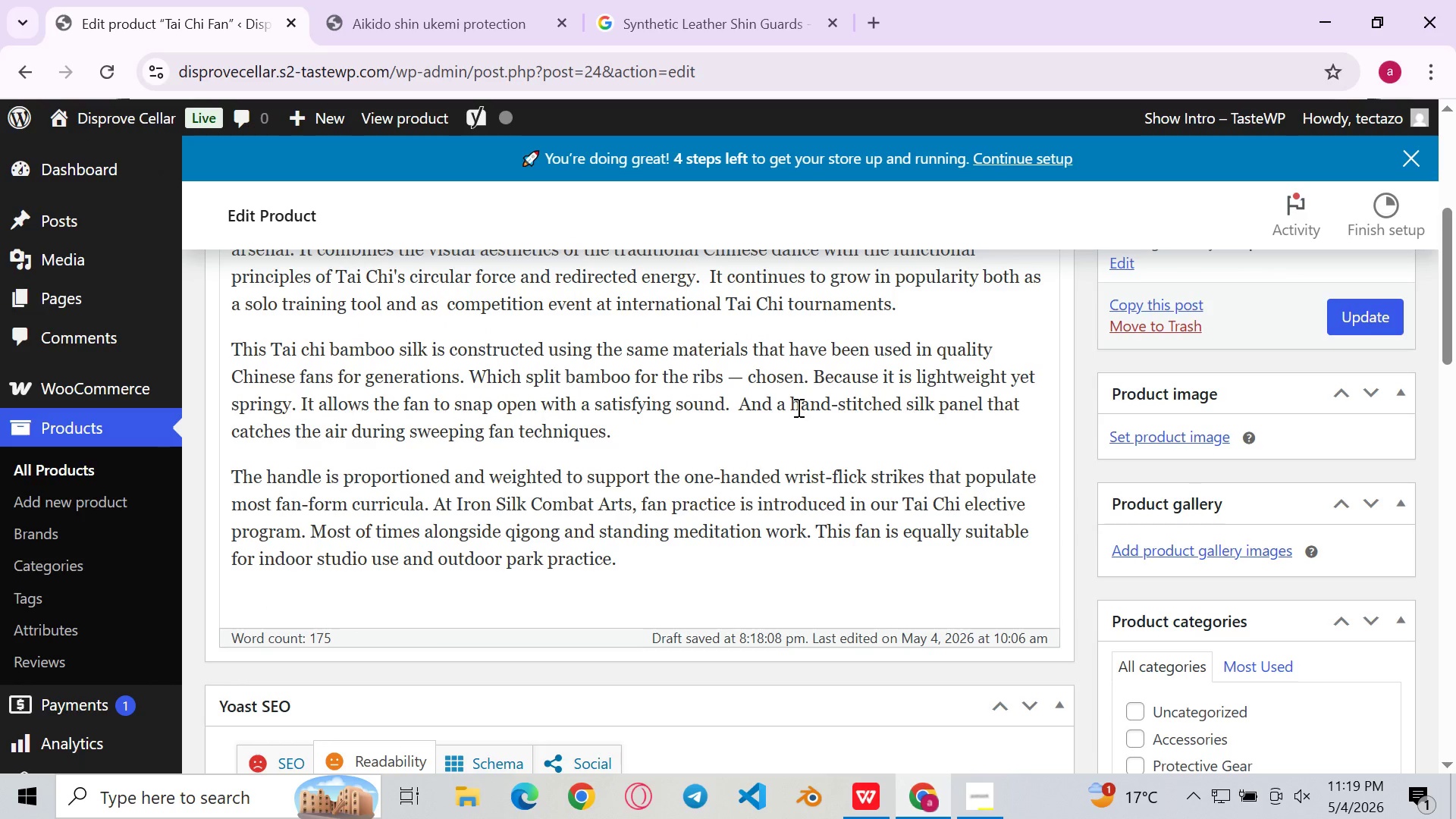 
left_click([731, 425])
 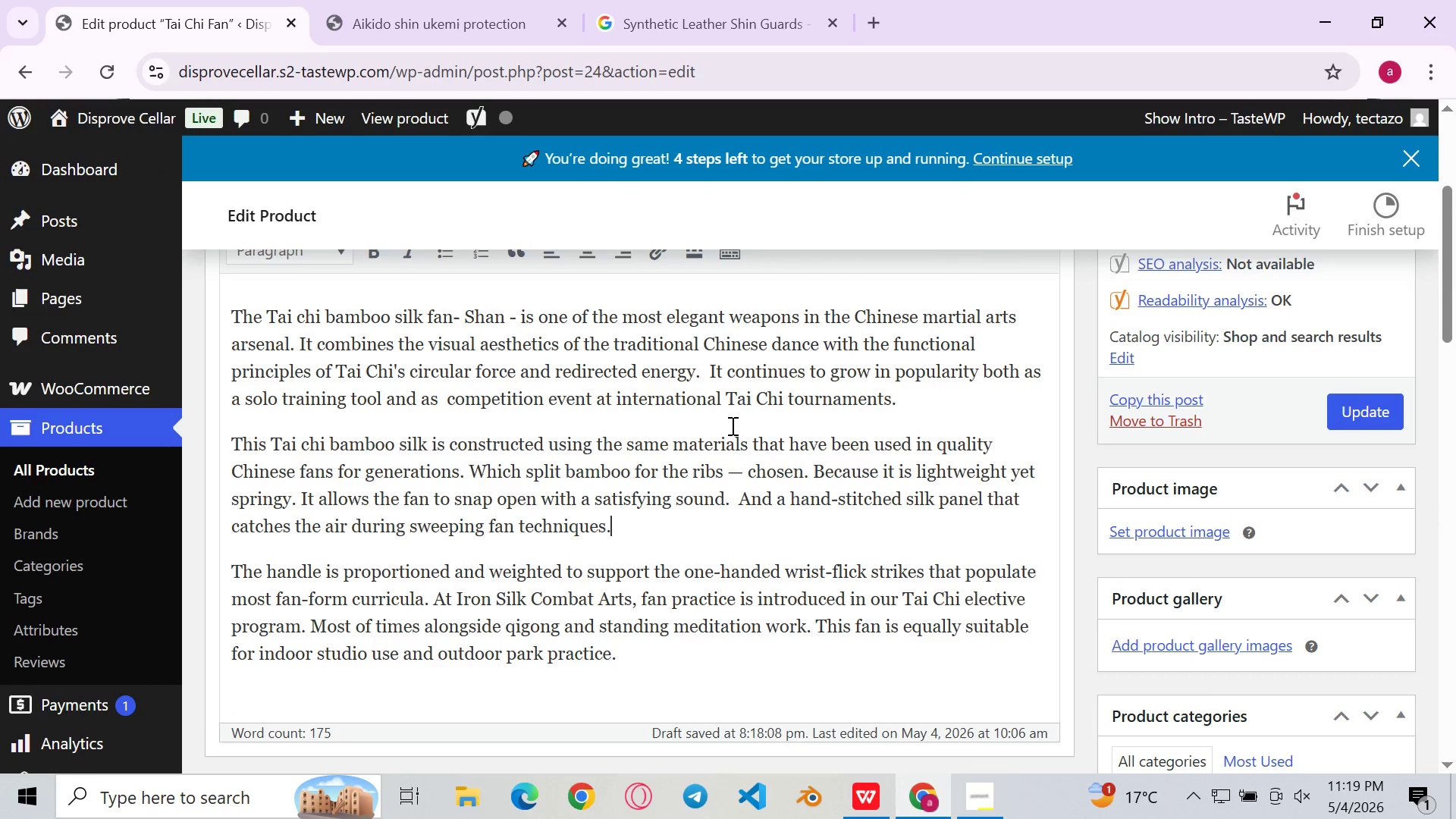 
left_click([786, 394])
 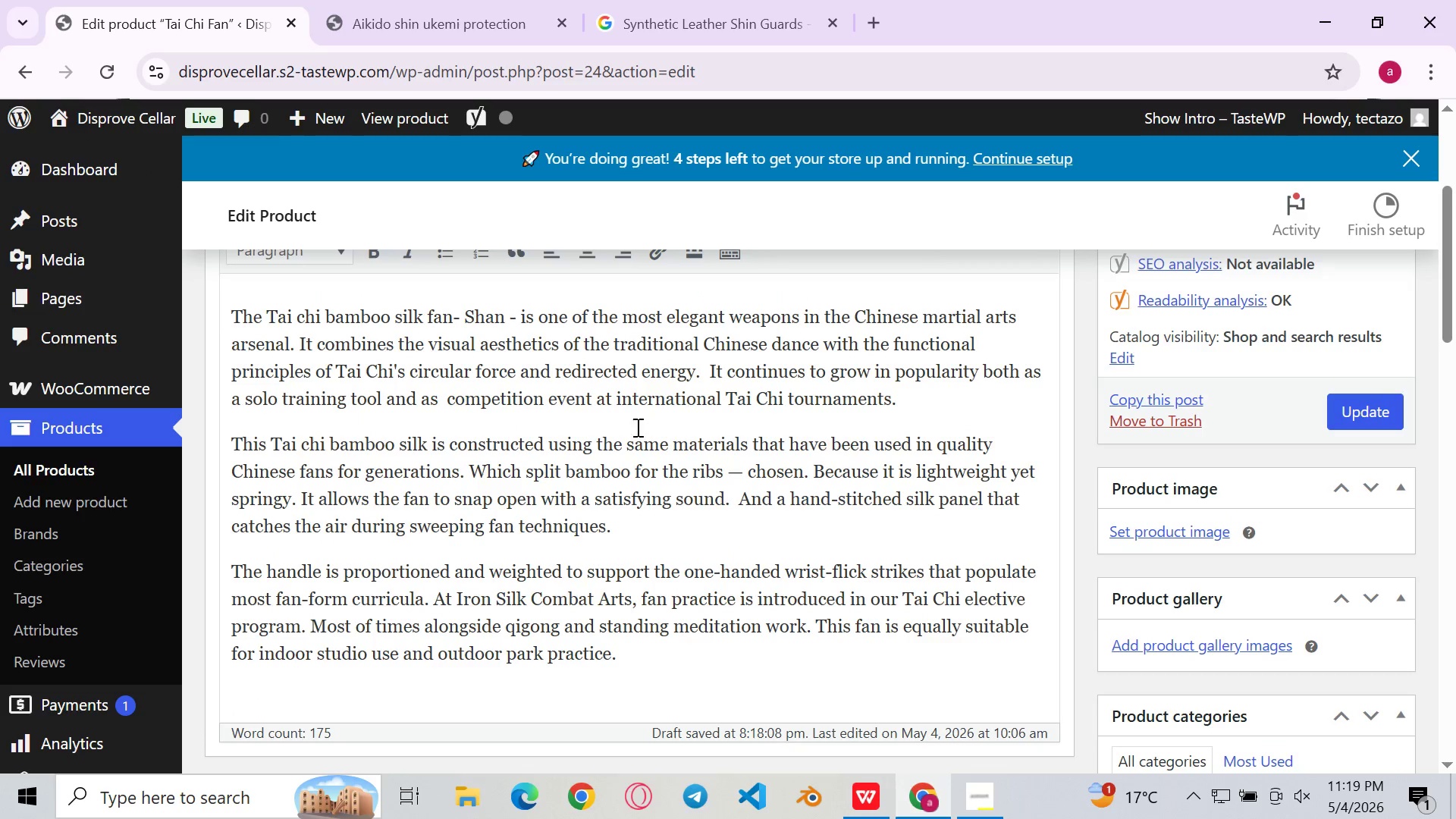 
left_click([605, 433])
 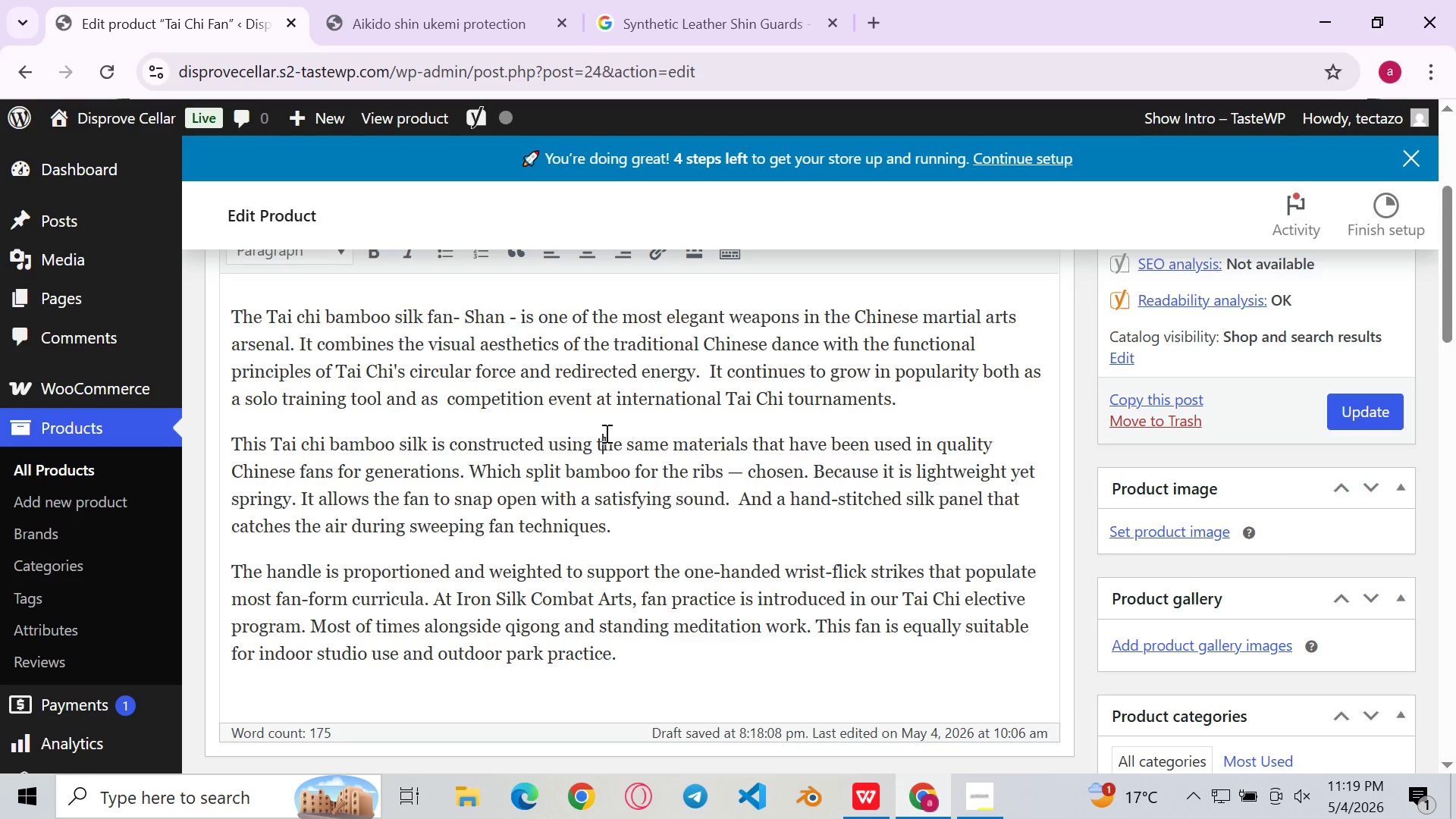 
wait(13.41)
 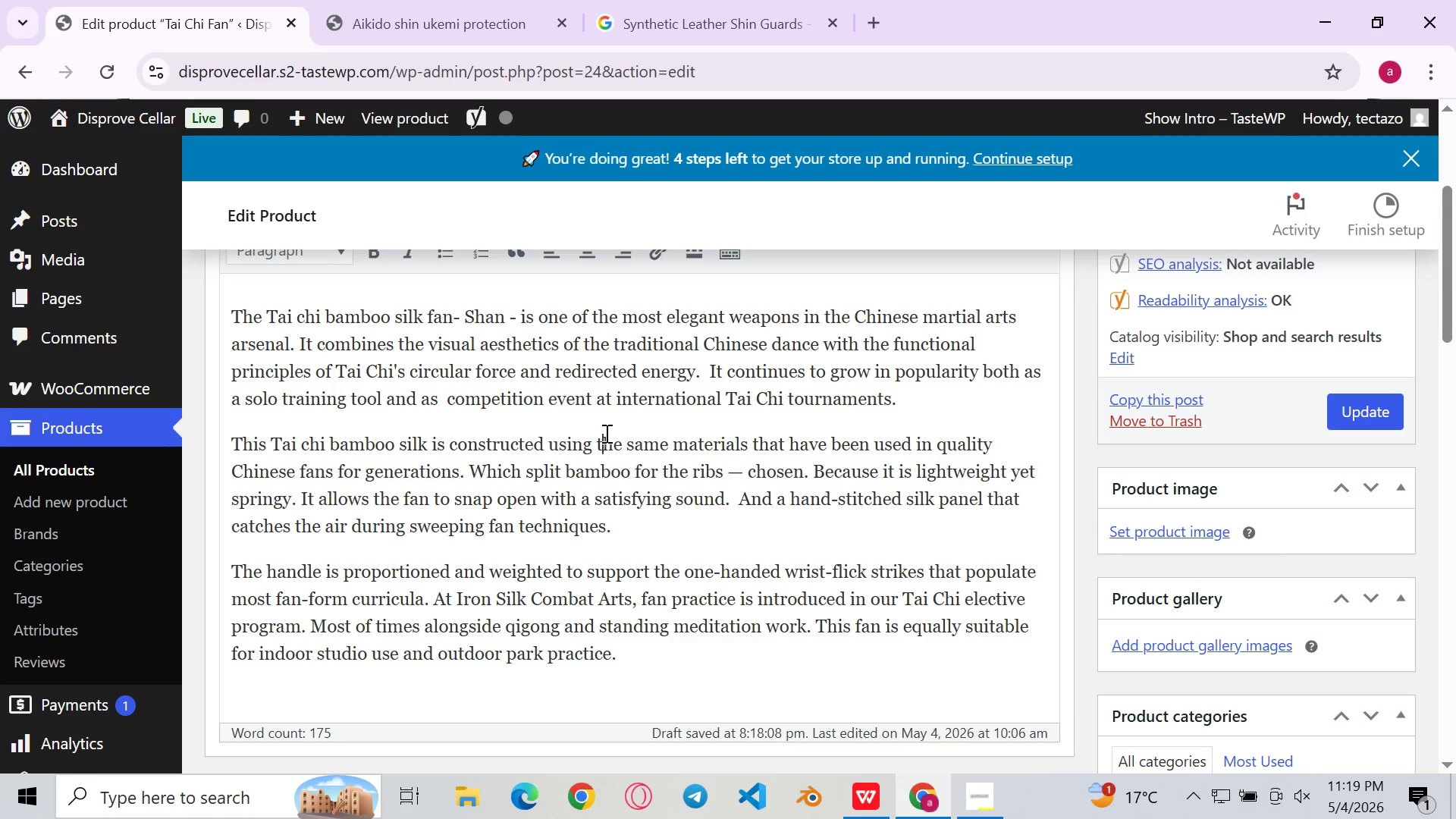 
left_click([708, 409])
 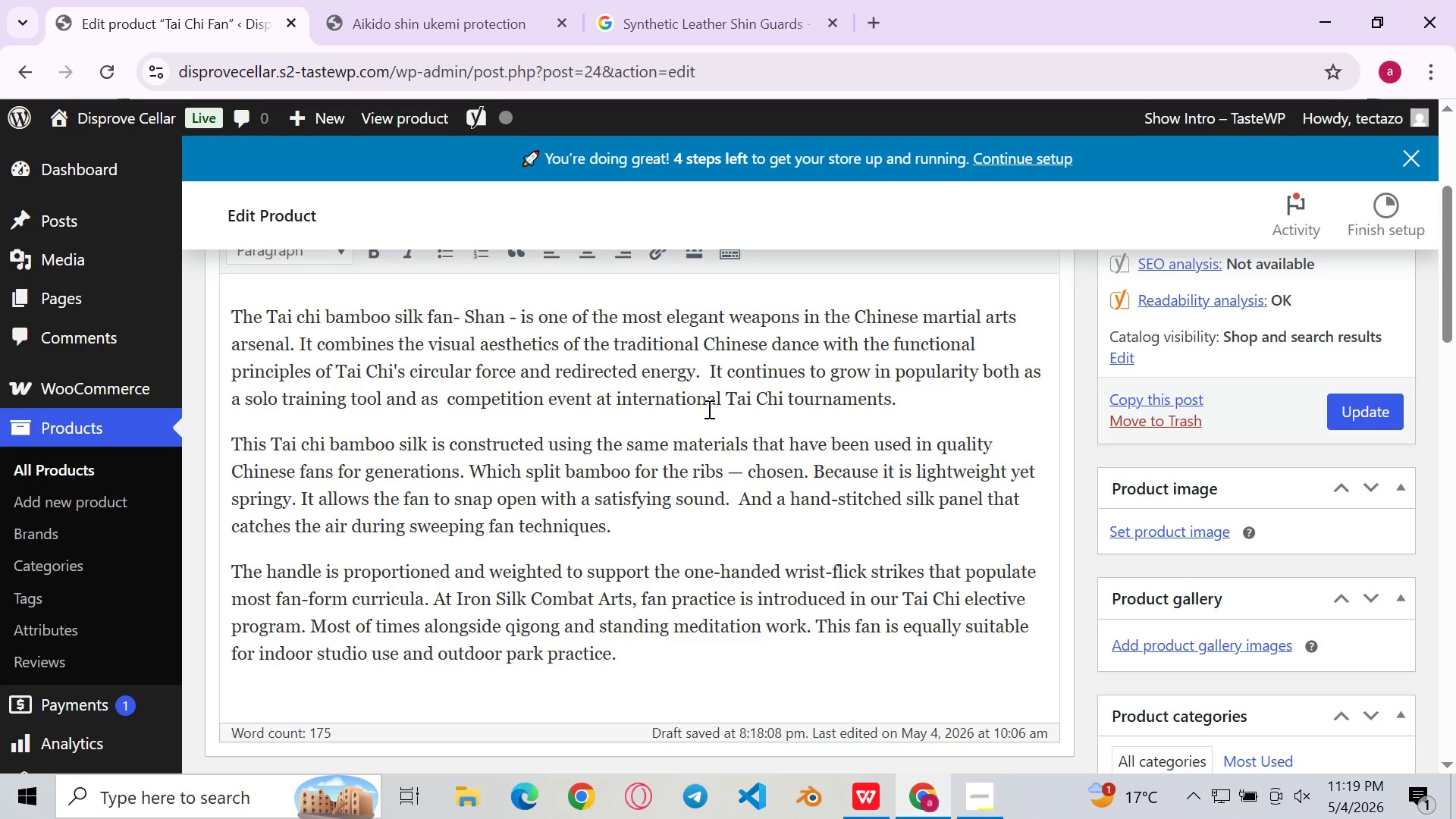 
left_click([690, 460])
 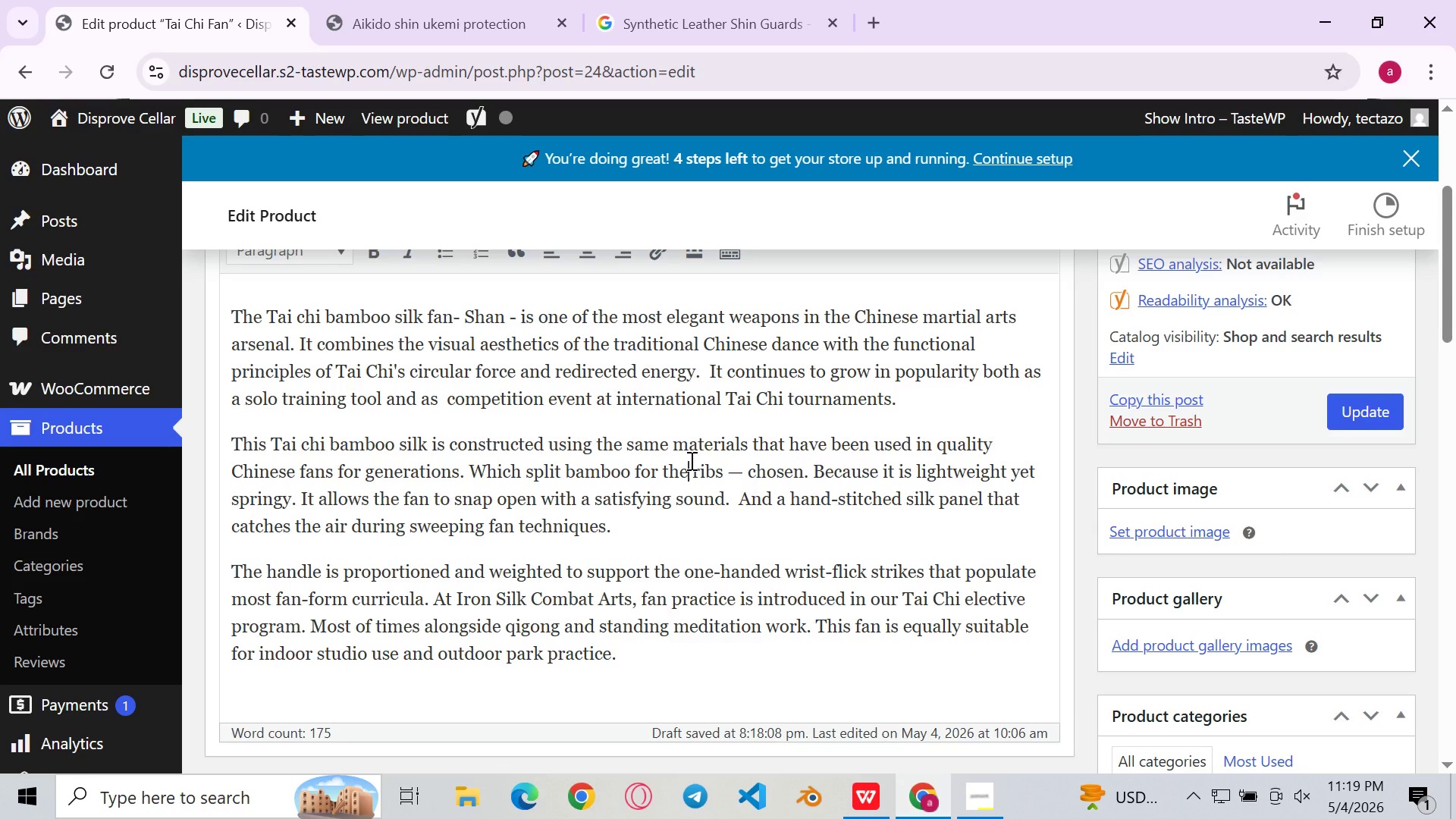 
wait(12.61)
 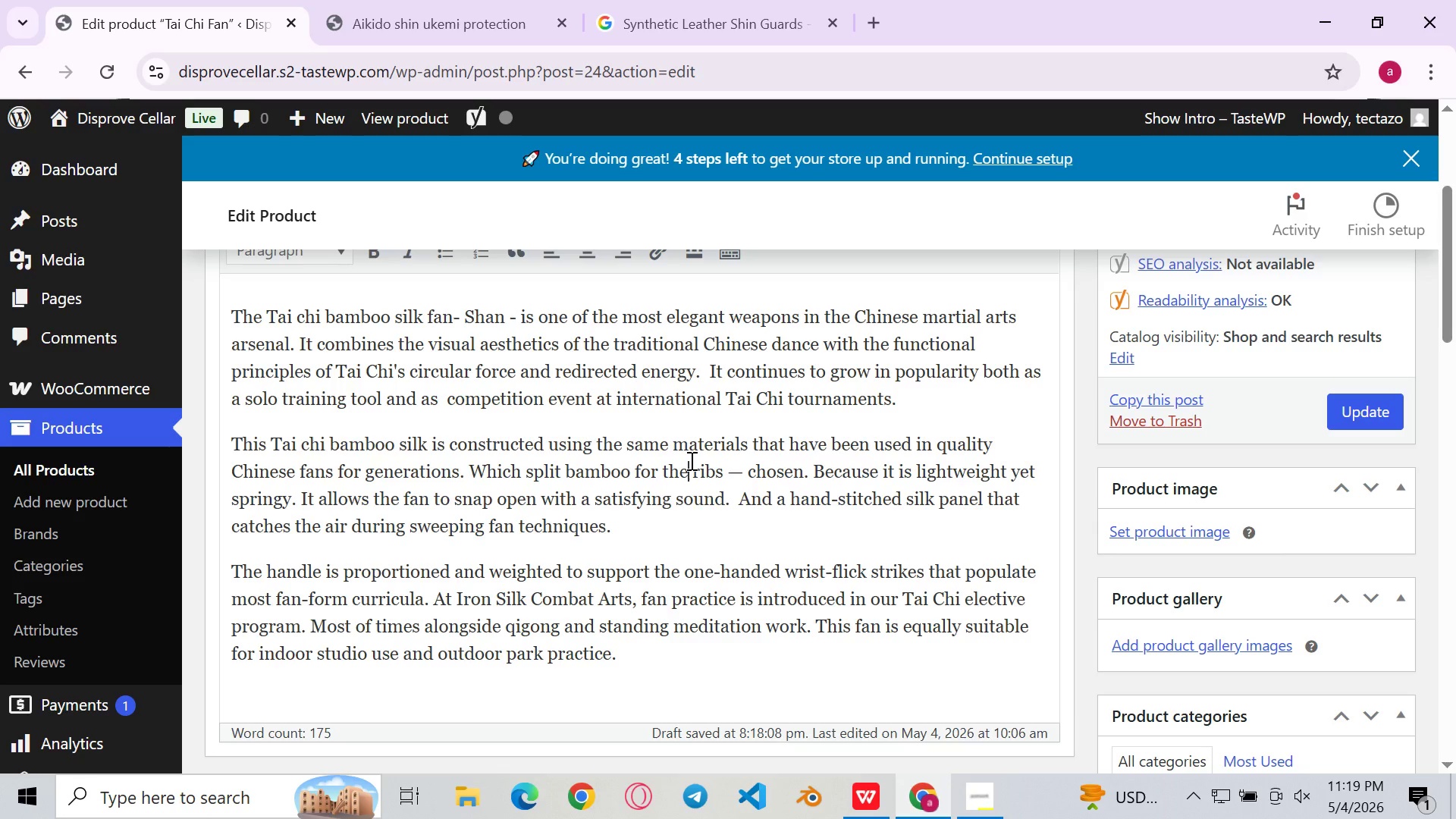 
left_click([232, 448])
 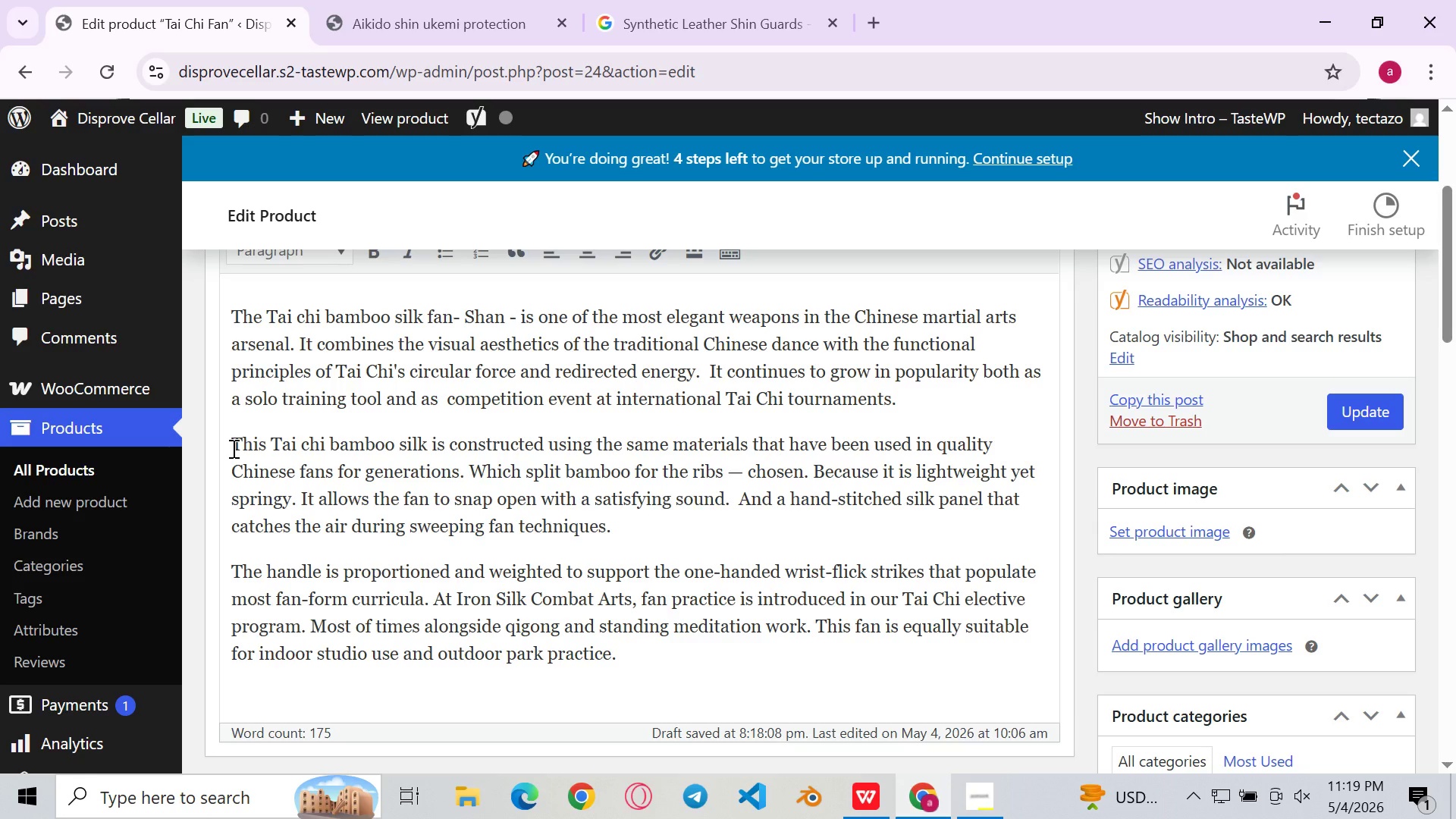 
key(Shift+ShiftLeft)
 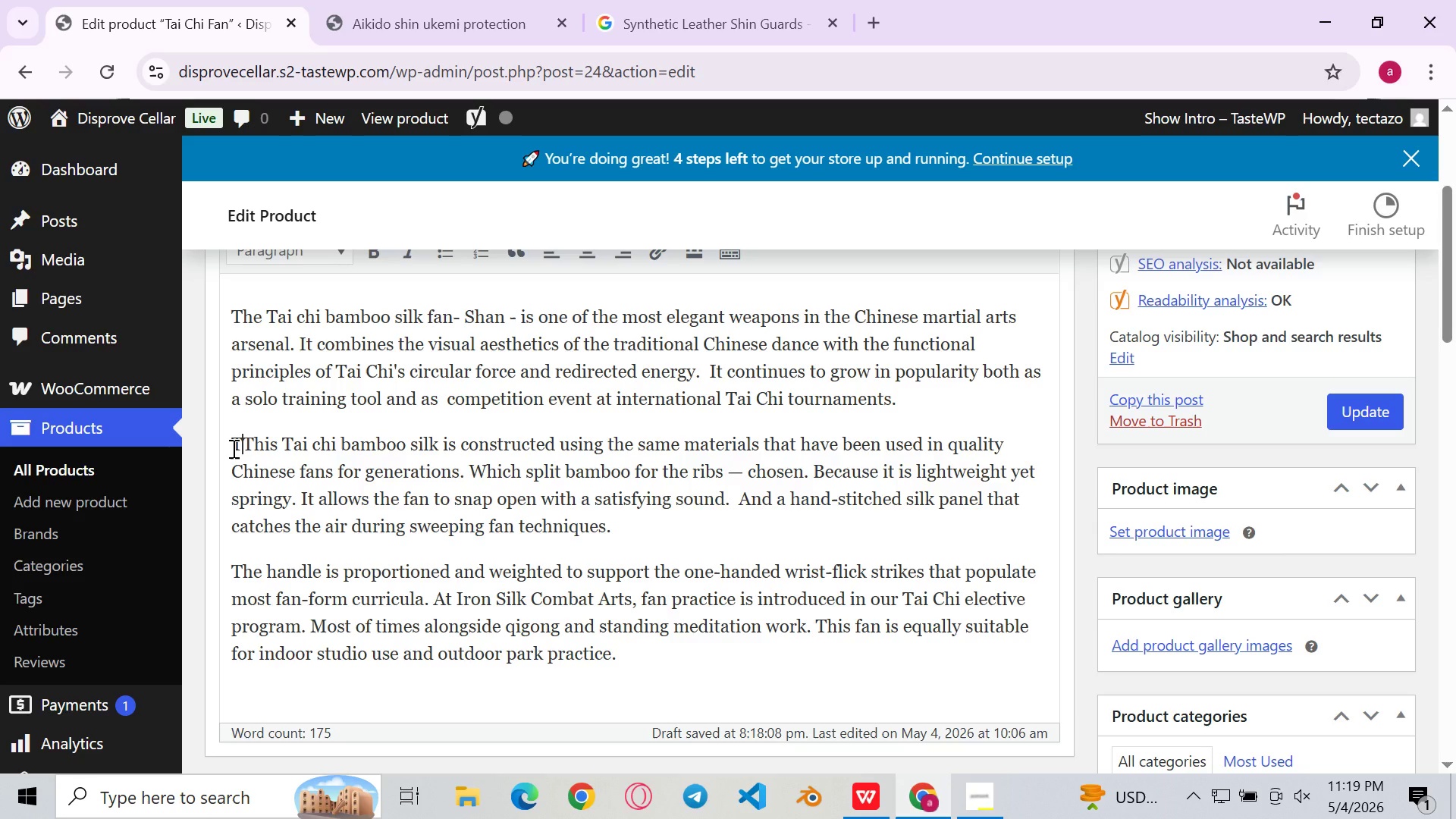 
key(Shift+T)
 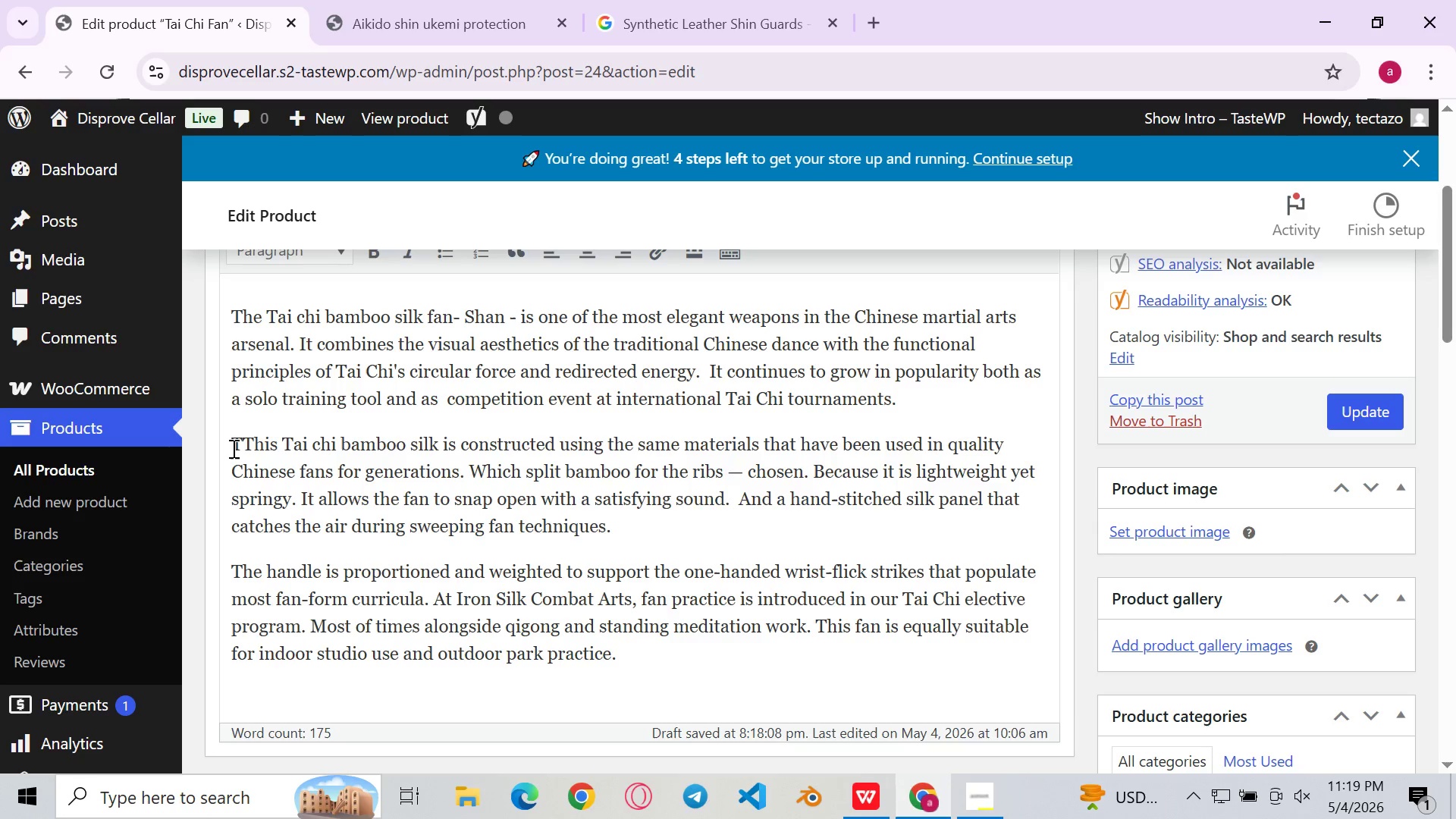 
key(Backspace)
 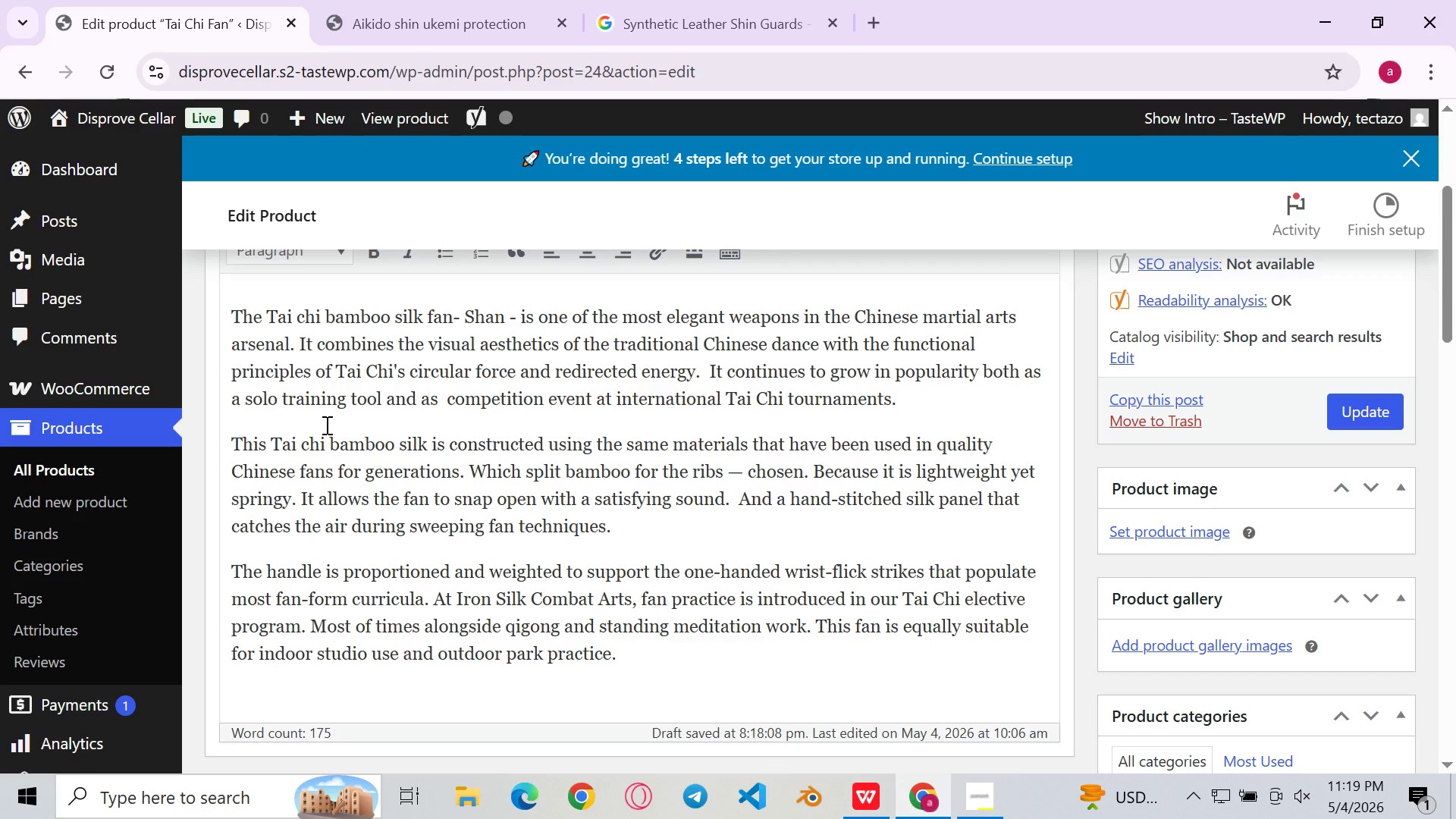 
type(The ma==)
key(Backspace)
key(Backspace)
key(Backspace)
key(Backspace)
 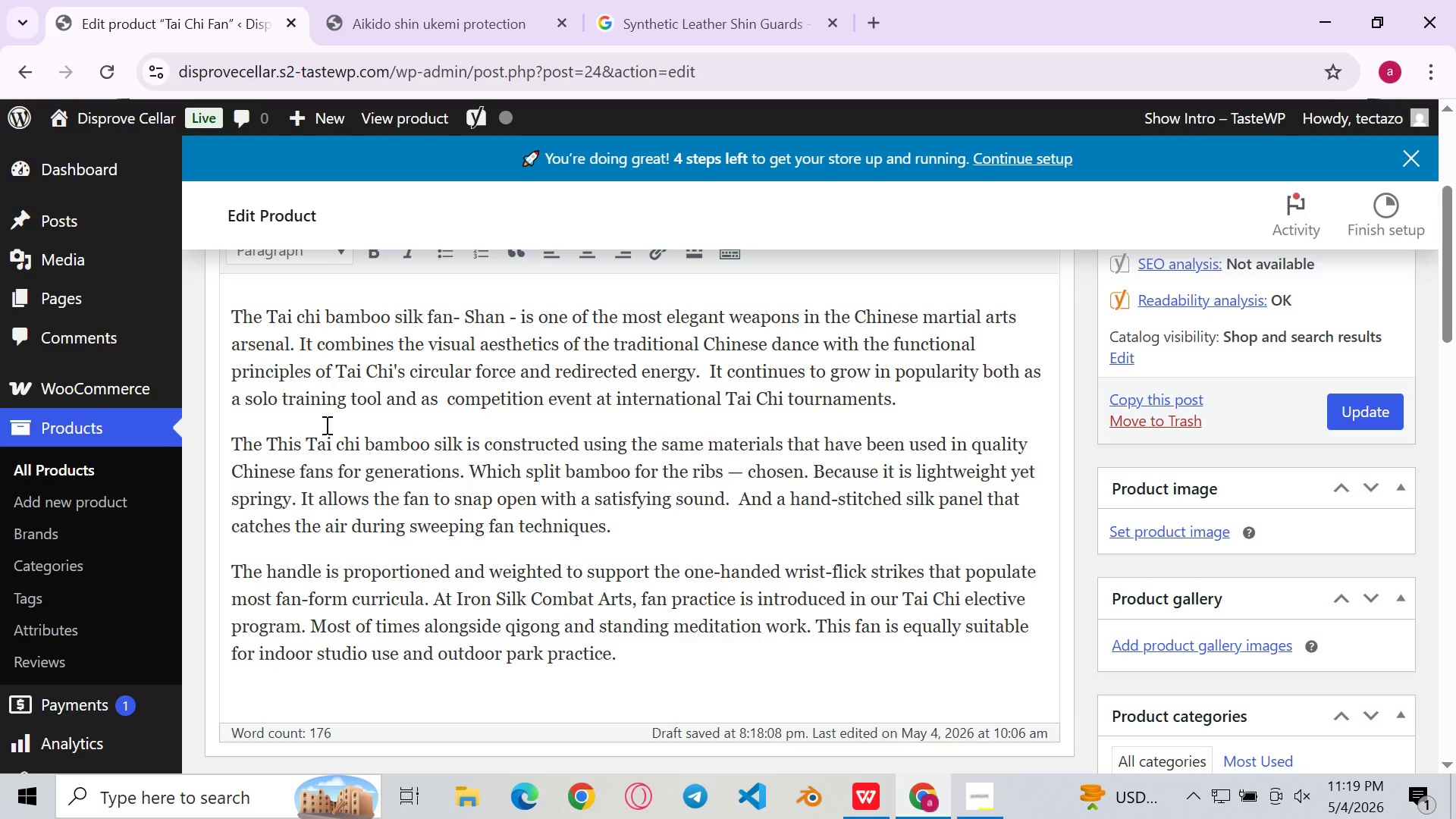 
right_click([325, 425])
 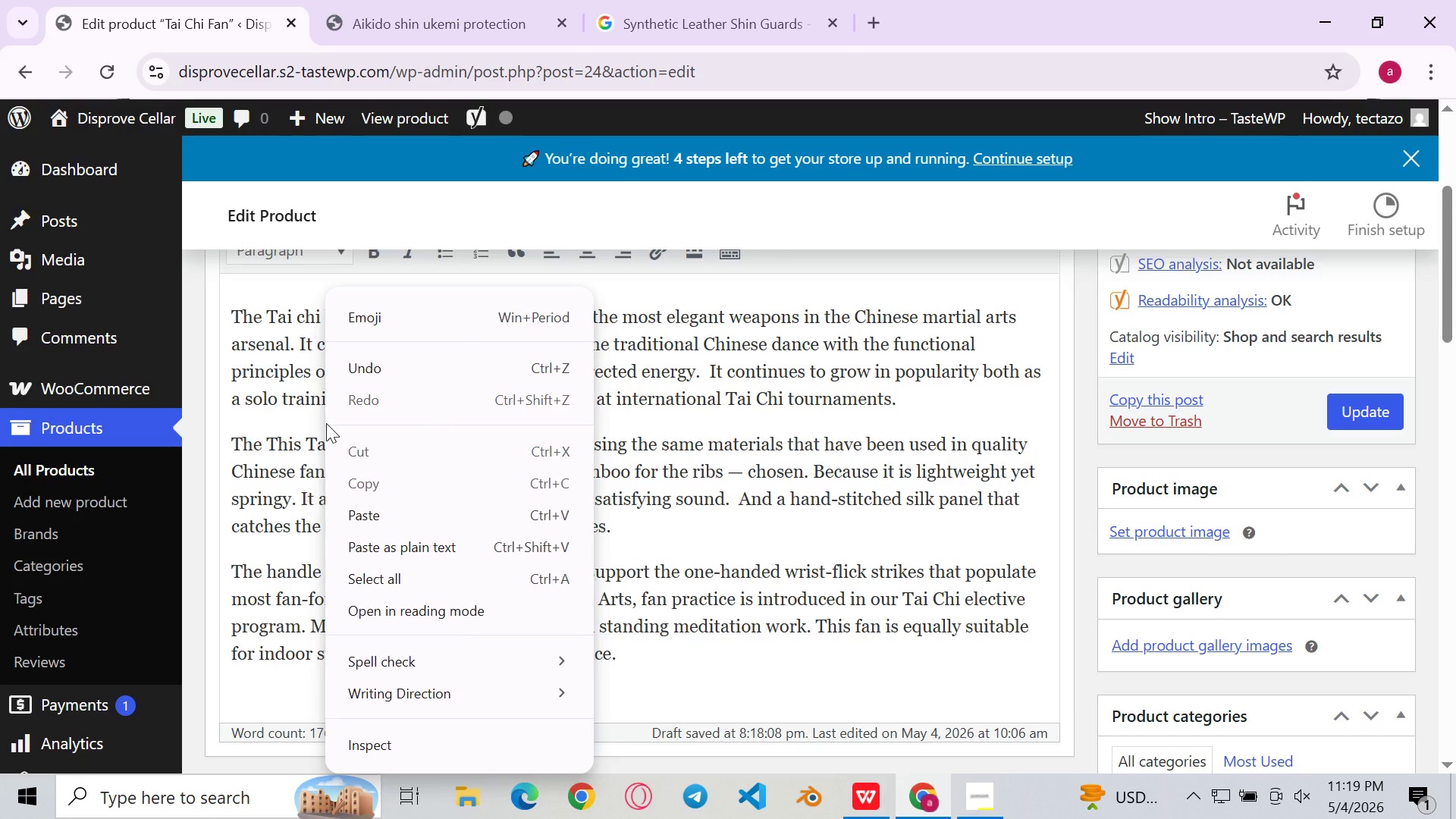 
left_click([269, 422])
 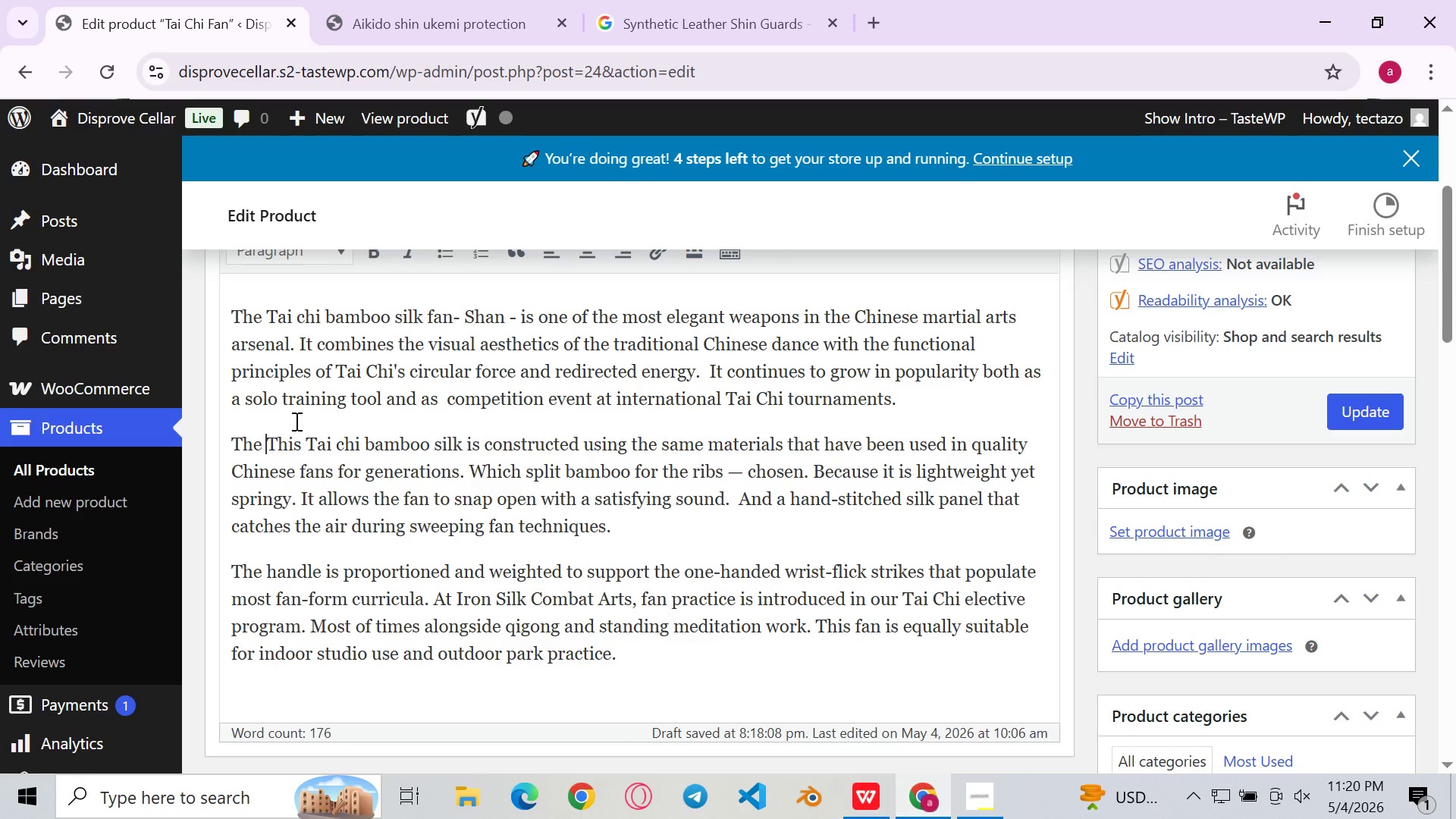 
type(crafters construct )
 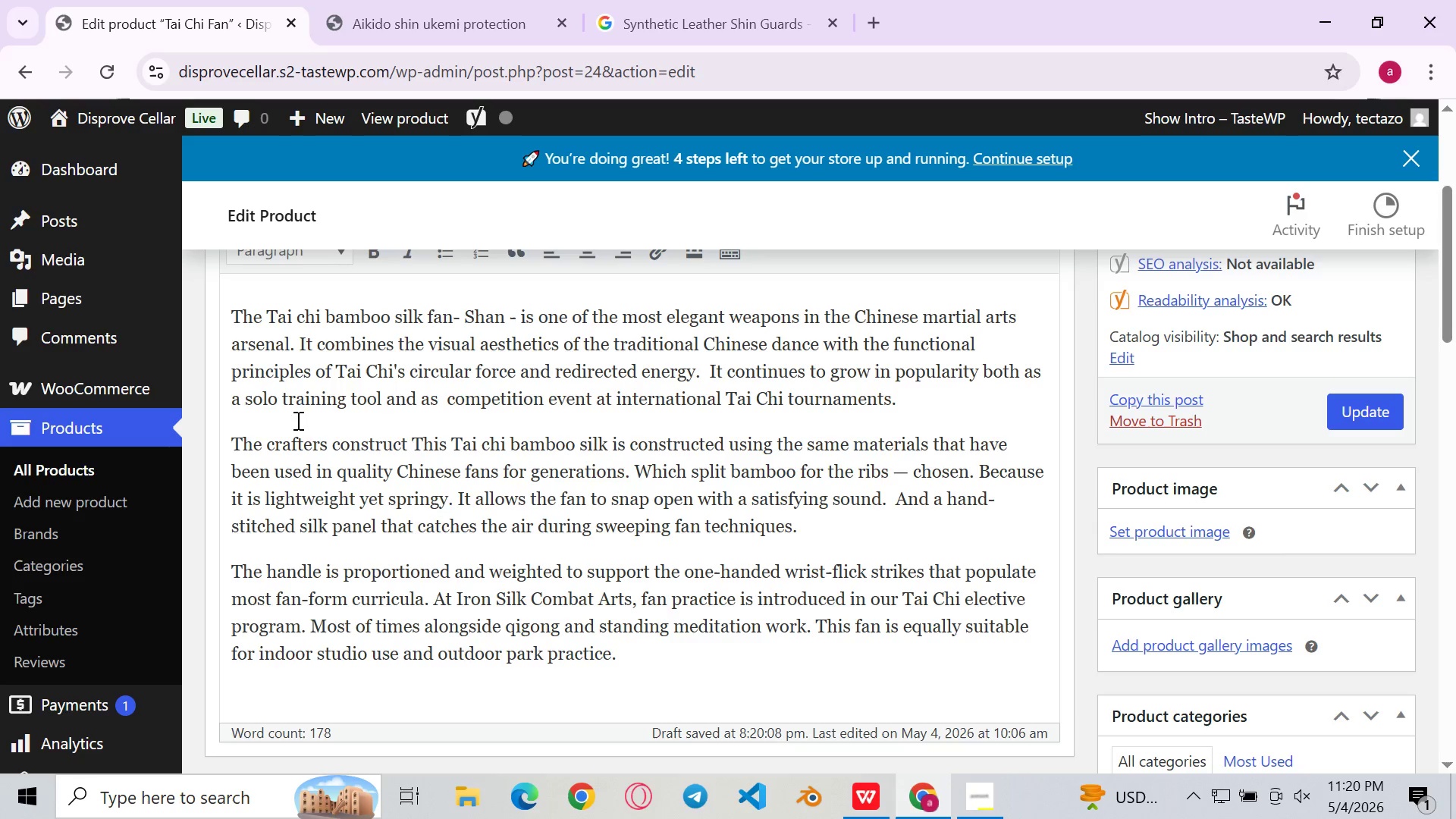 
wait(5.17)
 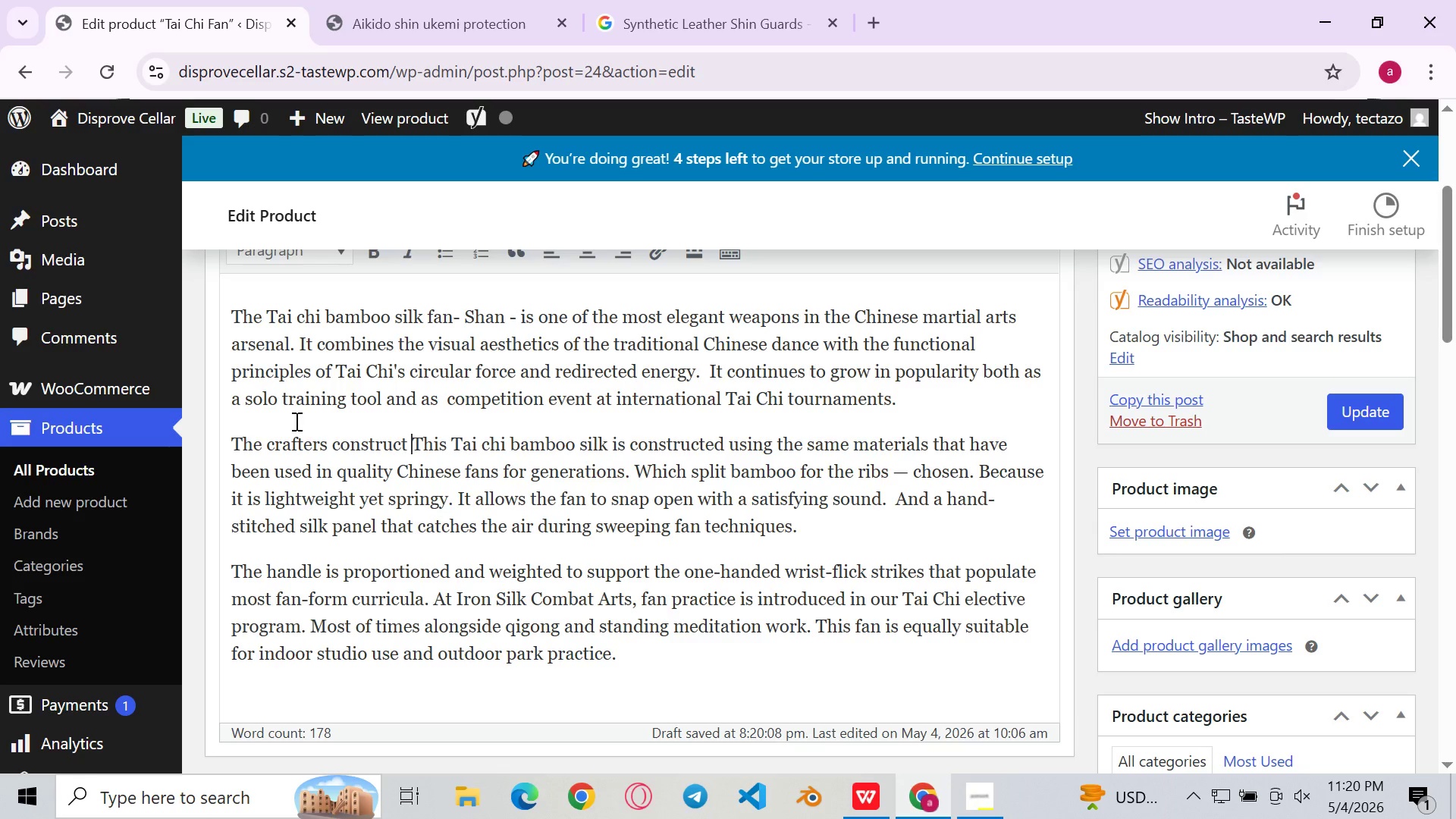 
left_click([427, 450])
 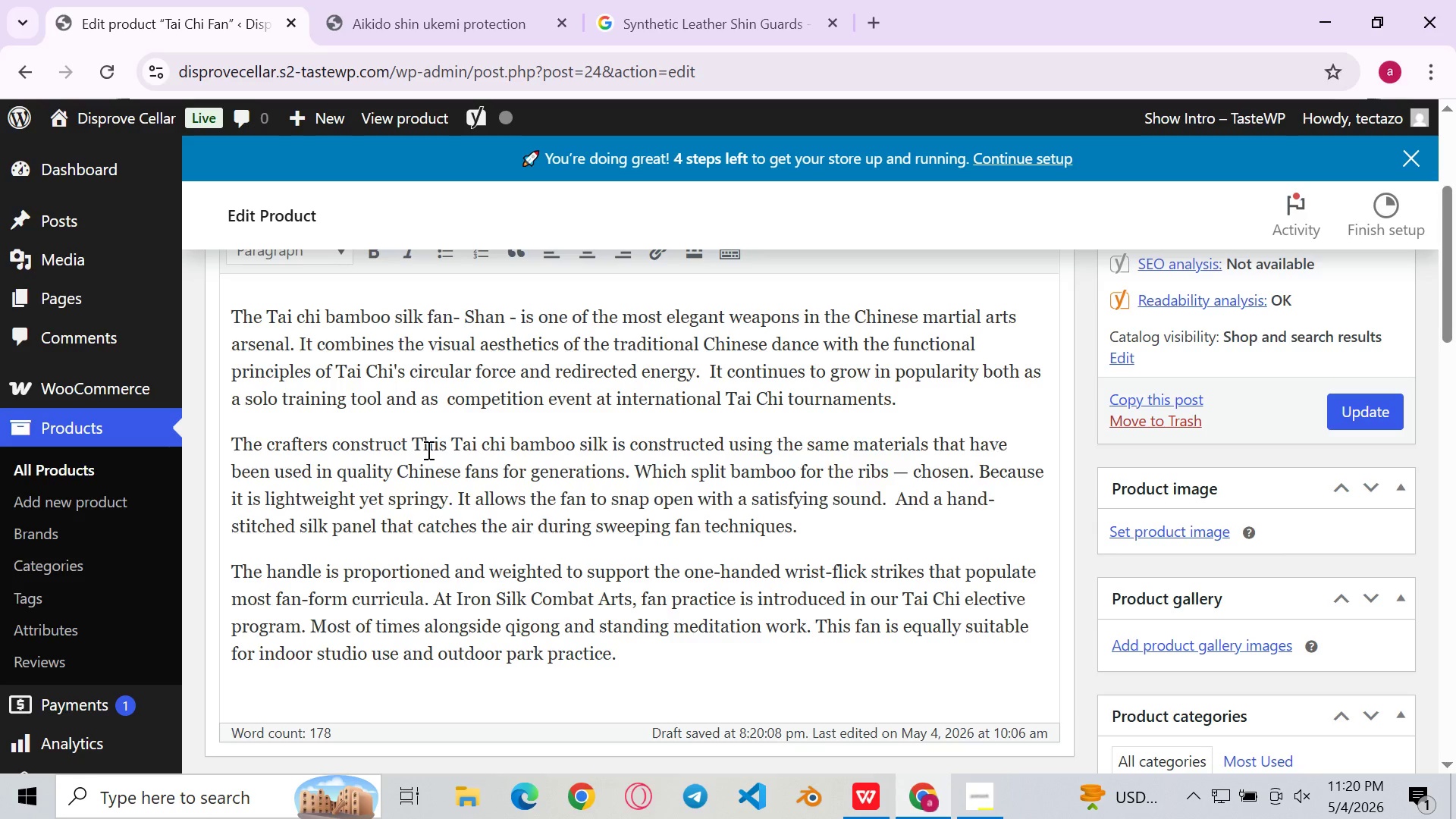 
key(Backspace)
 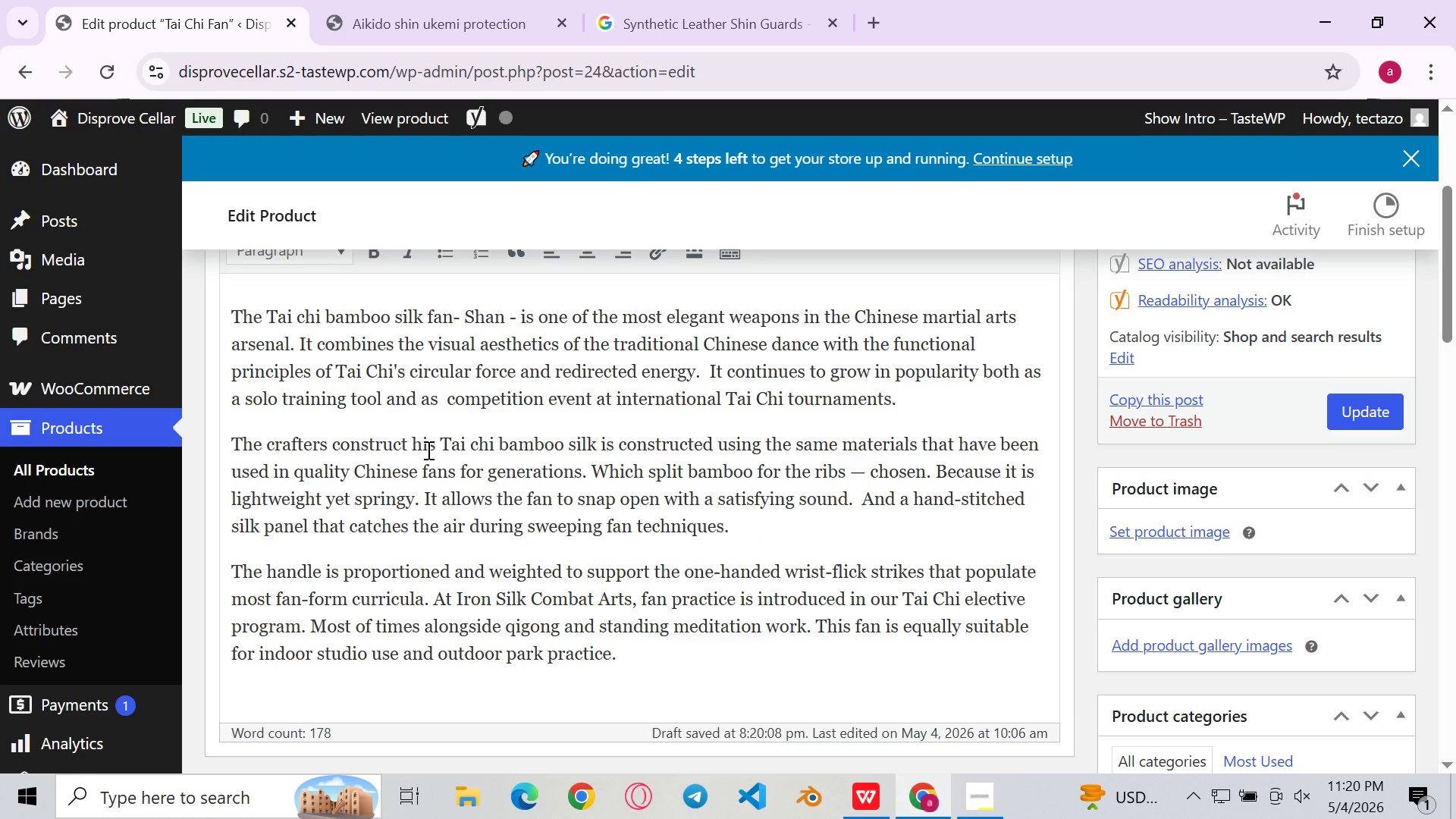 
key(T)
 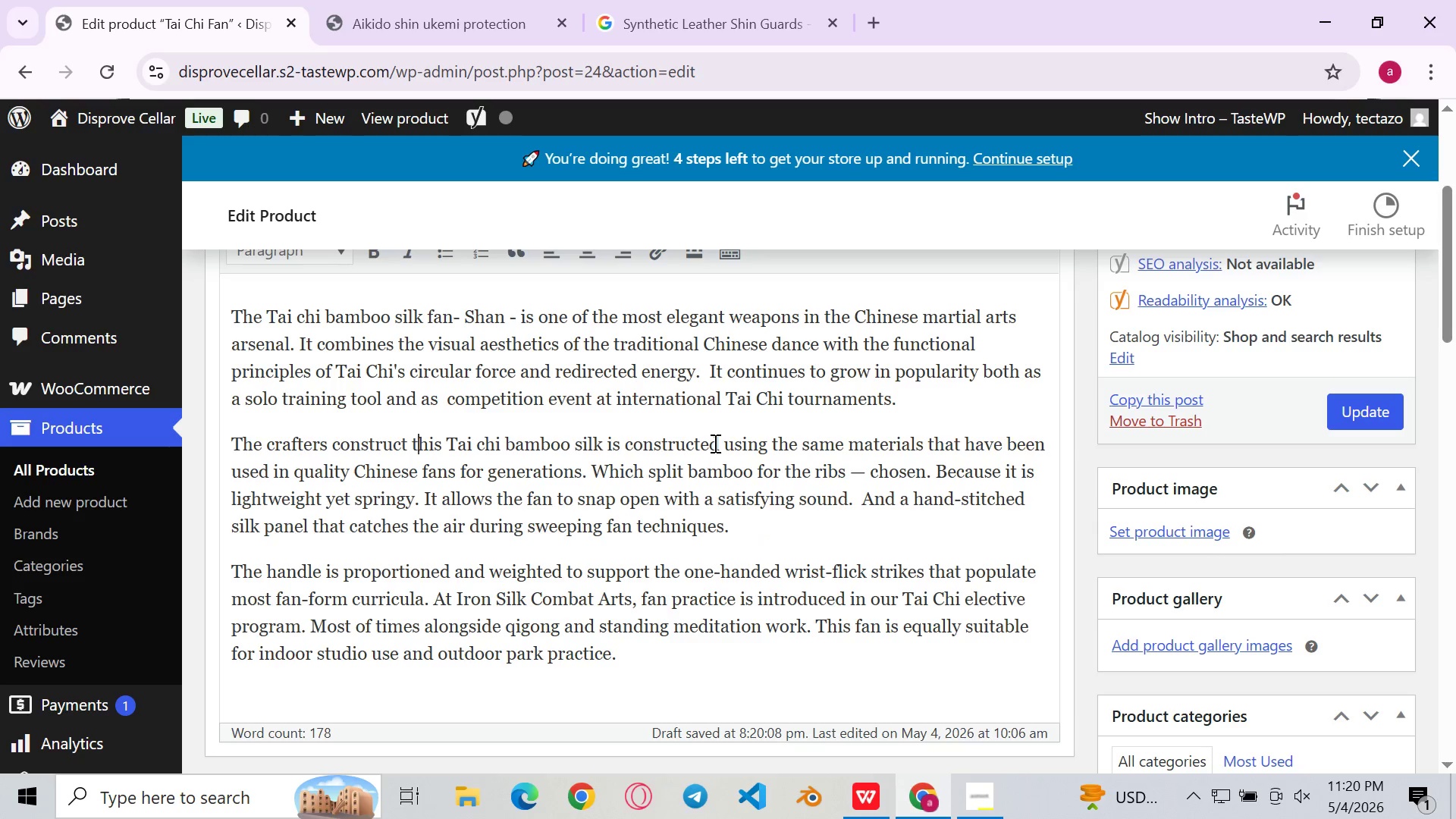 
left_click_drag(start_coordinate=[716, 444], to_coordinate=[610, 440])
 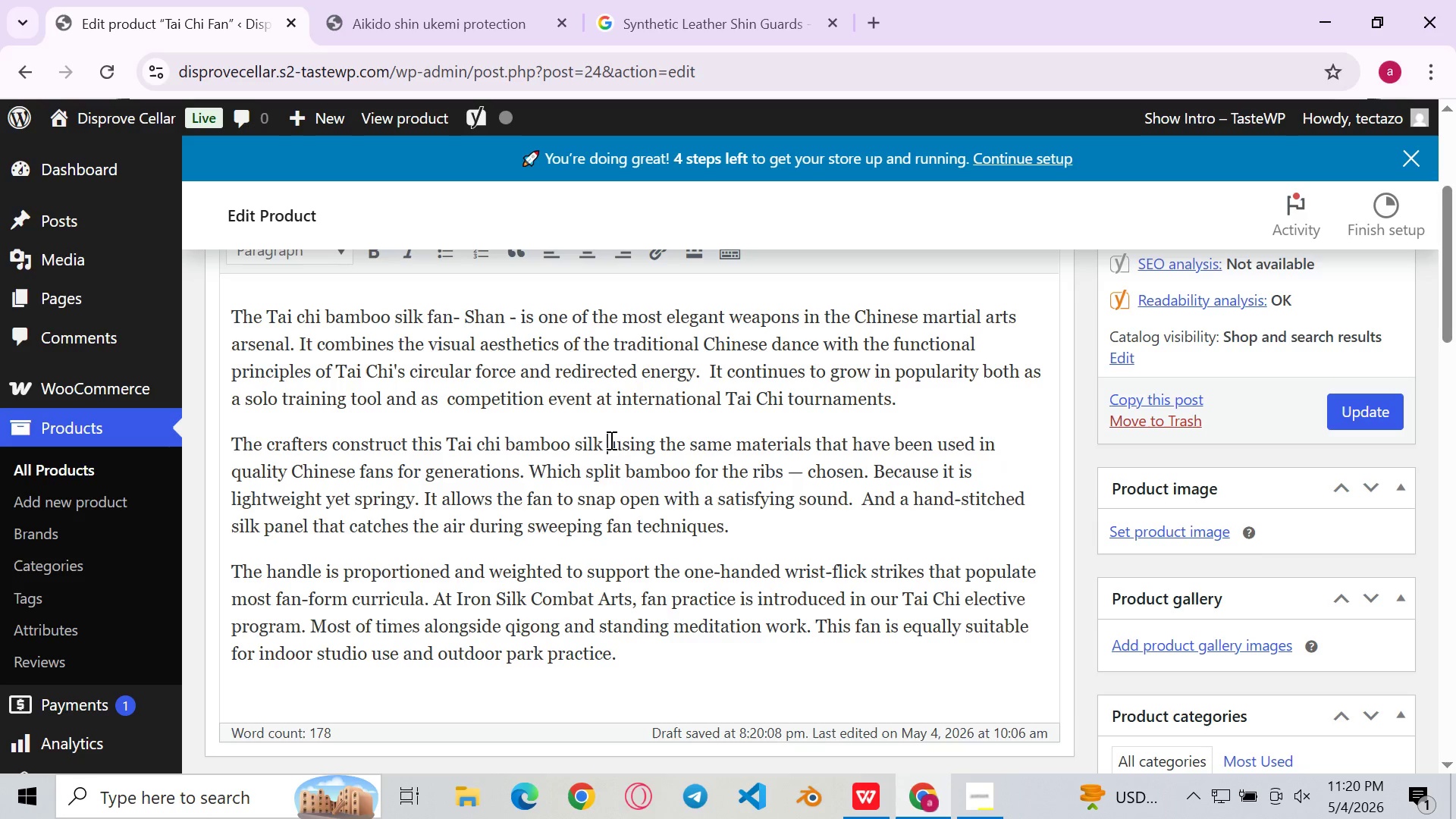 
key(Backspace)
 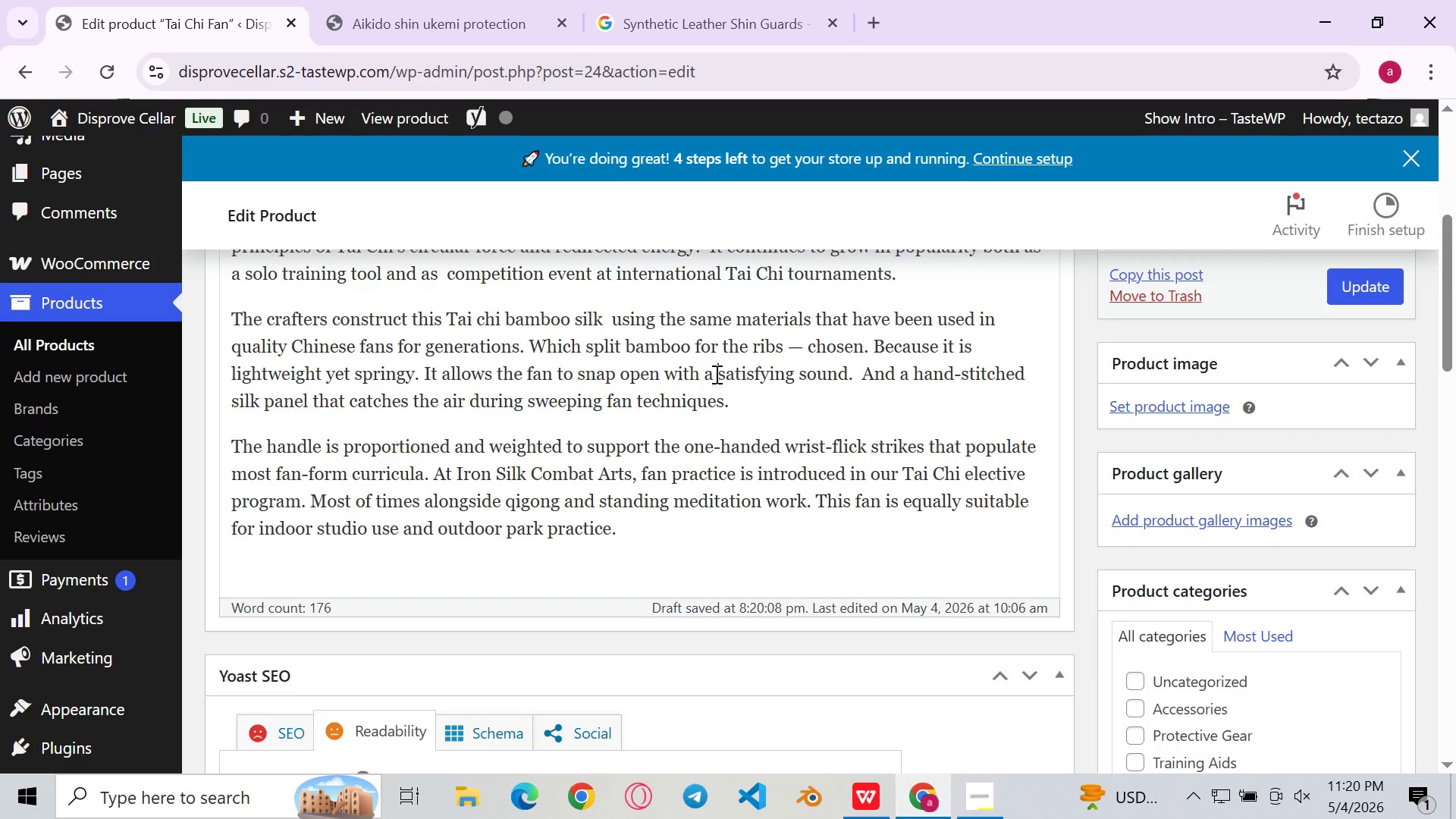 
key(ArrowRight)
 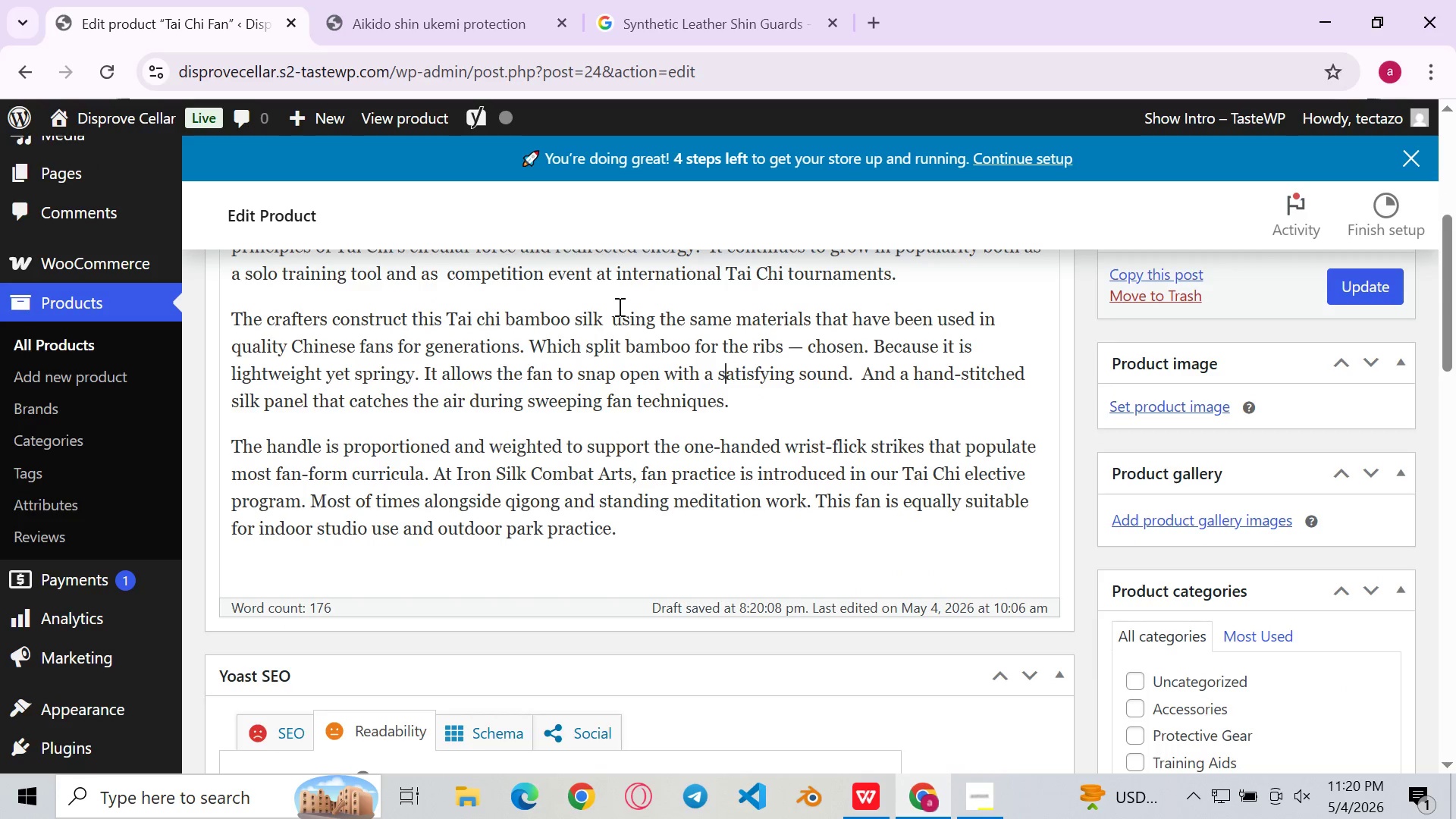 
left_click([610, 315])
 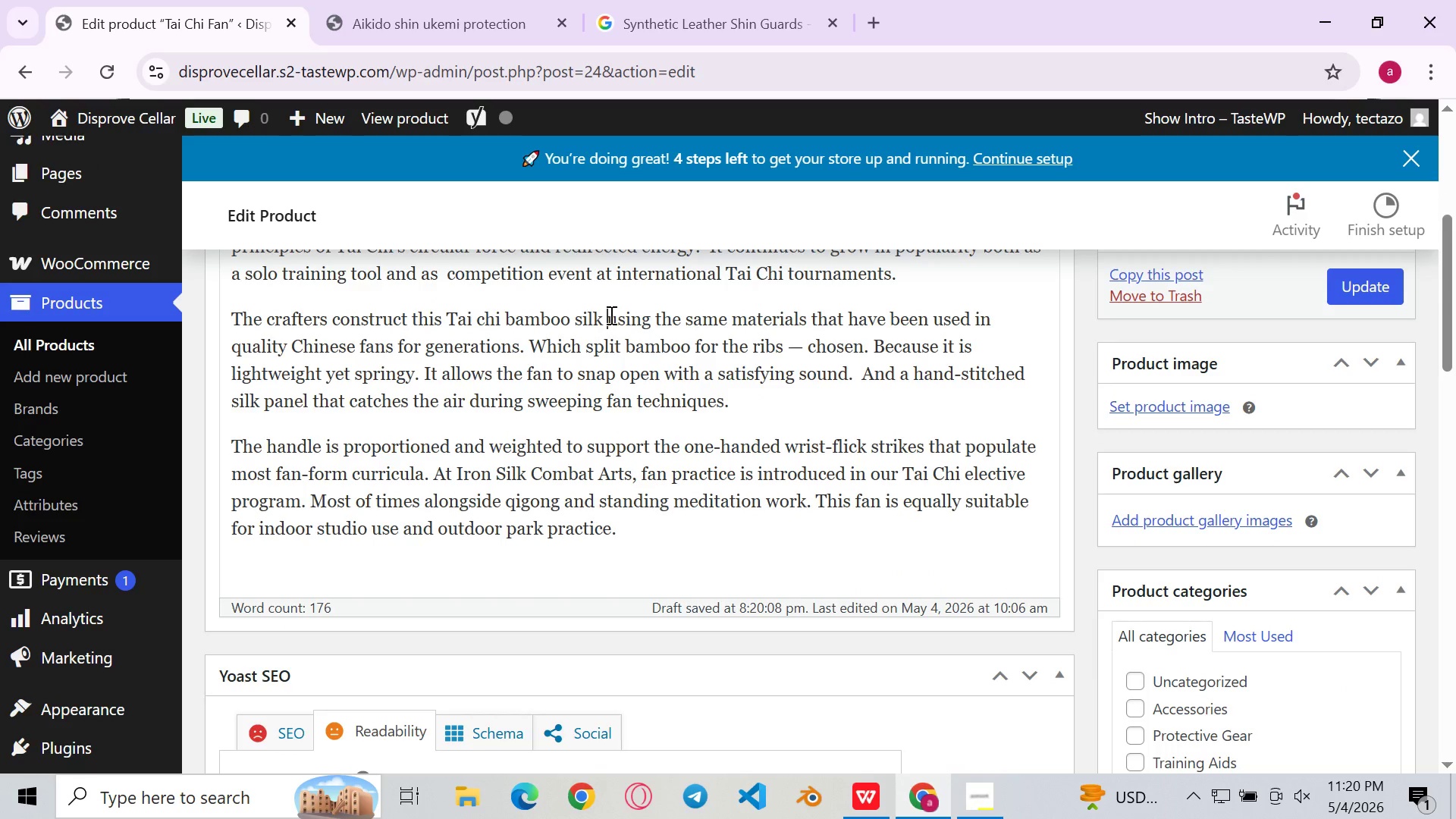 
key(Backspace)
 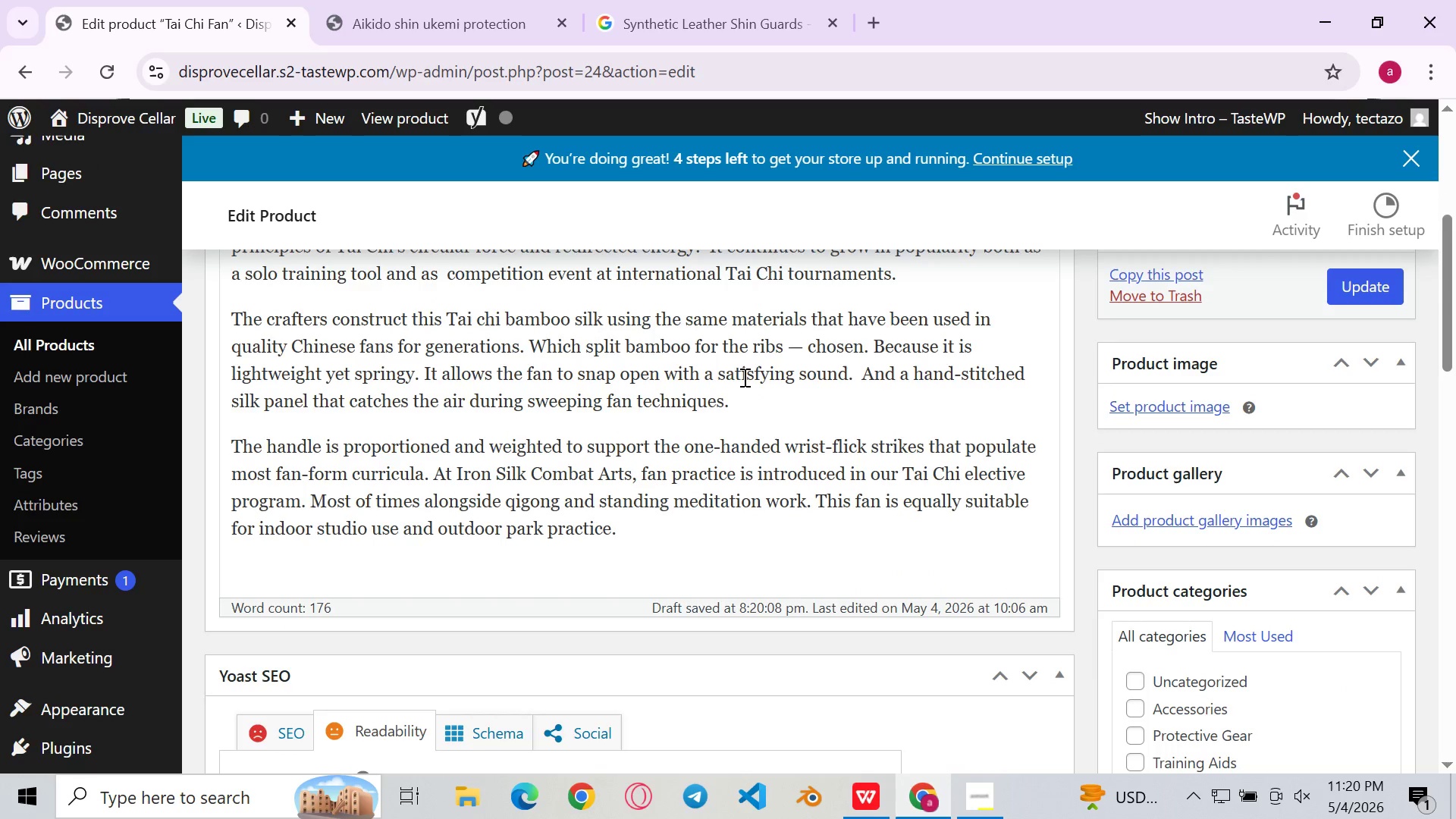 
left_click([743, 377])
 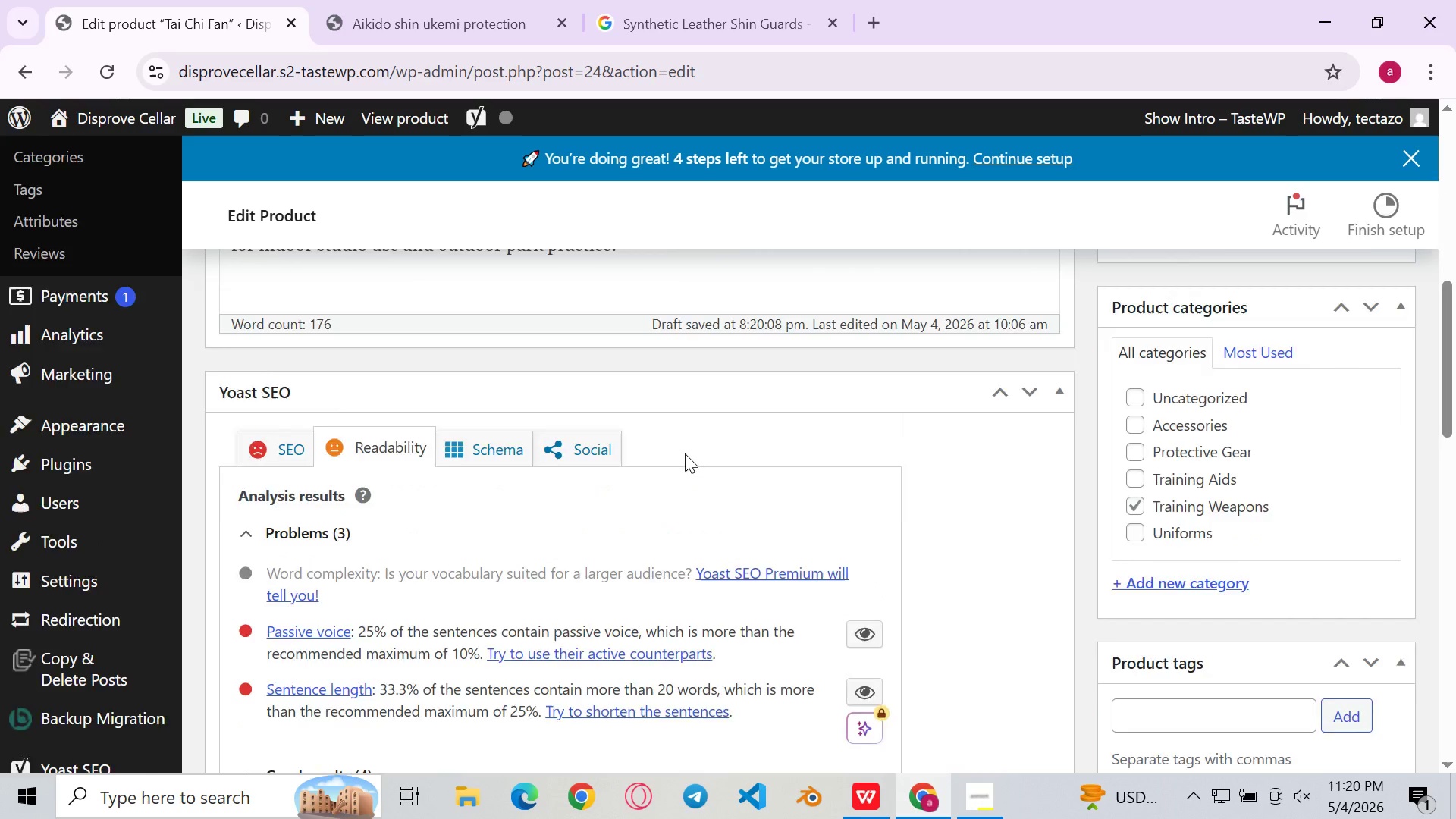 
left_click([739, 466])
 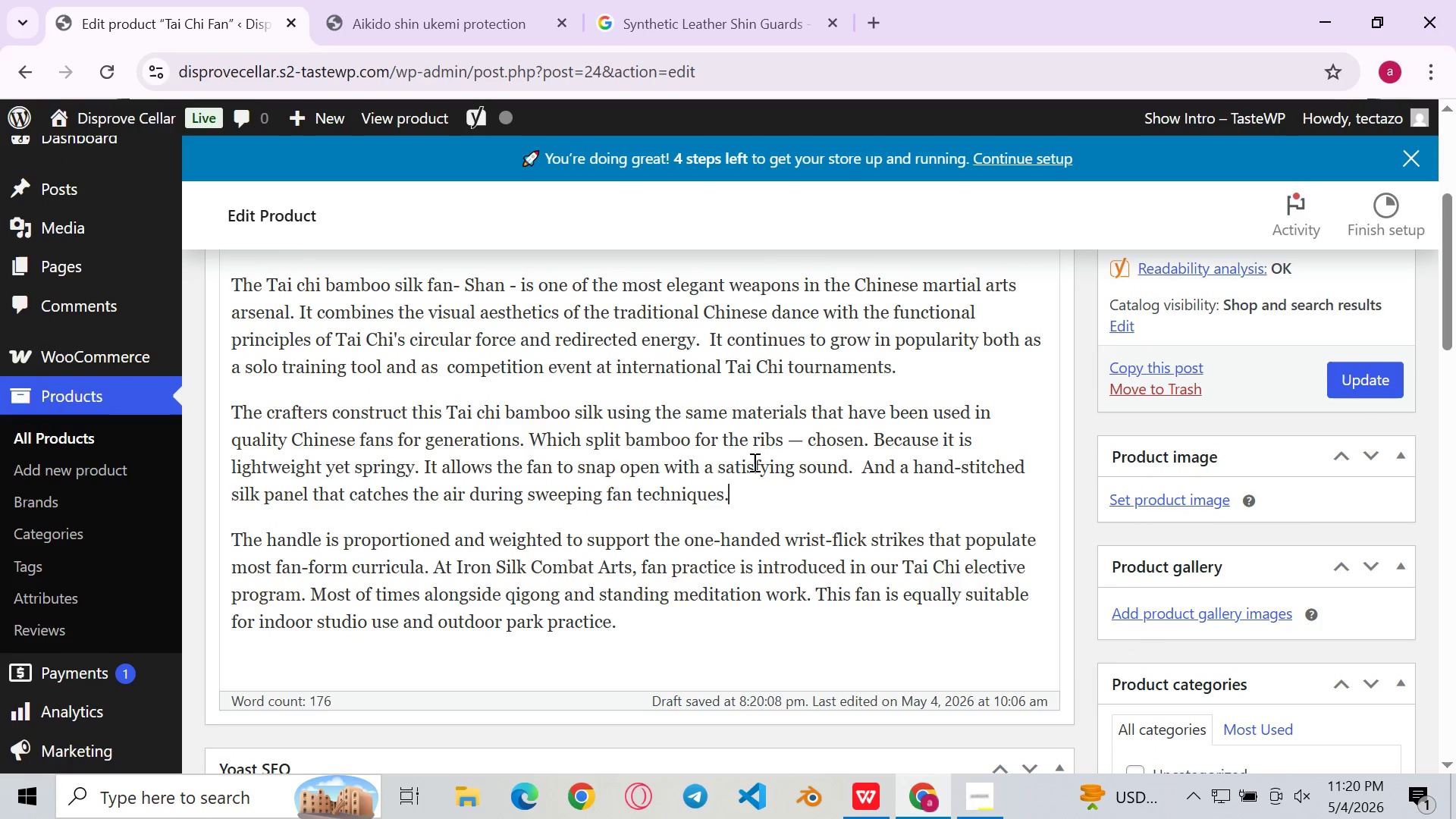 
left_click([762, 458])
 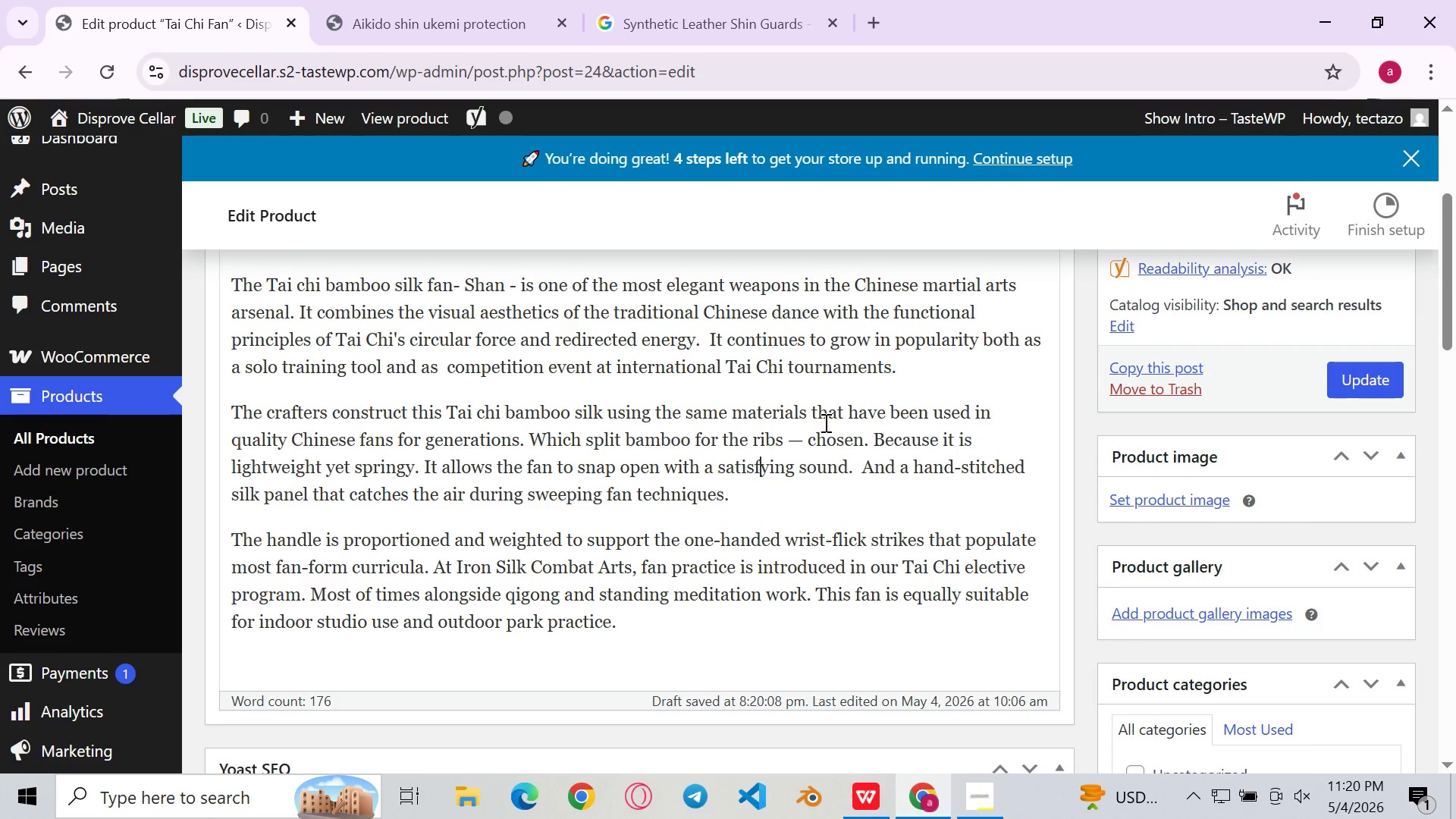 
wait(10.67)
 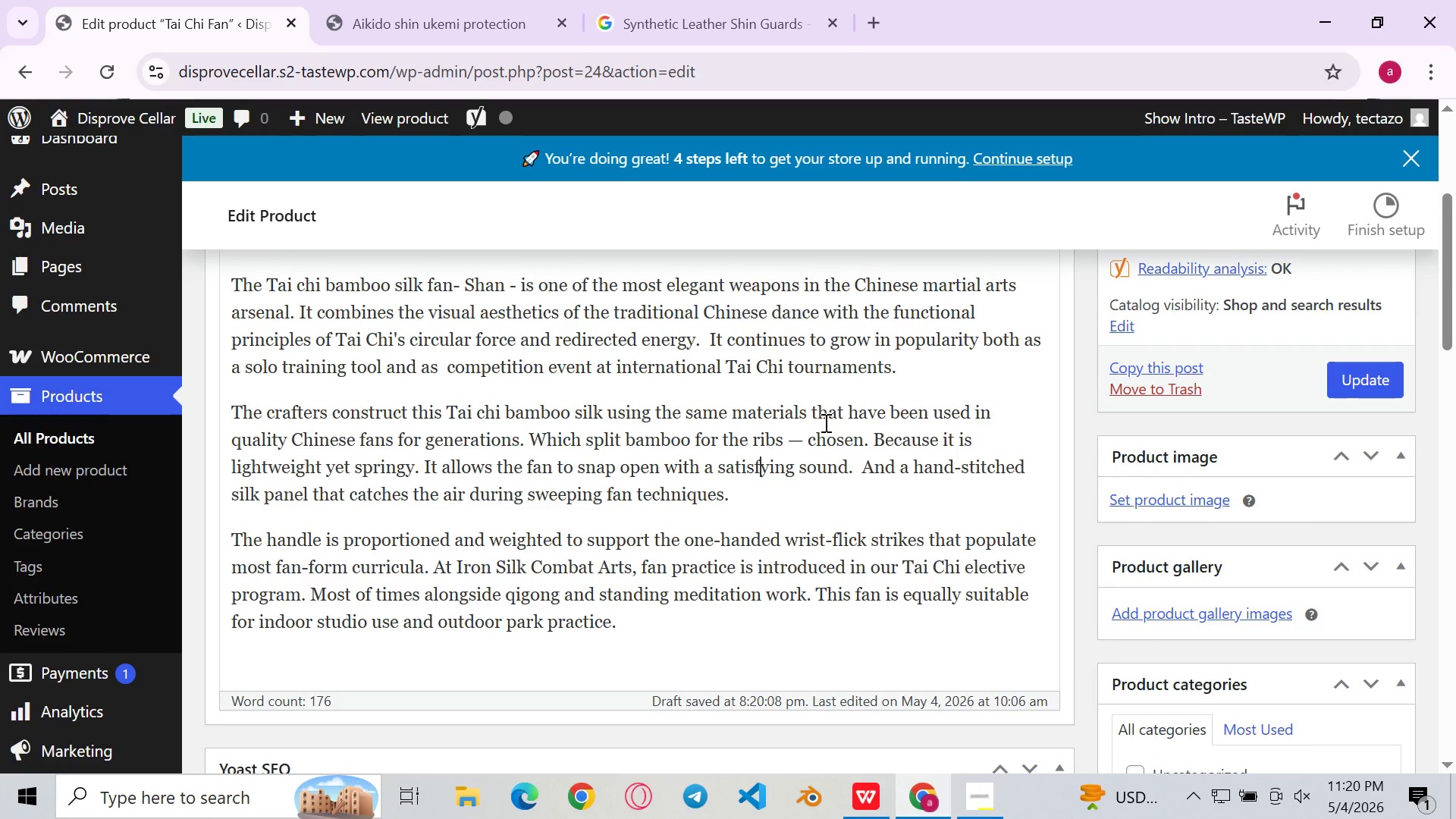 
left_click_drag(start_coordinate=[927, 412], to_coordinate=[849, 420])
 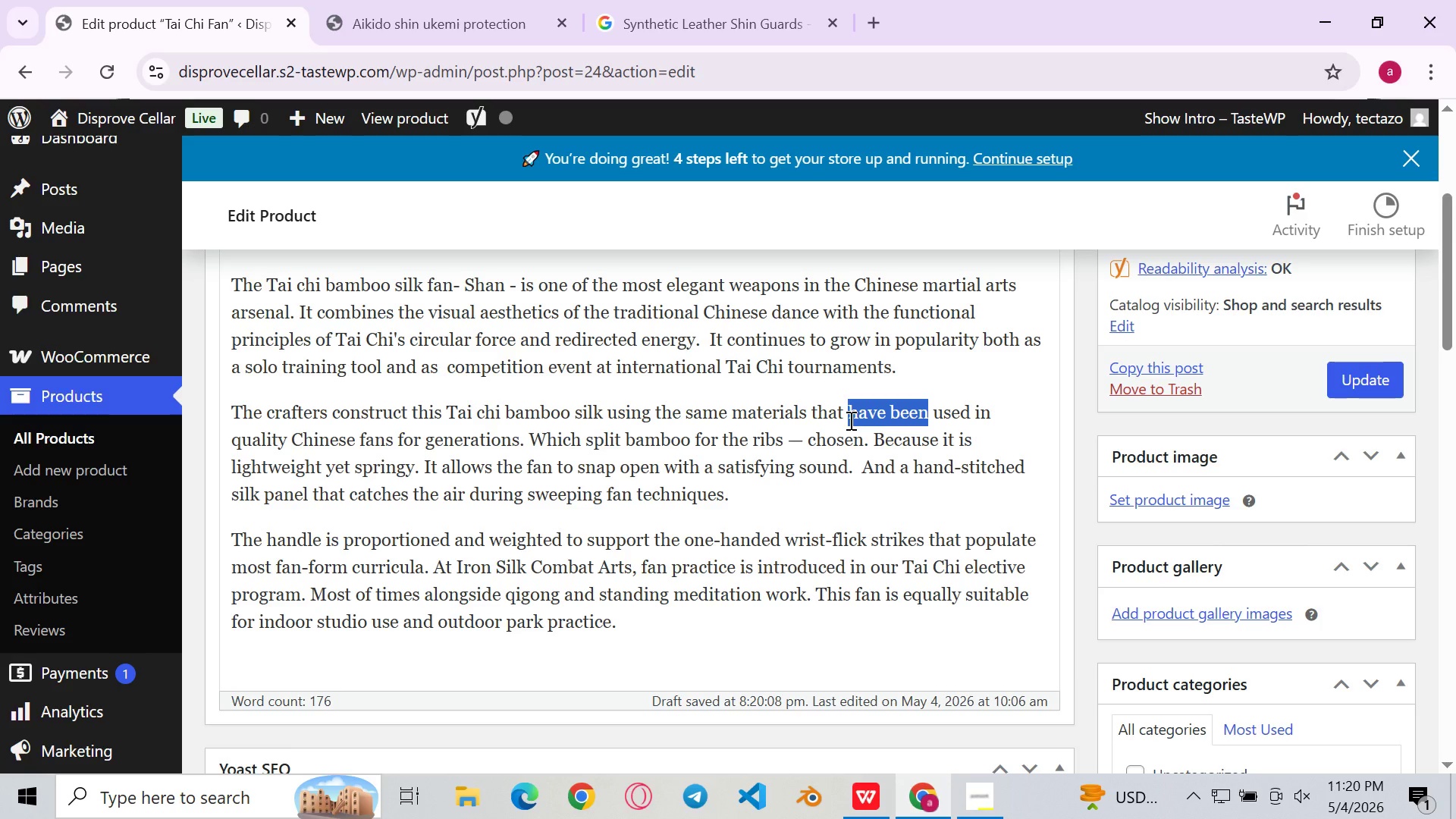 
type(many peole)
key(Backspace)
key(Backspace)
type(ple)
 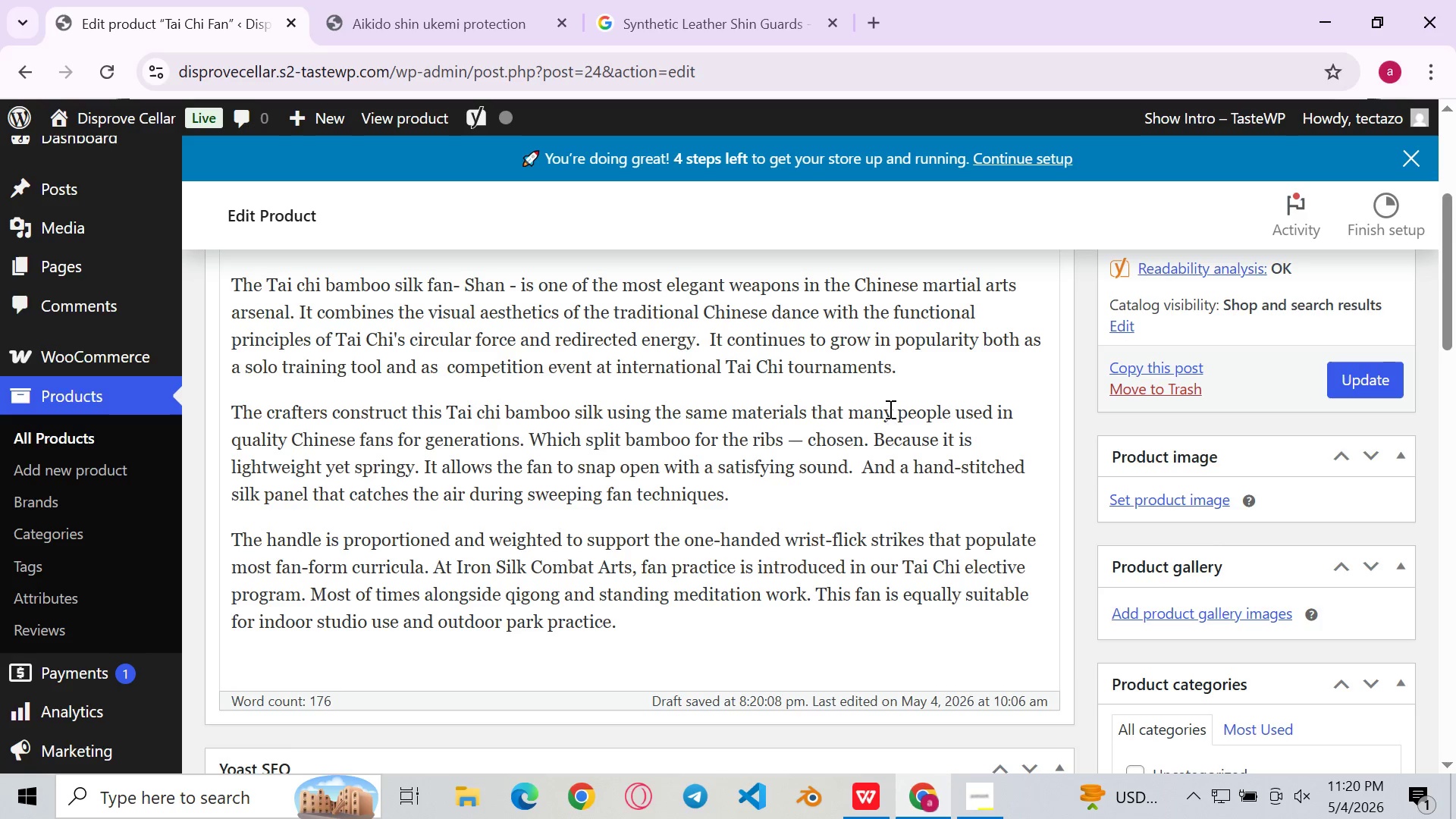 
left_click([894, 414])
 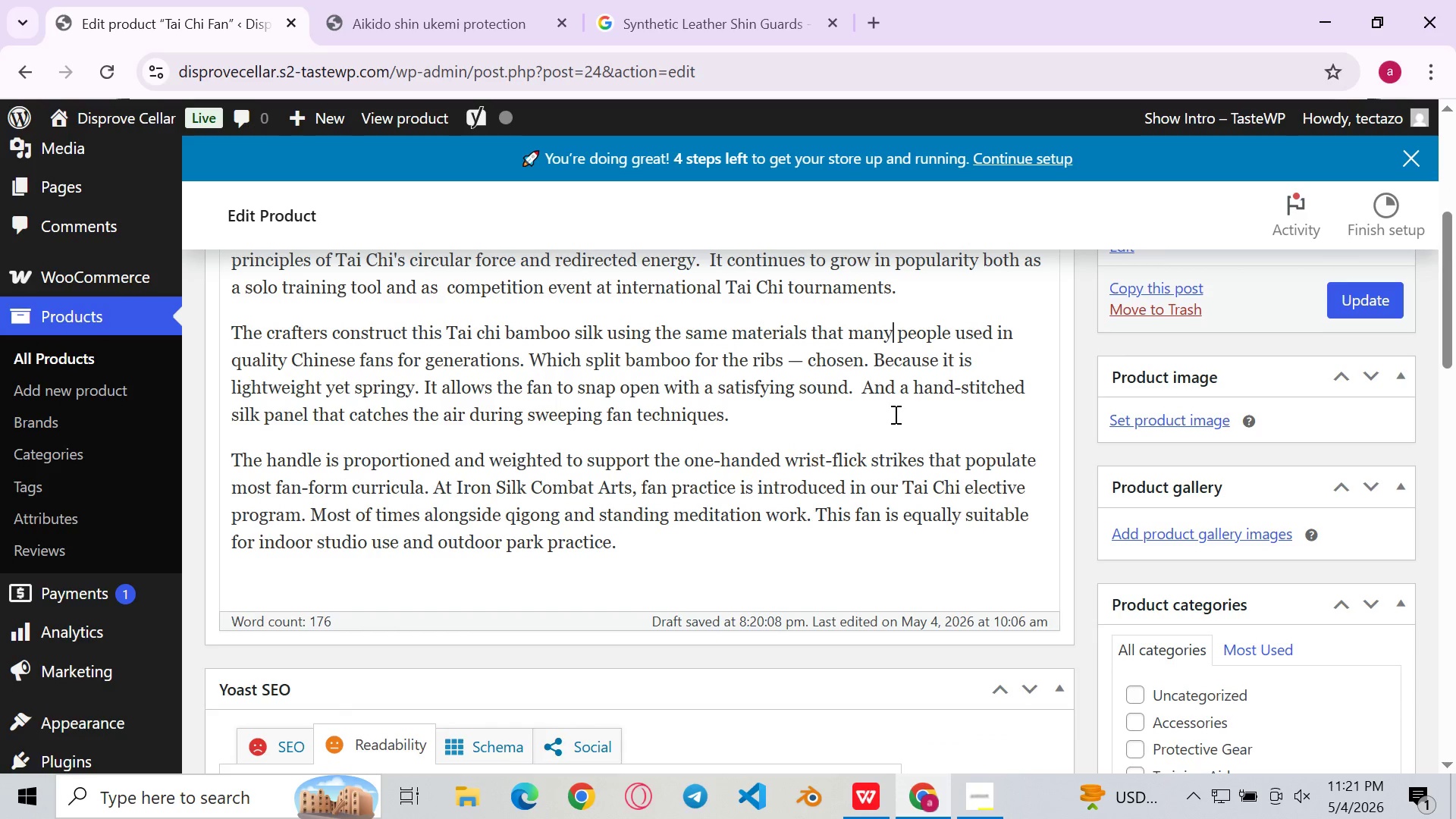 
wait(10.34)
 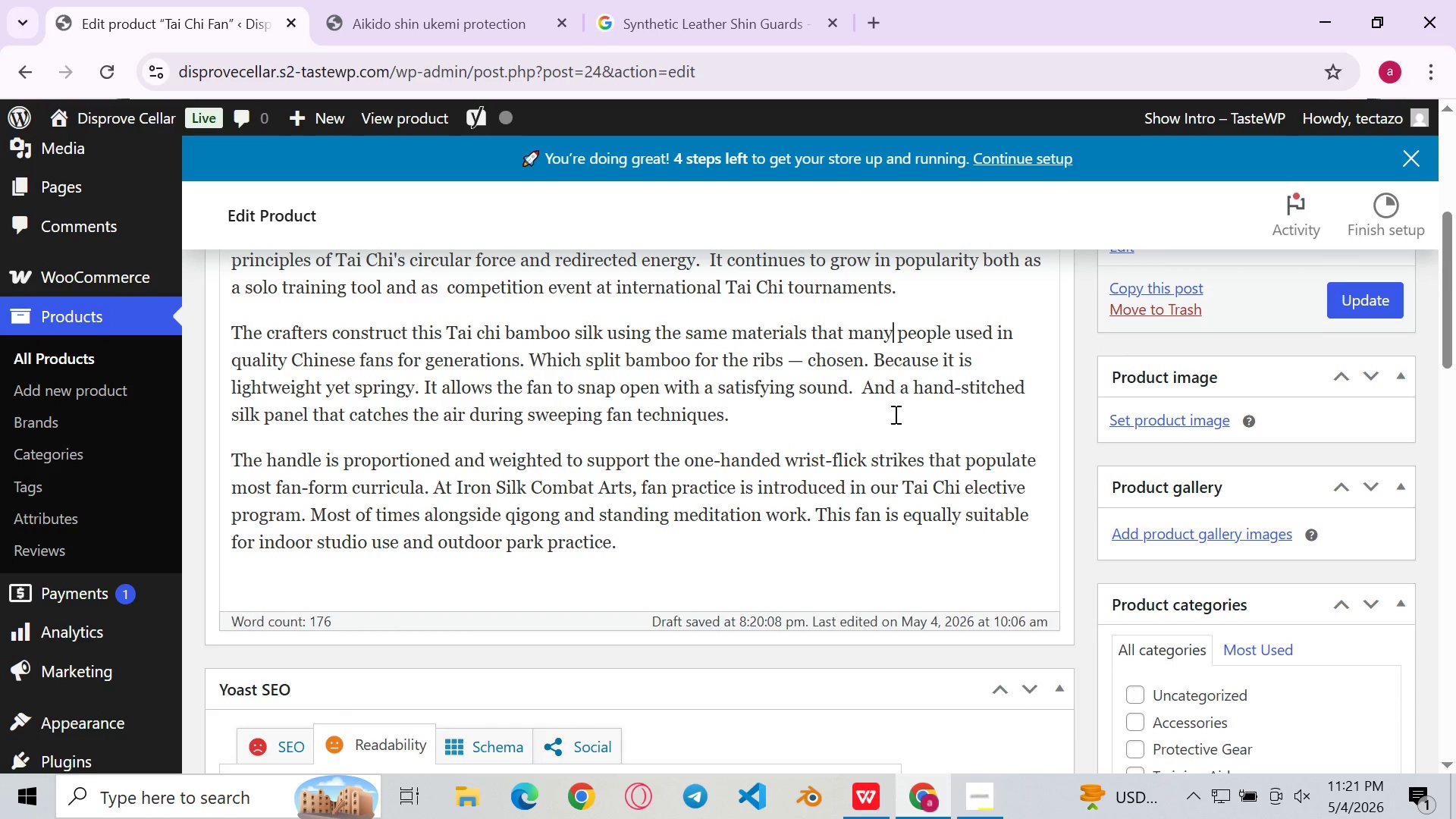 
left_click([802, 335])
 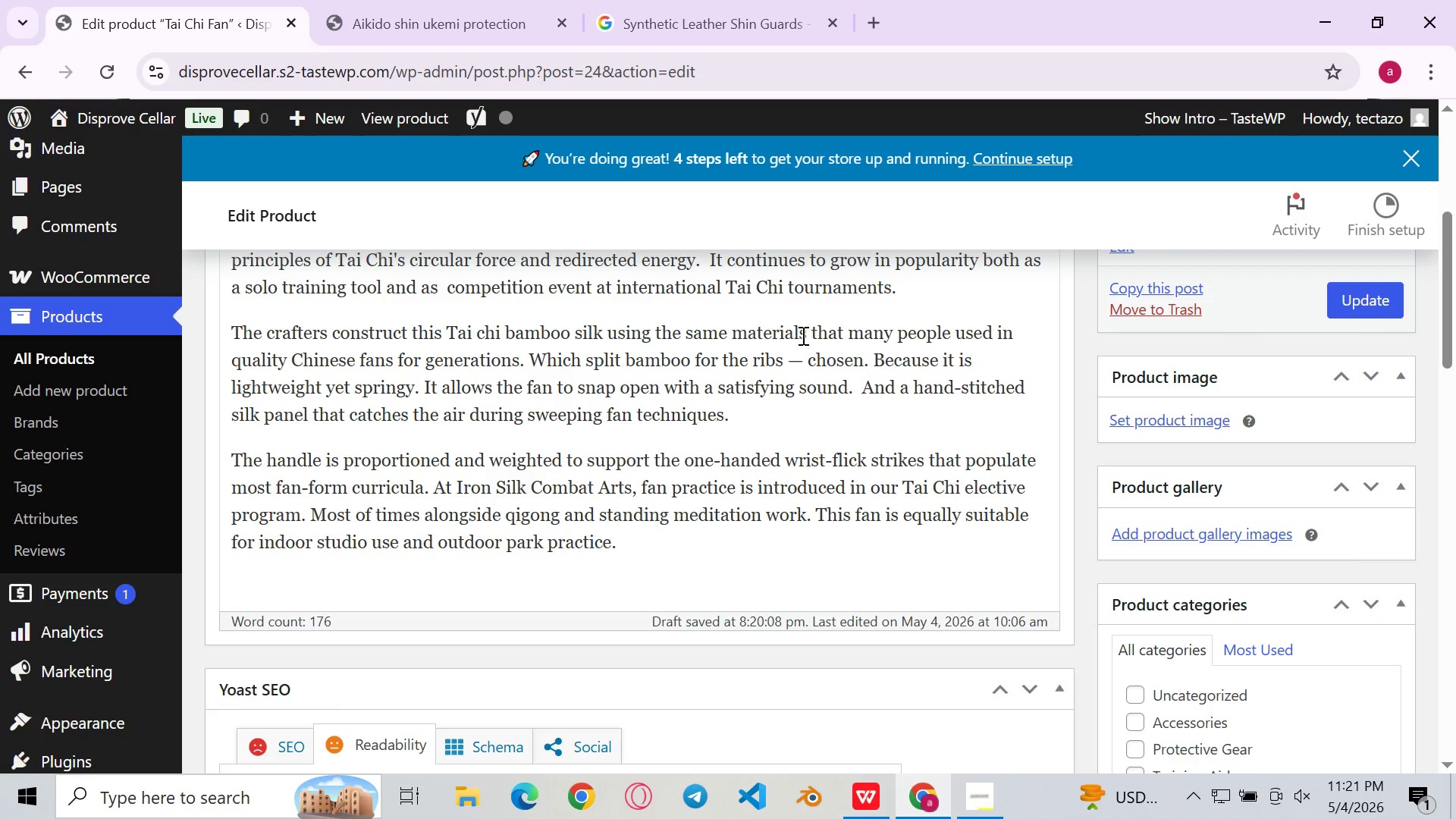 
key(ArrowRight)
 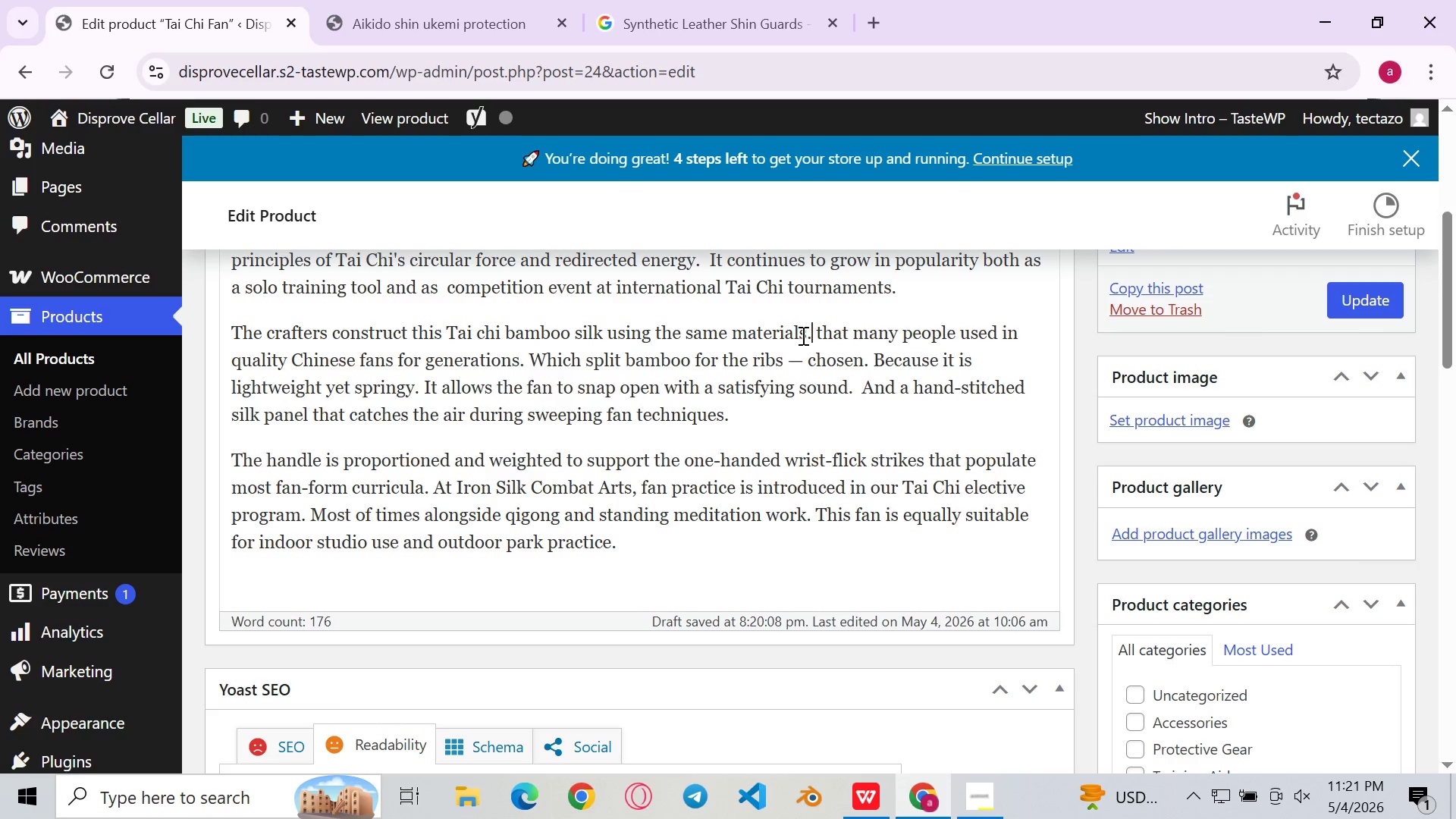 
key(Period)
 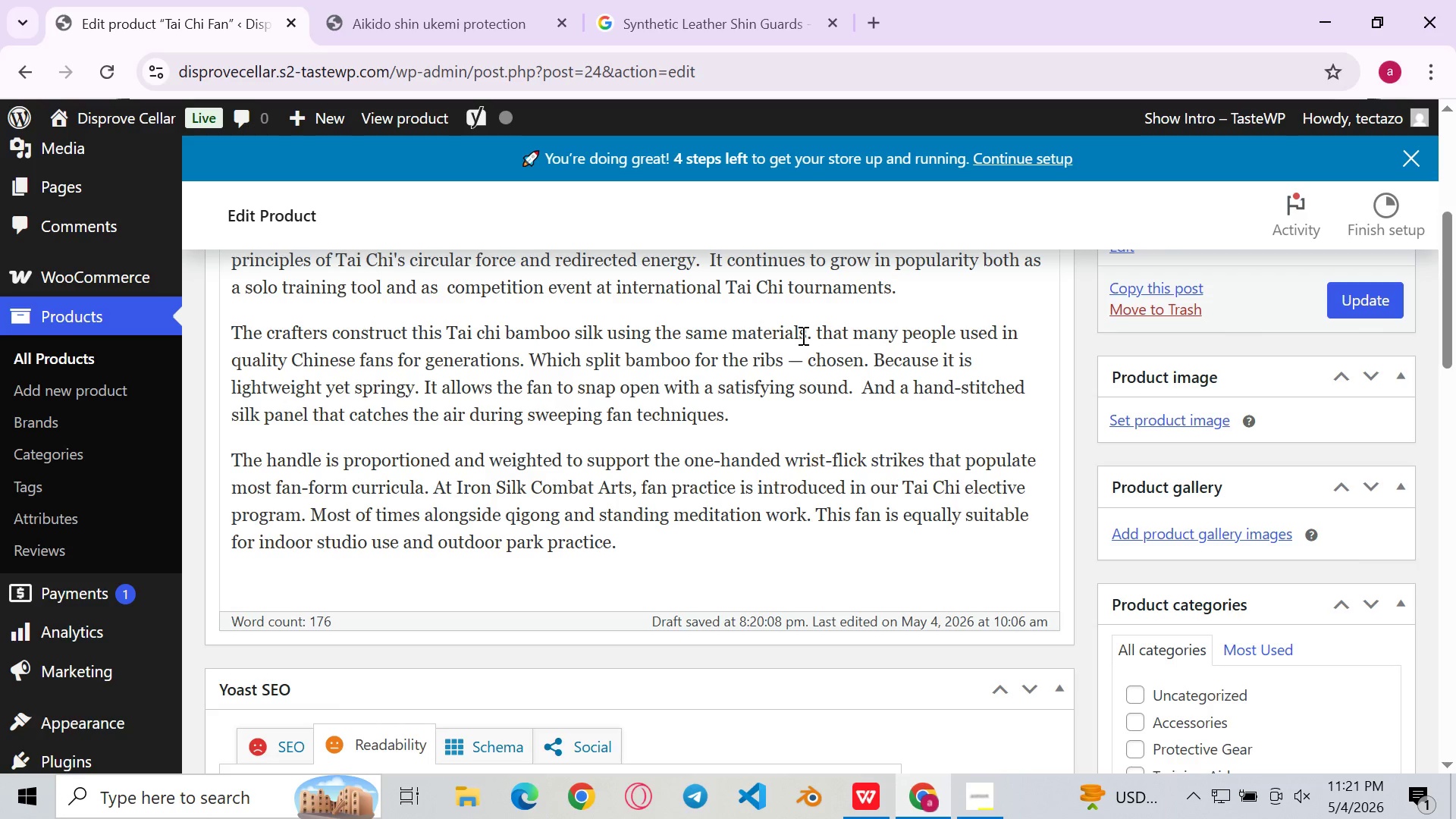 
key(ArrowRight)
 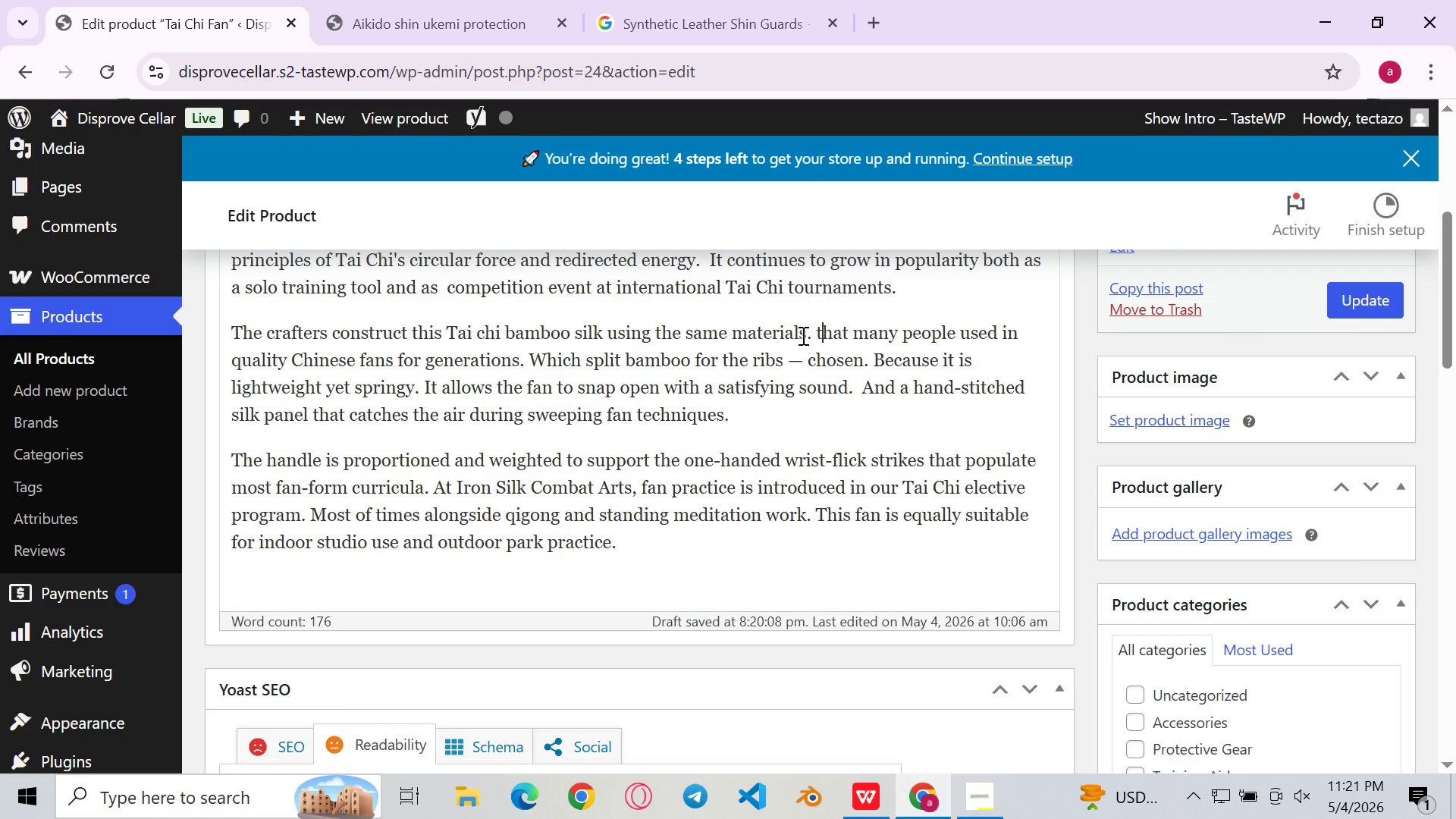 
key(ArrowRight)
 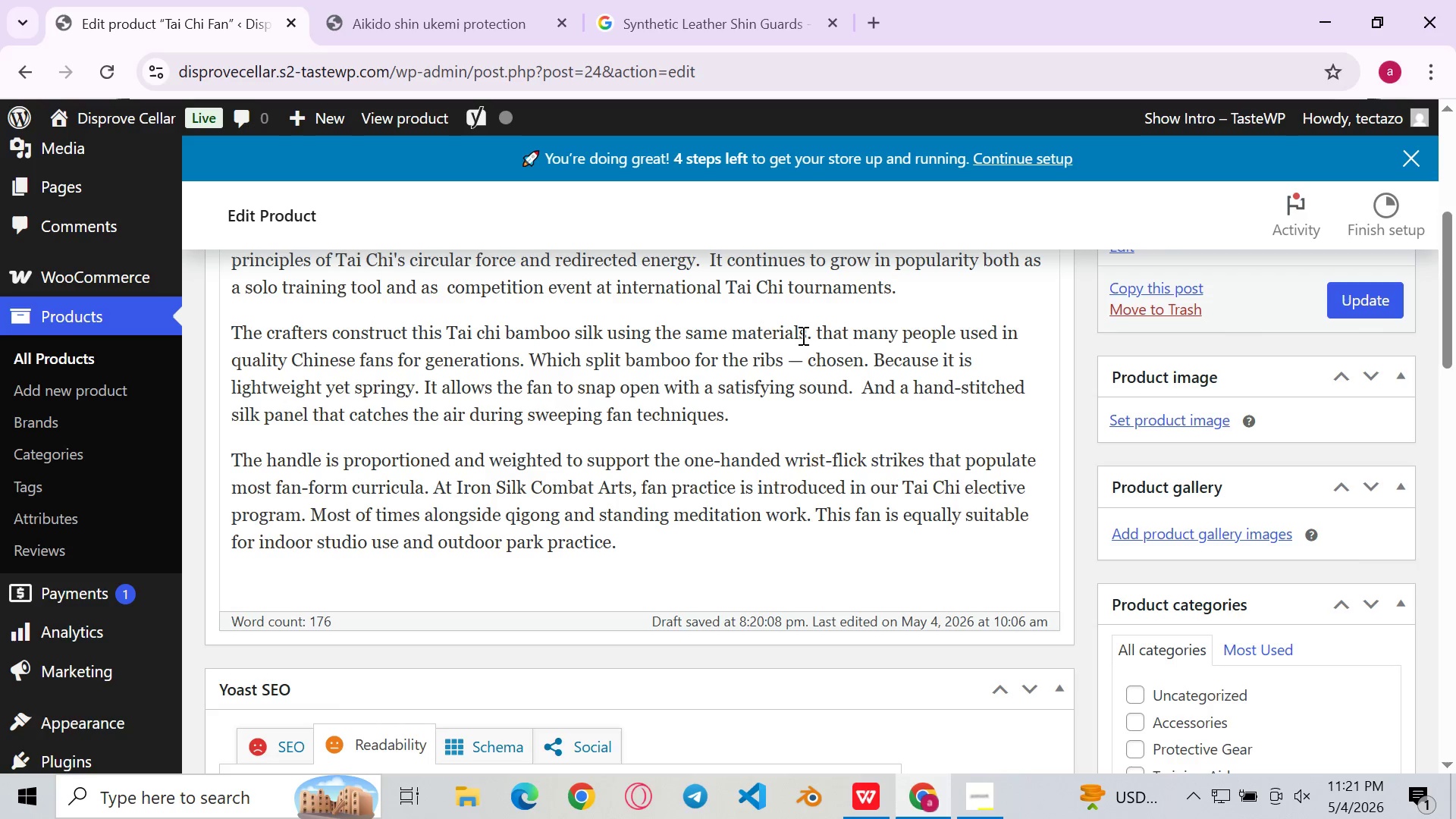 
key(Backspace)
 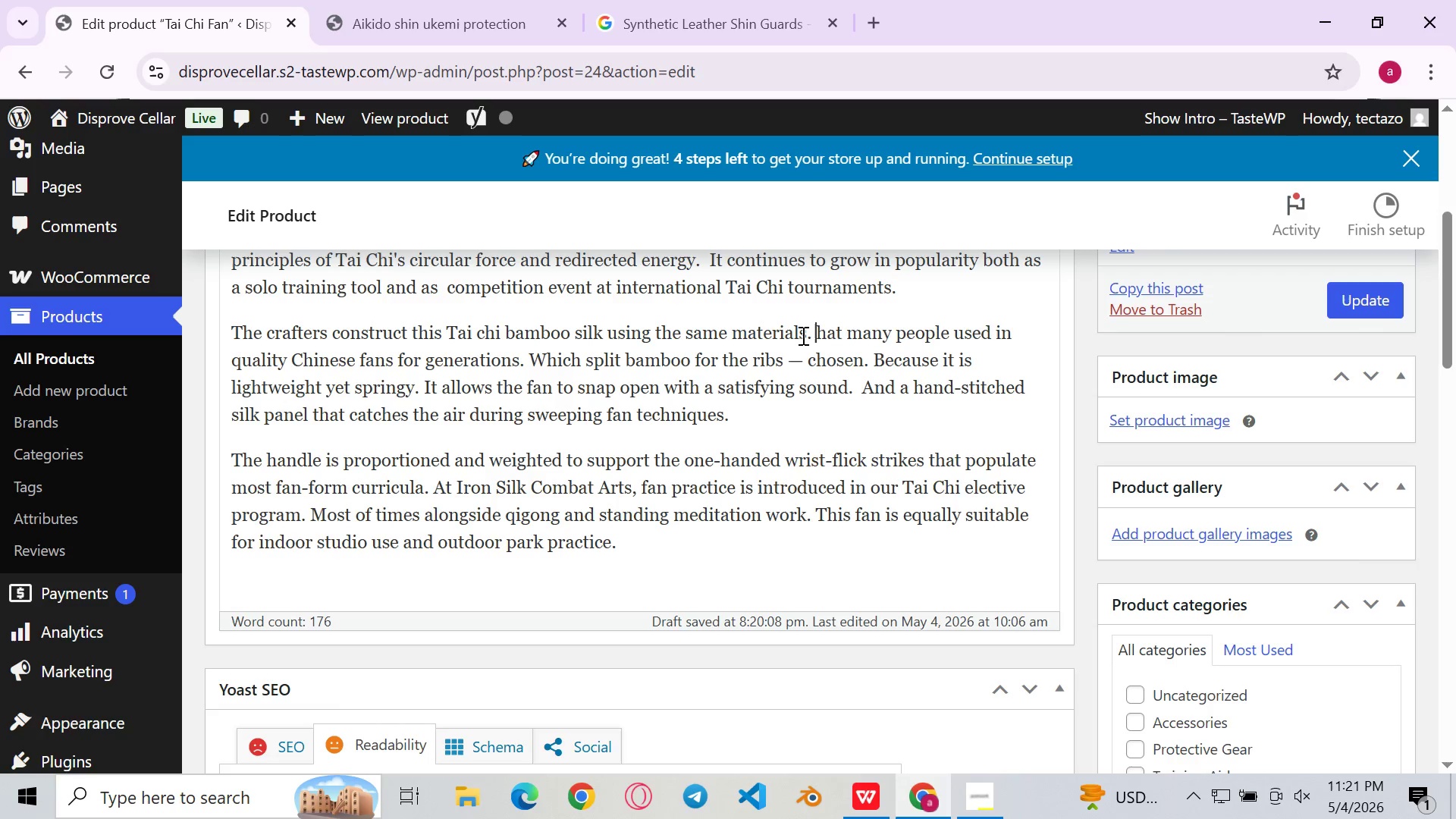 
key(Shift+ShiftLeft)
 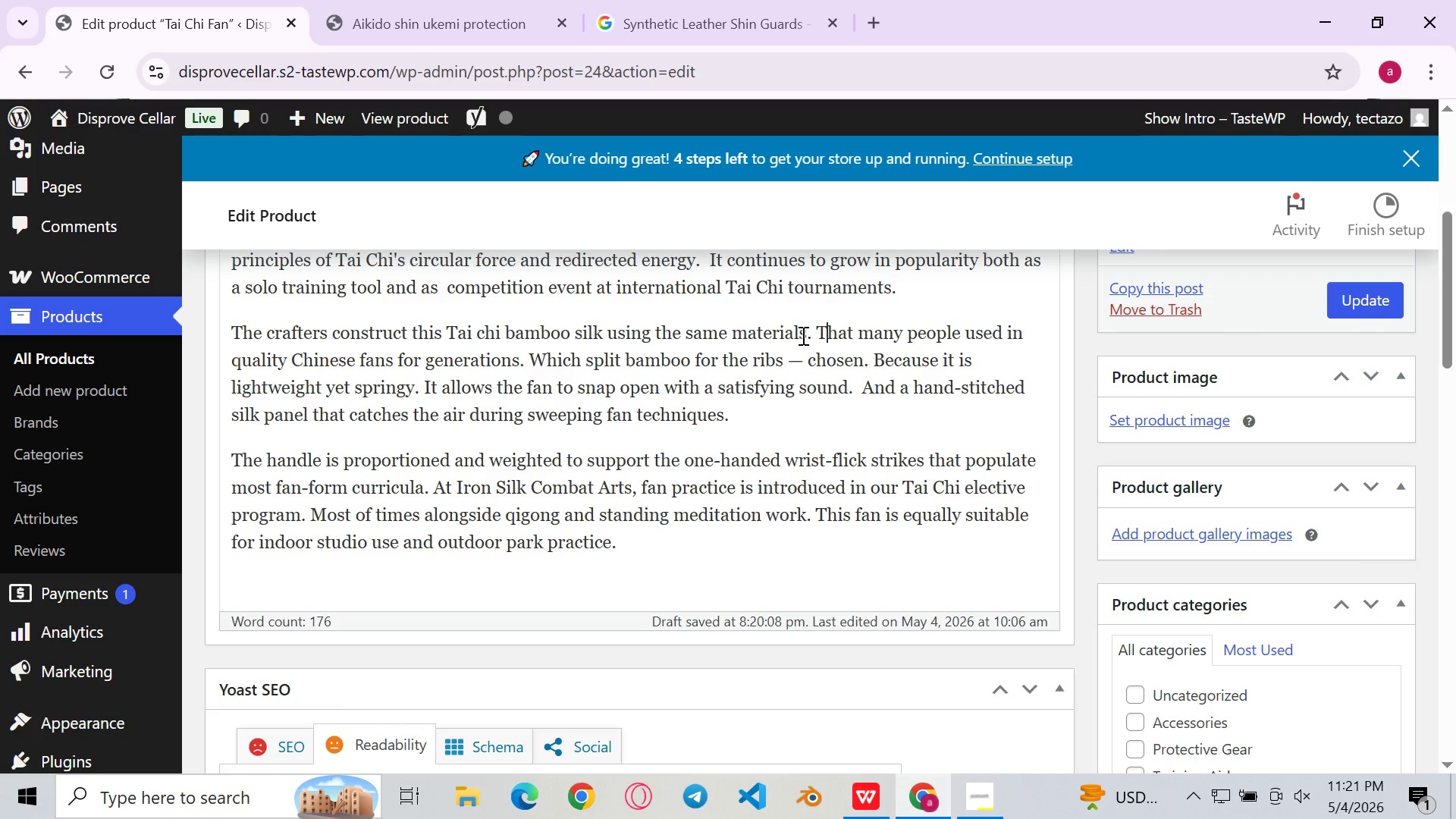 
key(Shift+T)
 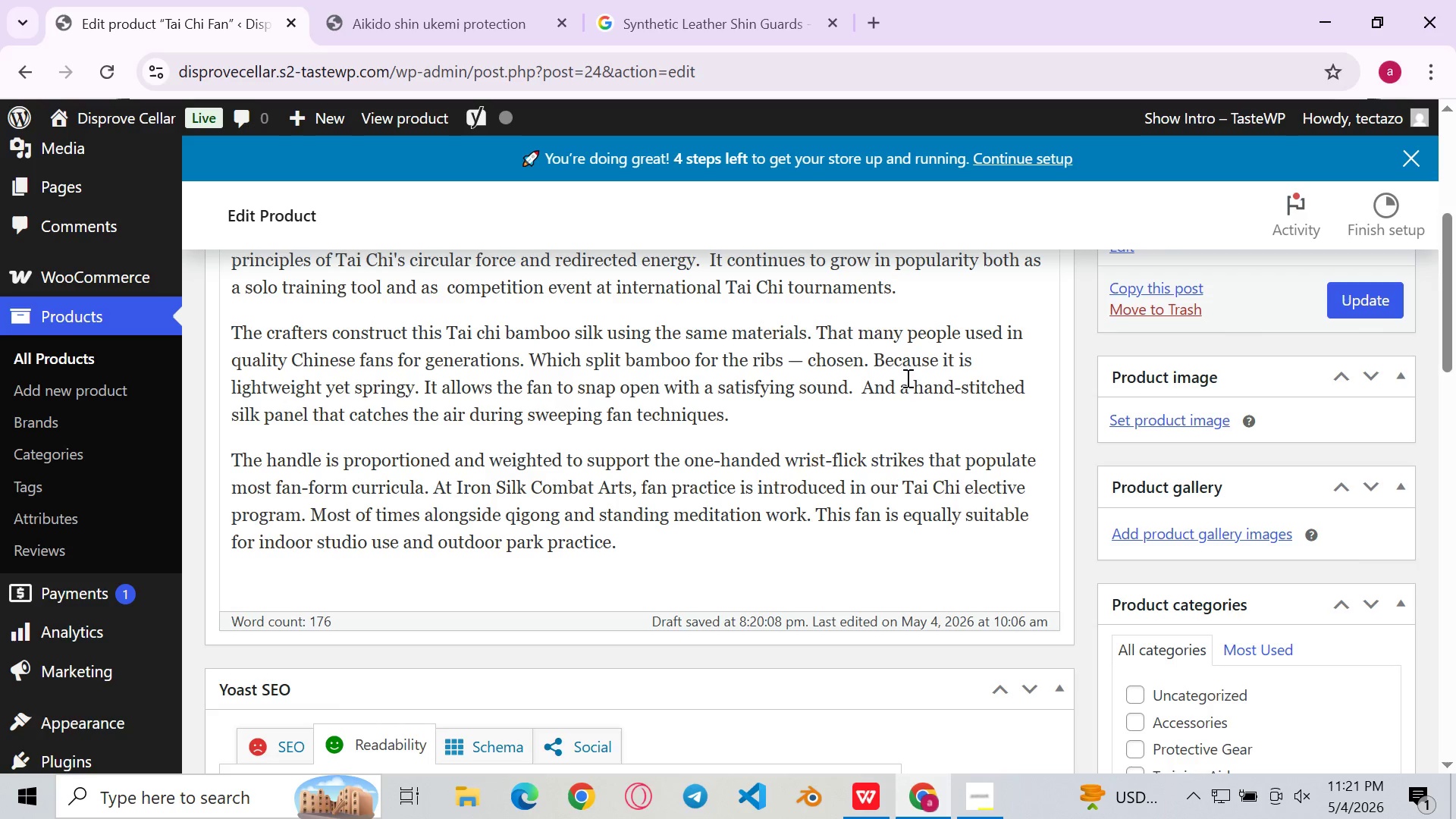 
left_click([908, 384])
 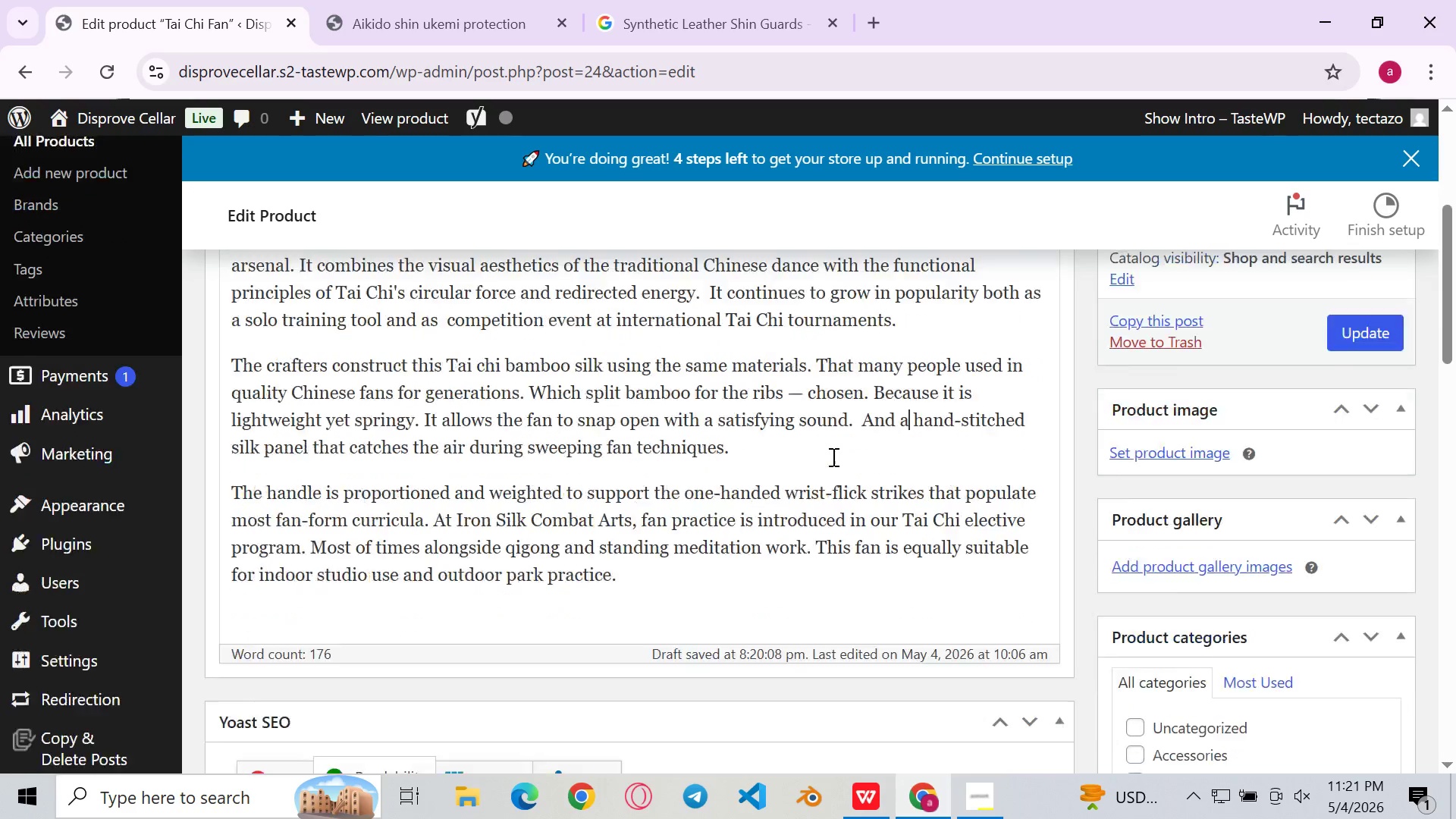 
wait(14.89)
 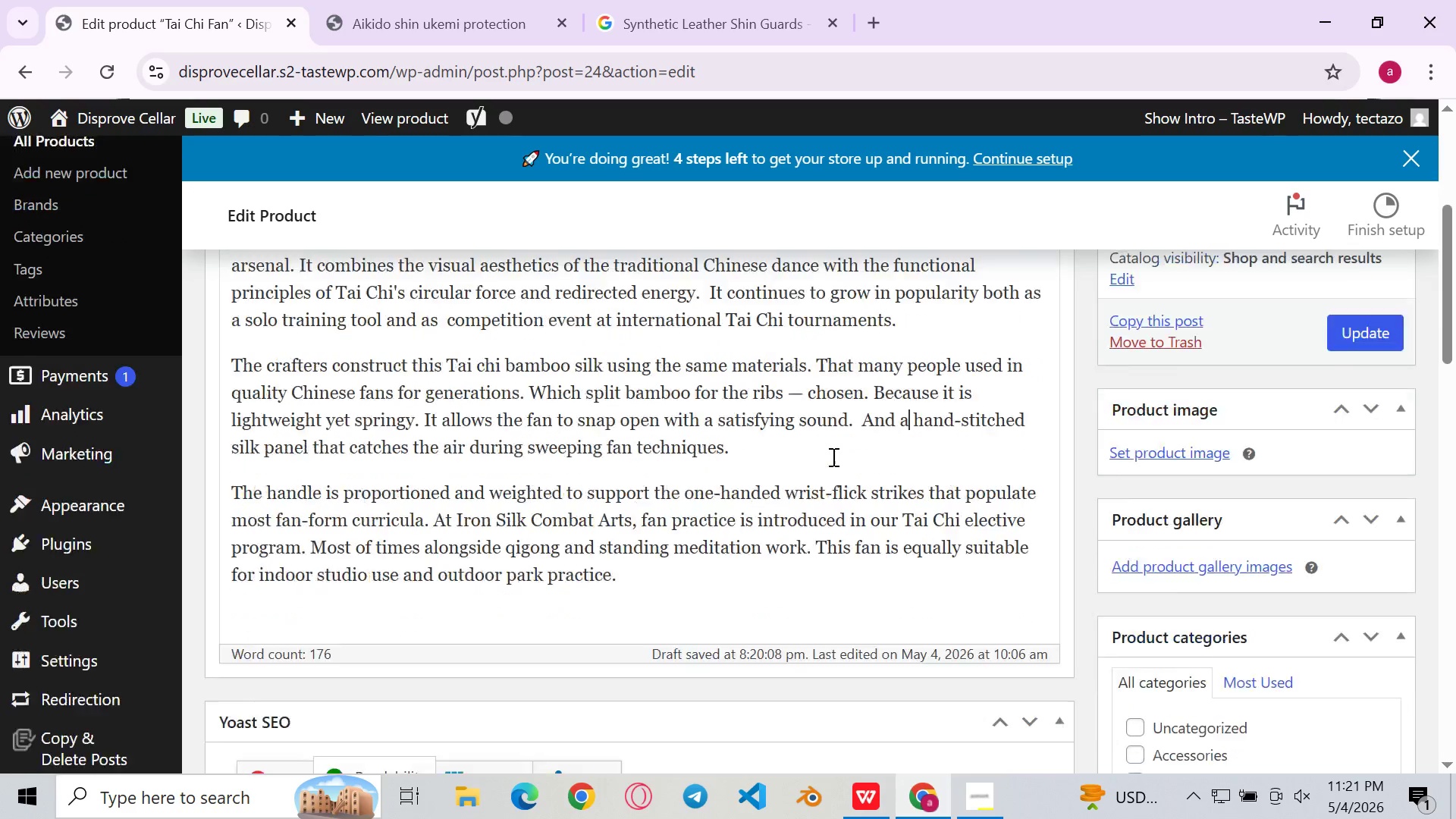 
left_click([265, 456])
 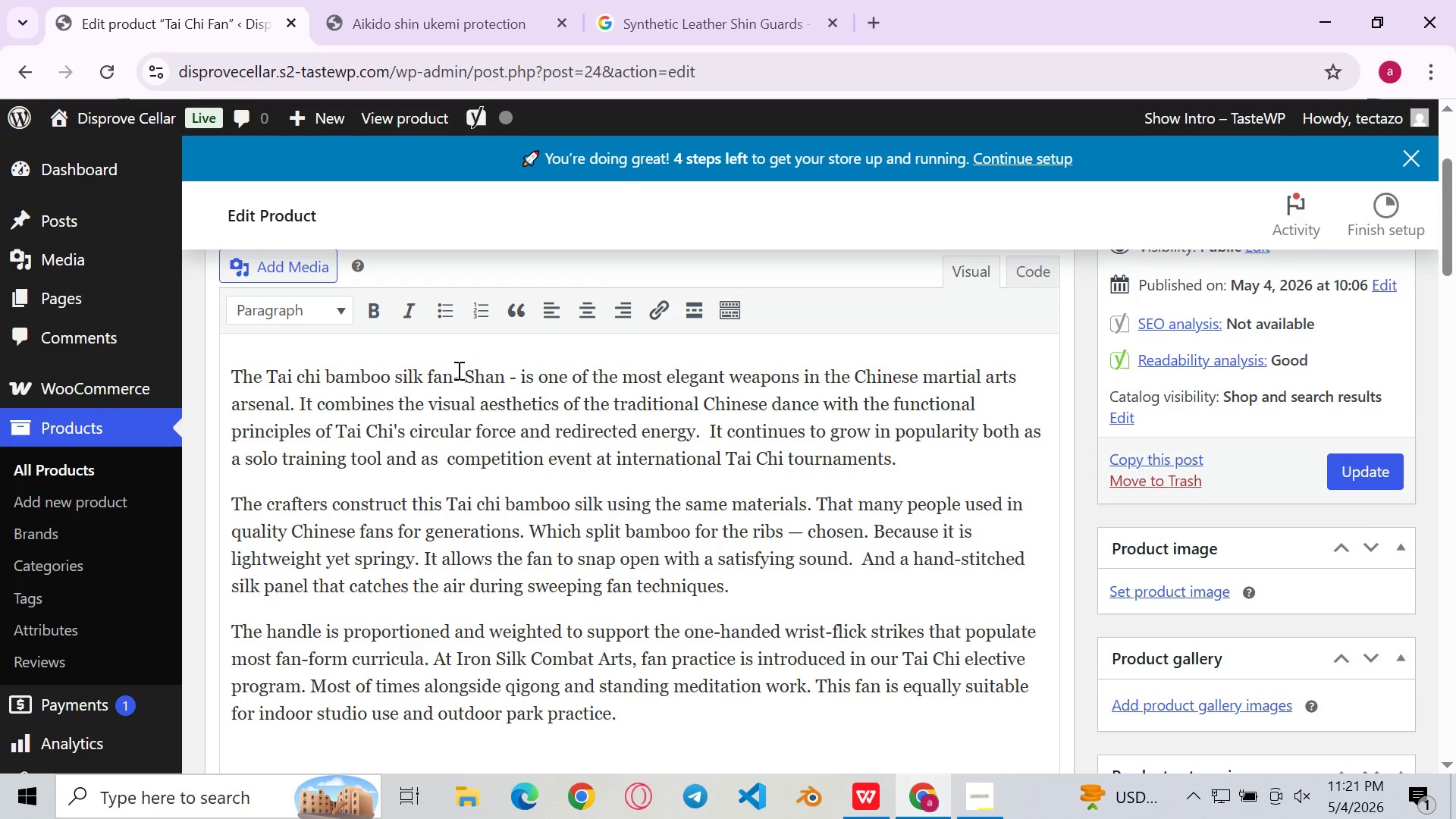 
left_click_drag(start_coordinate=[422, 378], to_coordinate=[271, 384])
 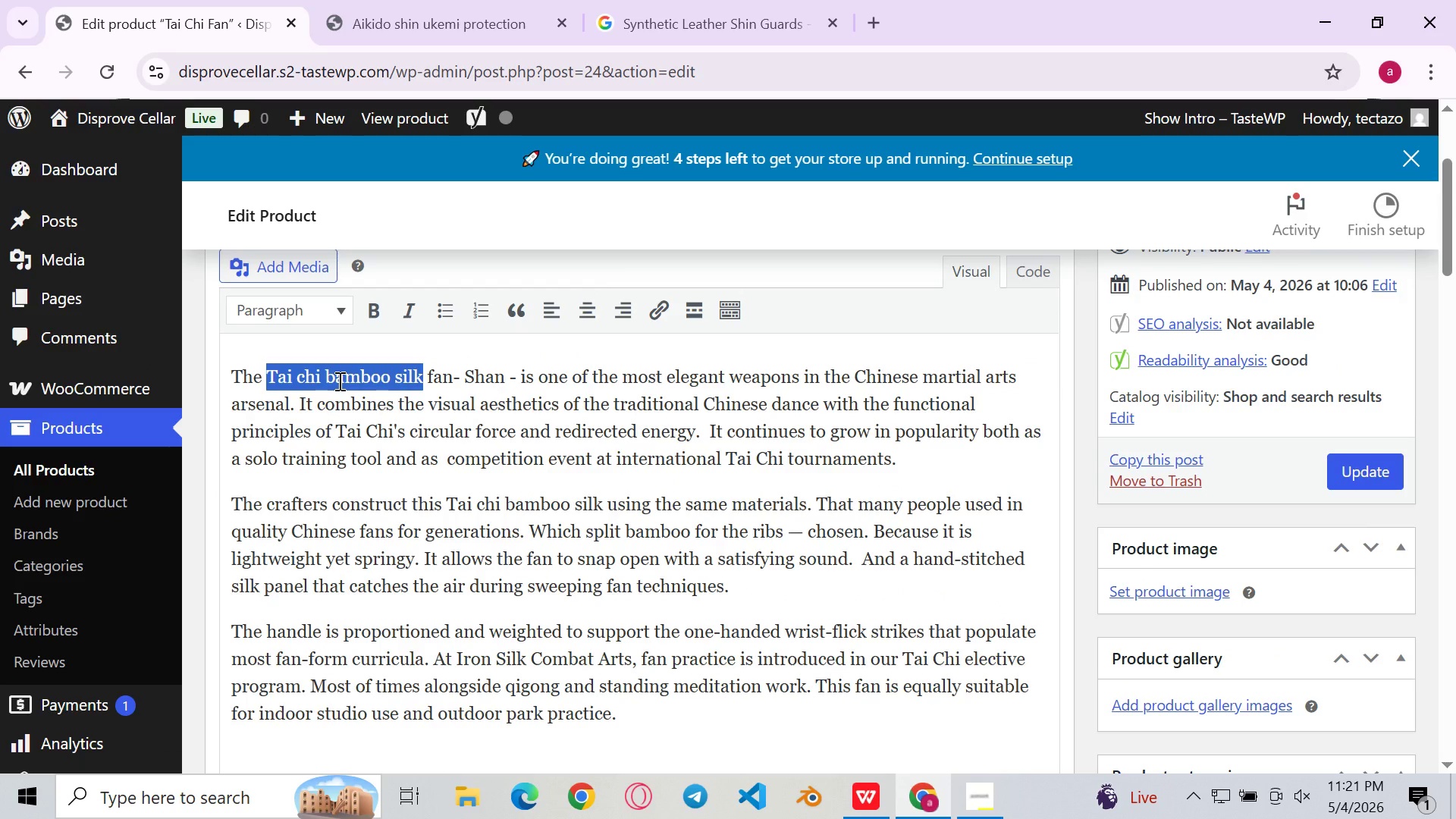 
key(Control+C)
 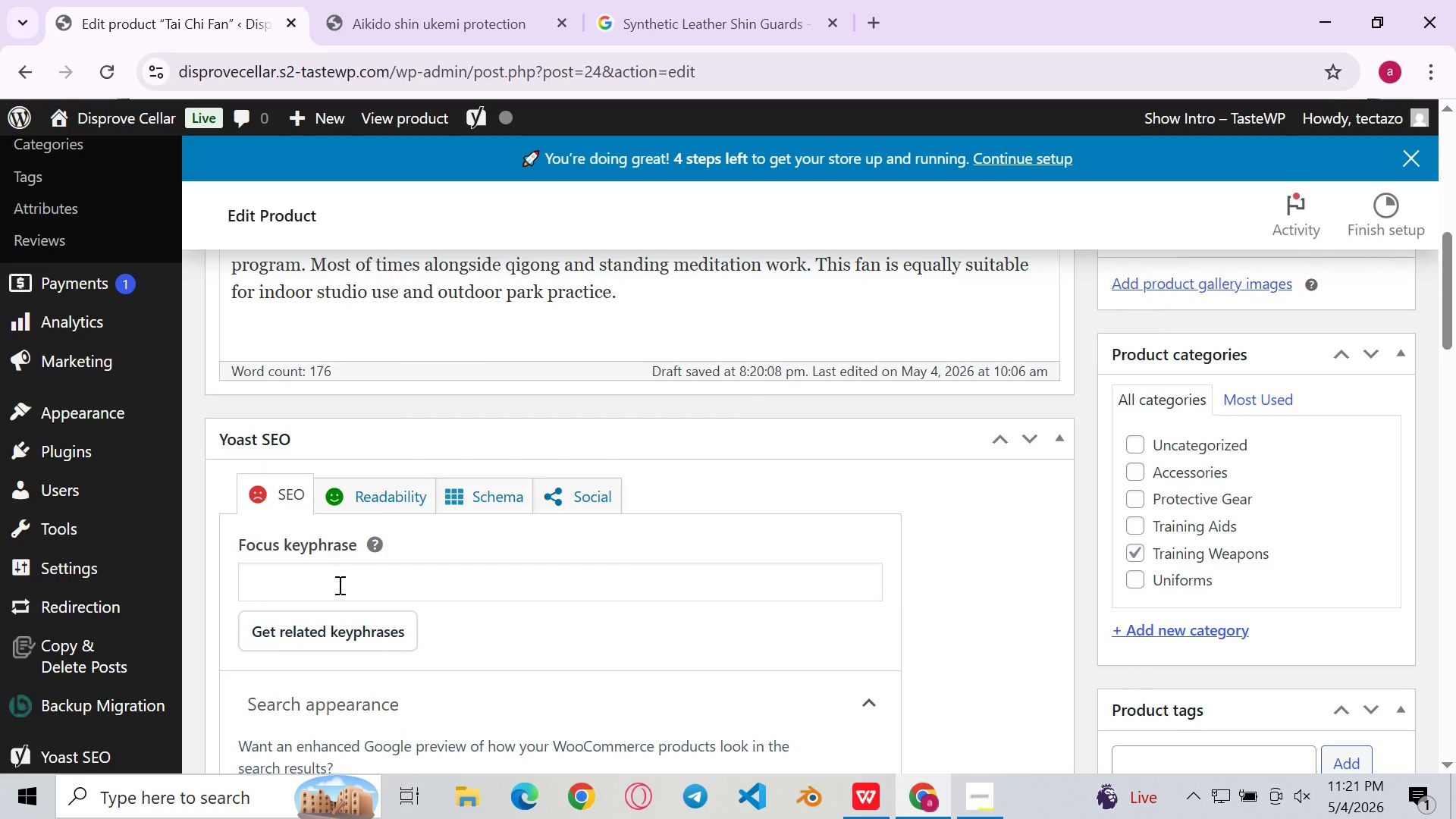 
left_click([338, 587])
 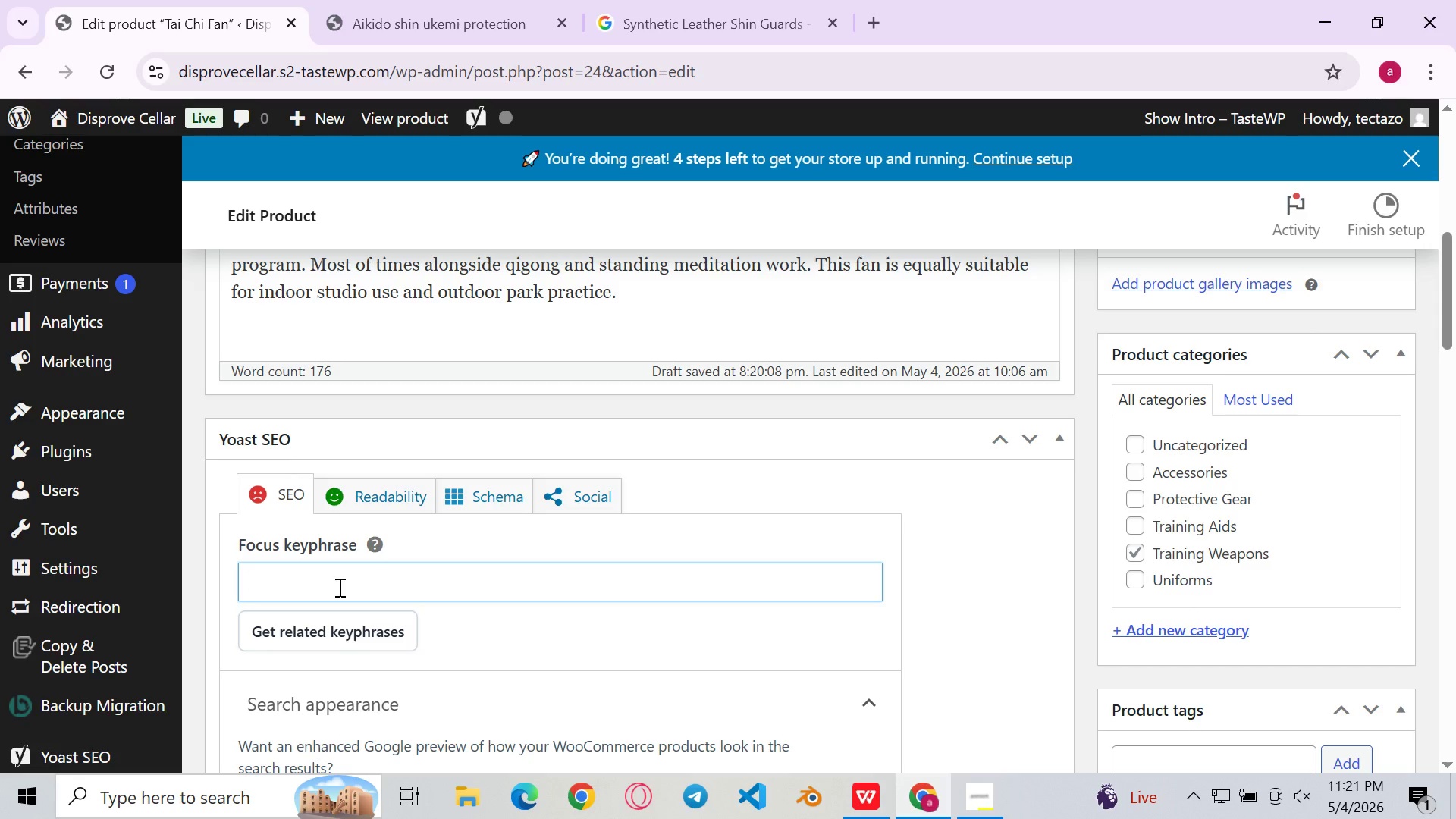 
key(Control+V)
 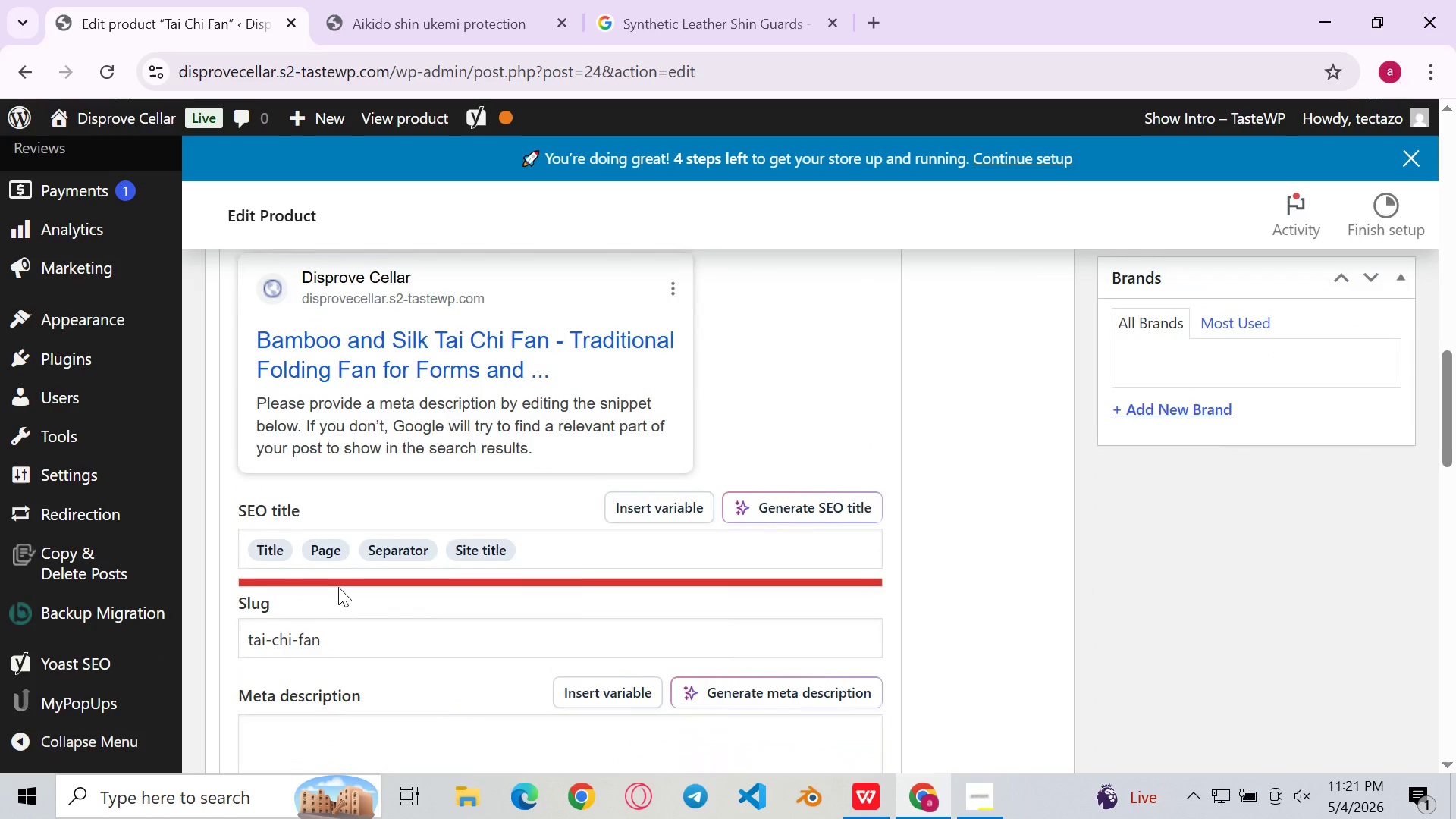 
left_click([545, 528])
 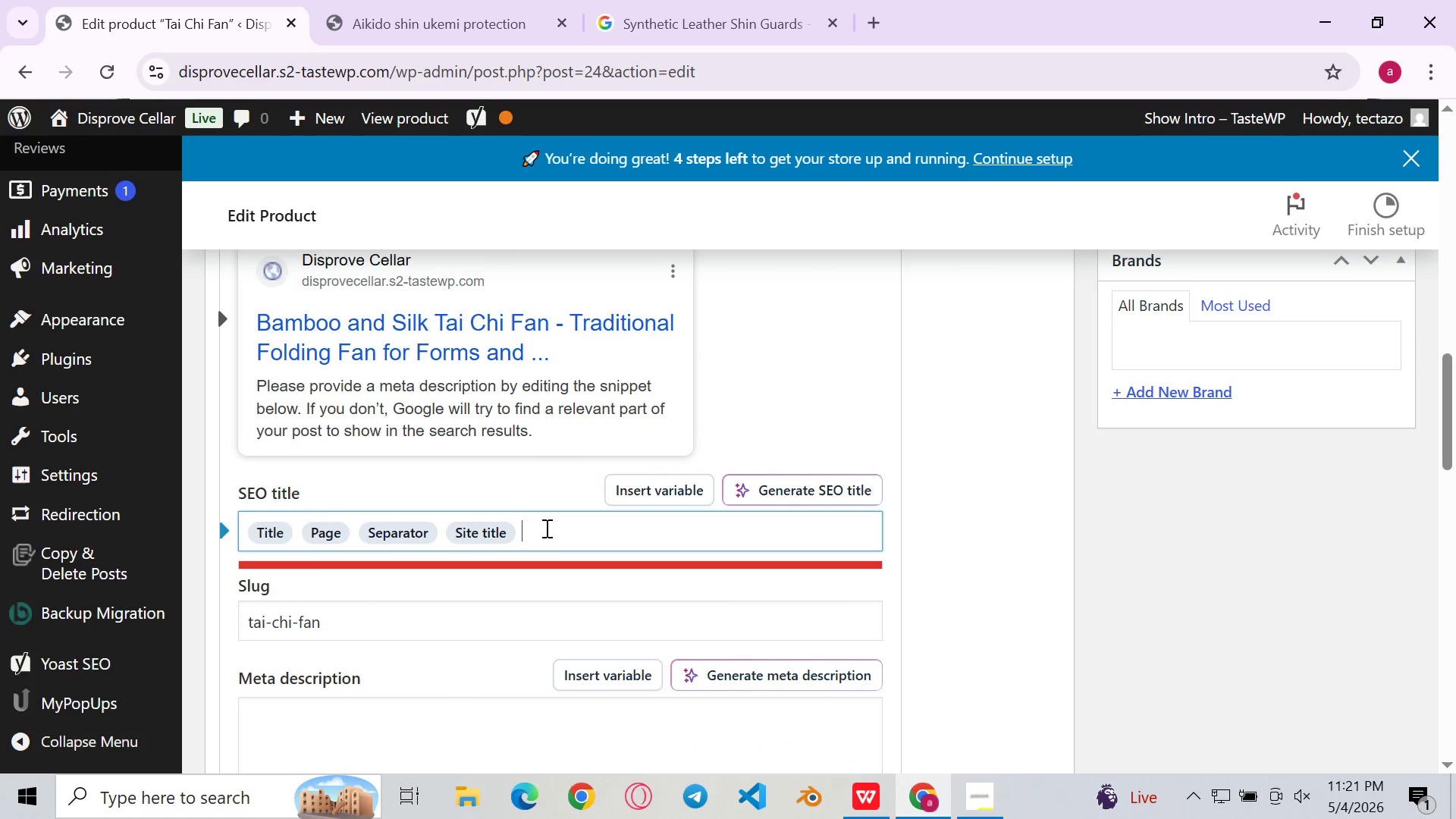 
key(Control+ControlLeft)
 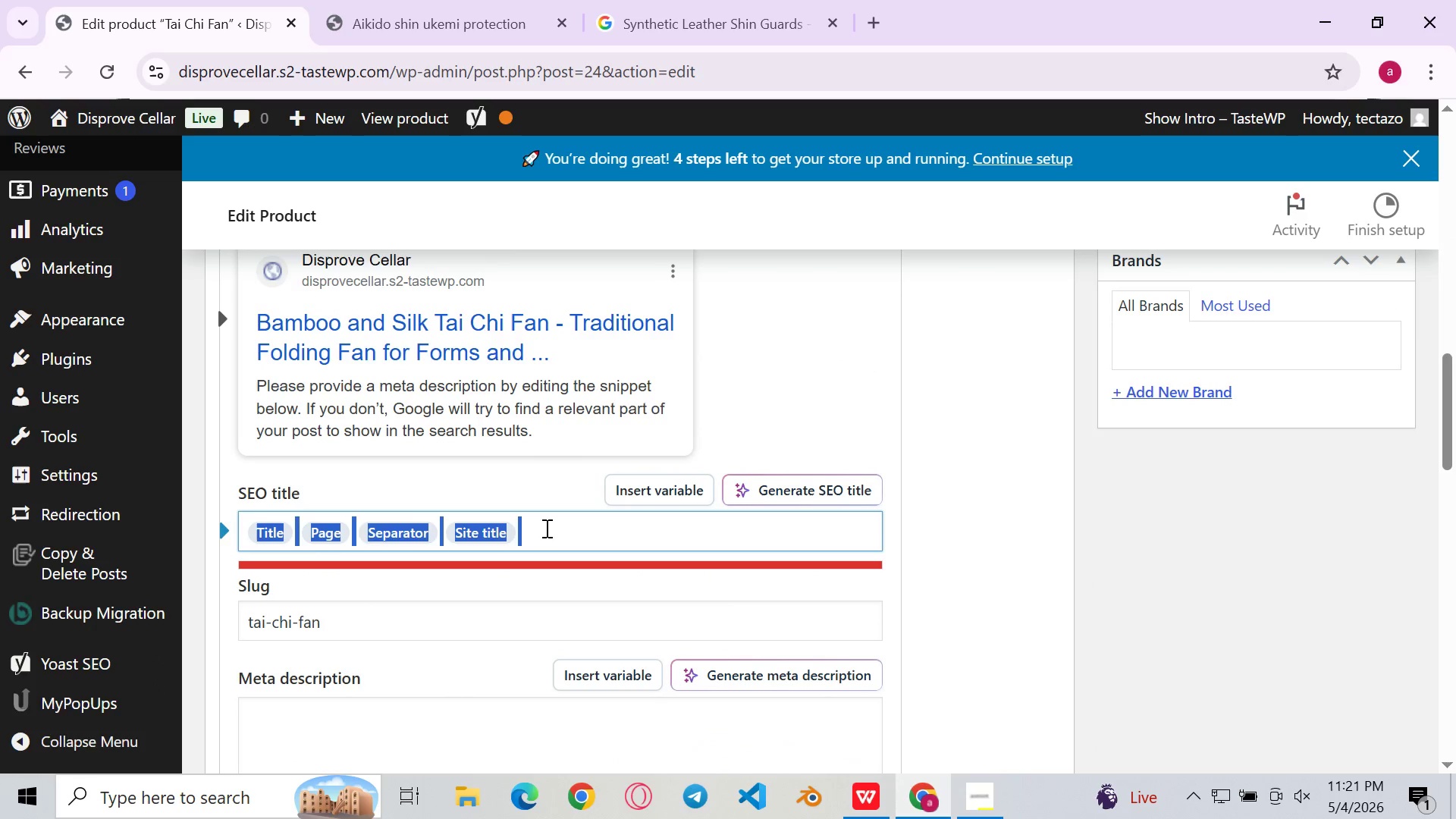 
key(Control+A)
 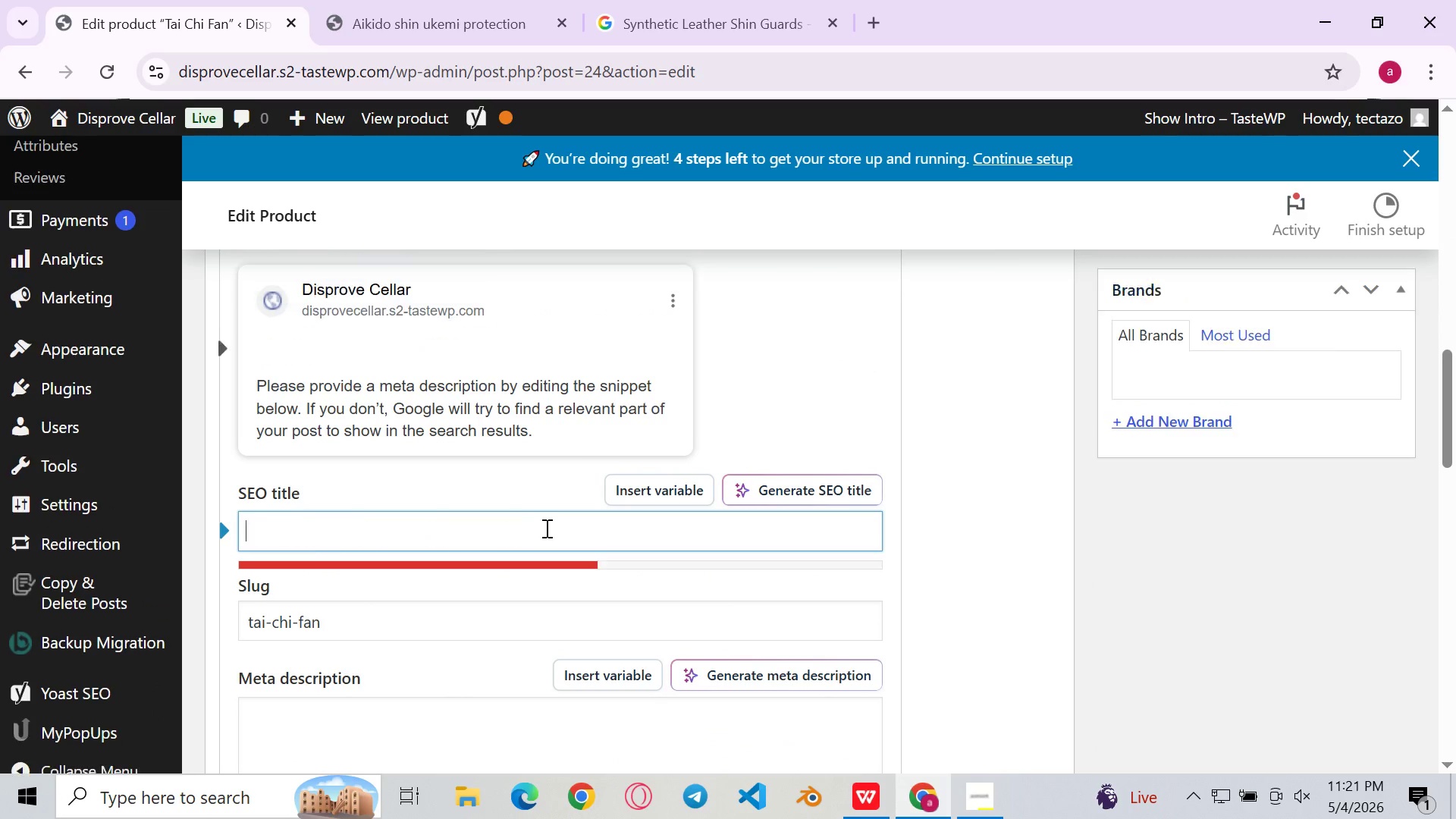 
key(Backspace)
 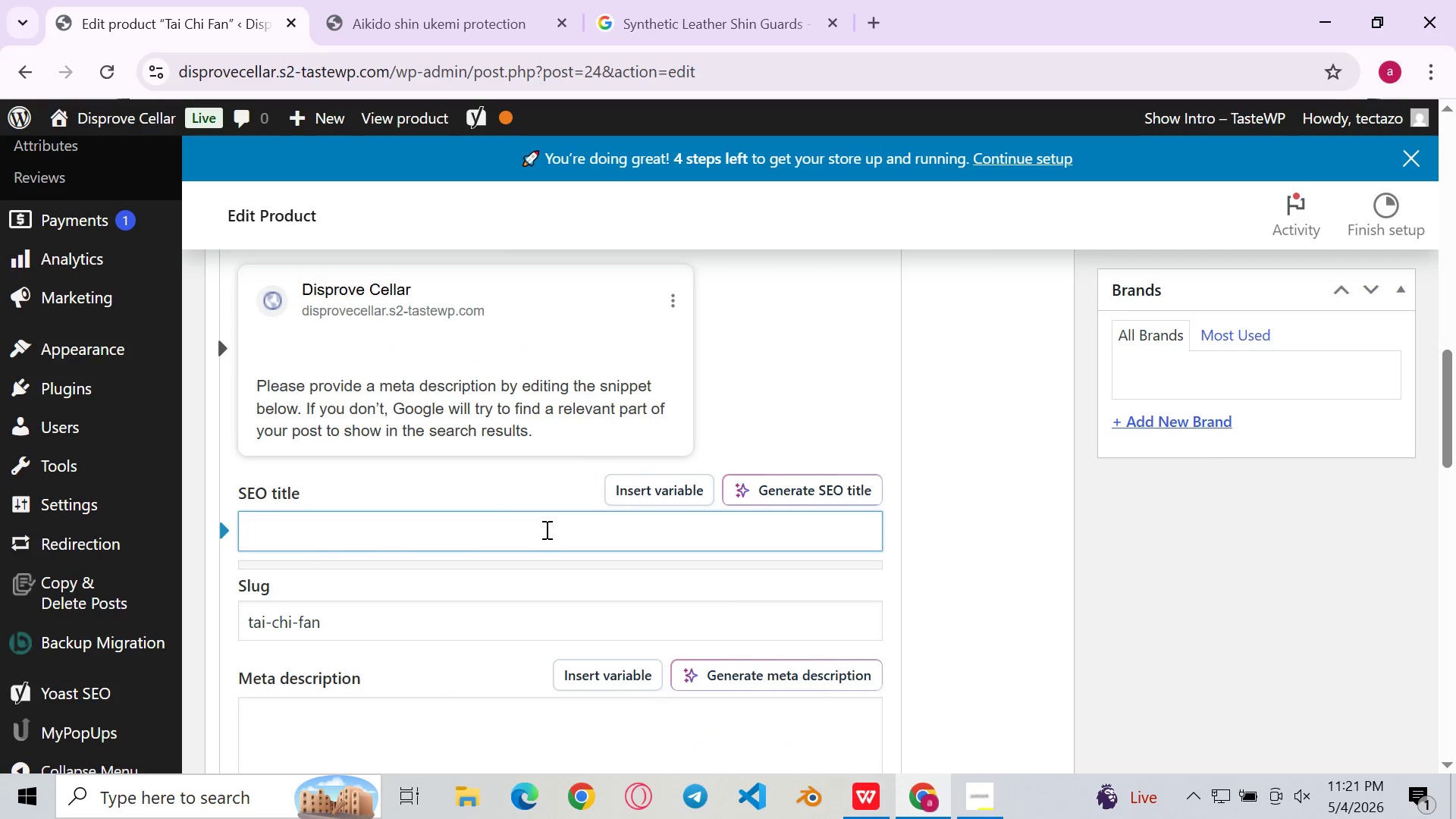 
key(Control+V)
 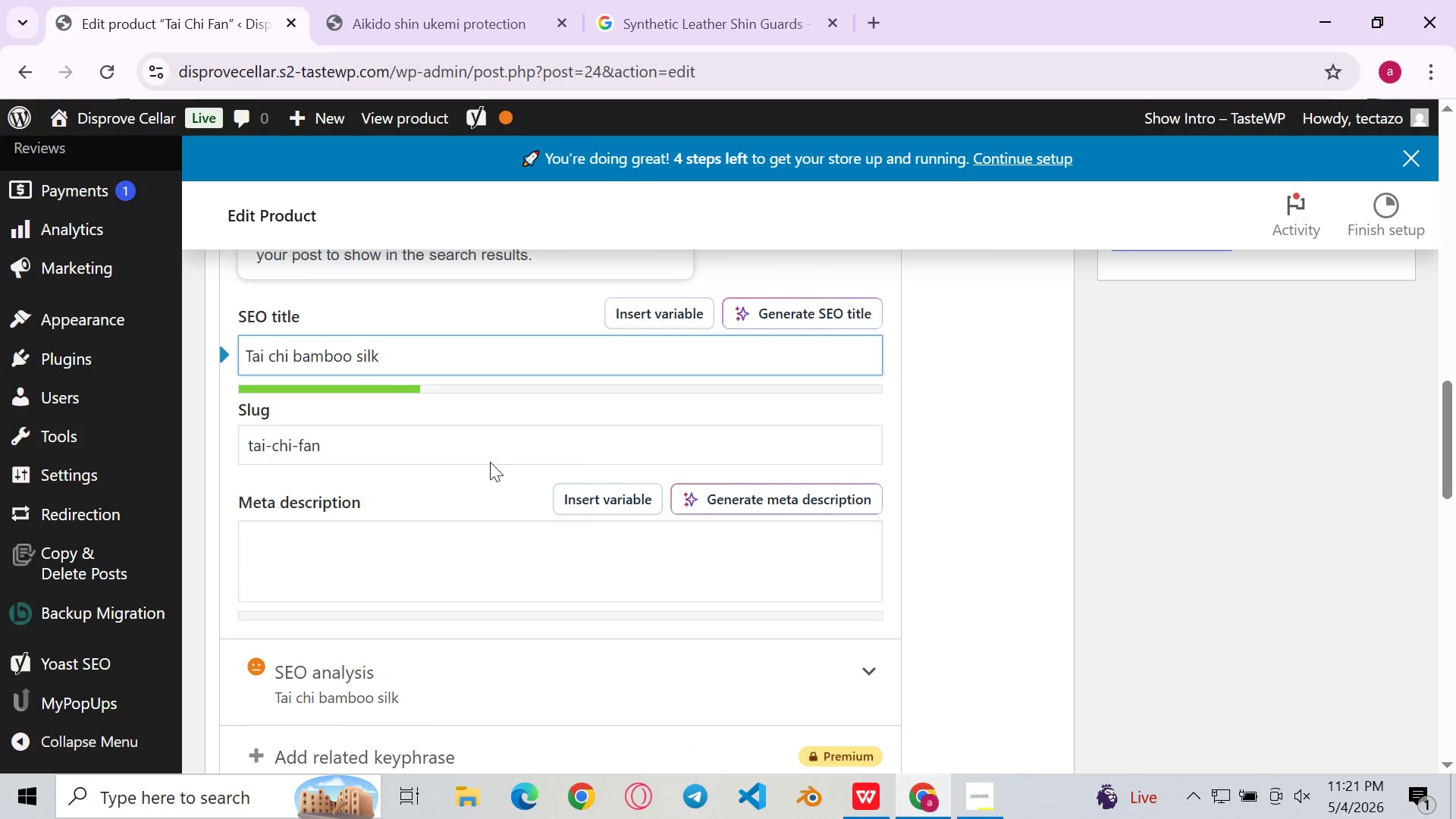 
left_click([433, 438])
 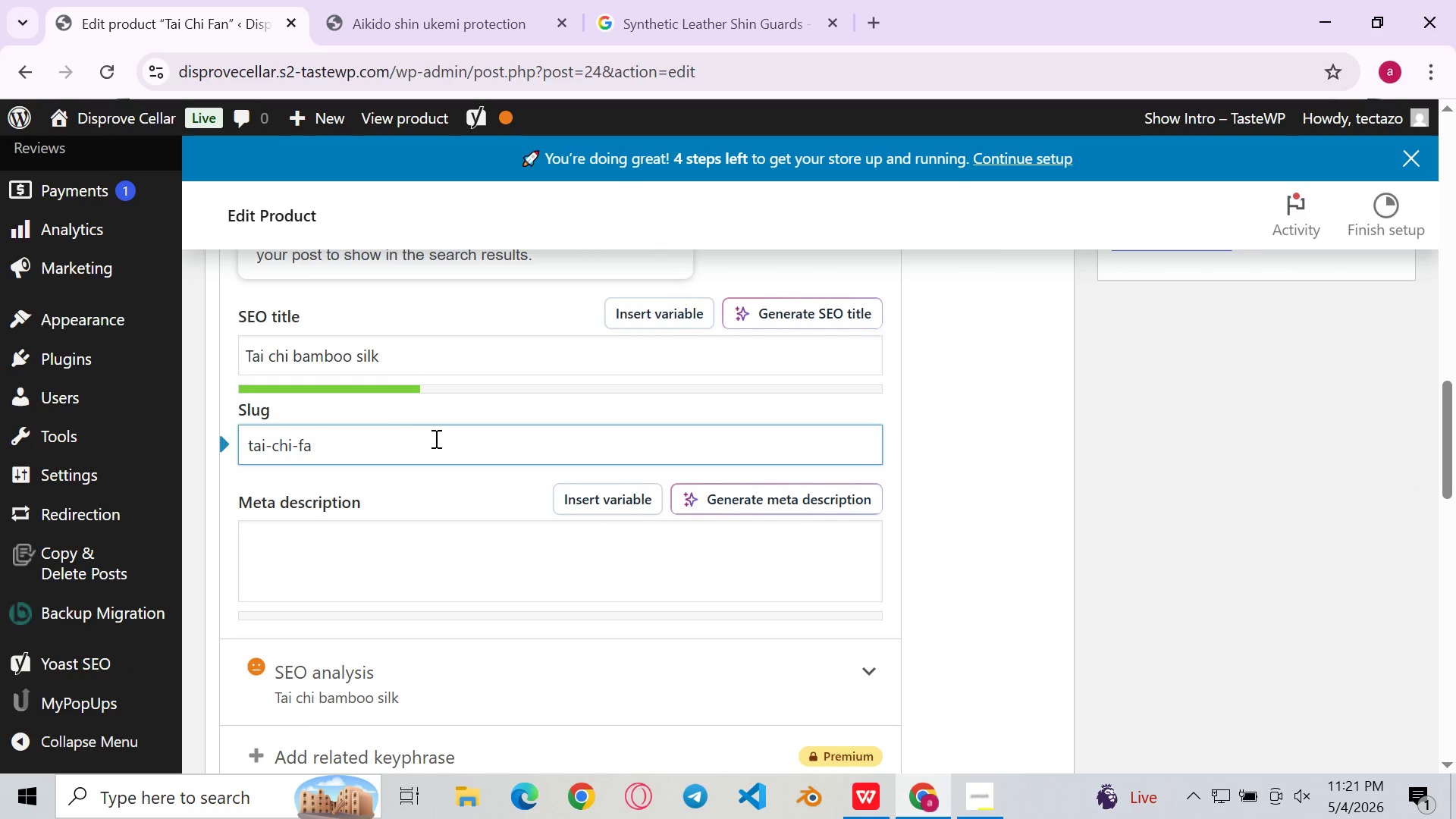 
key(Backspace)
 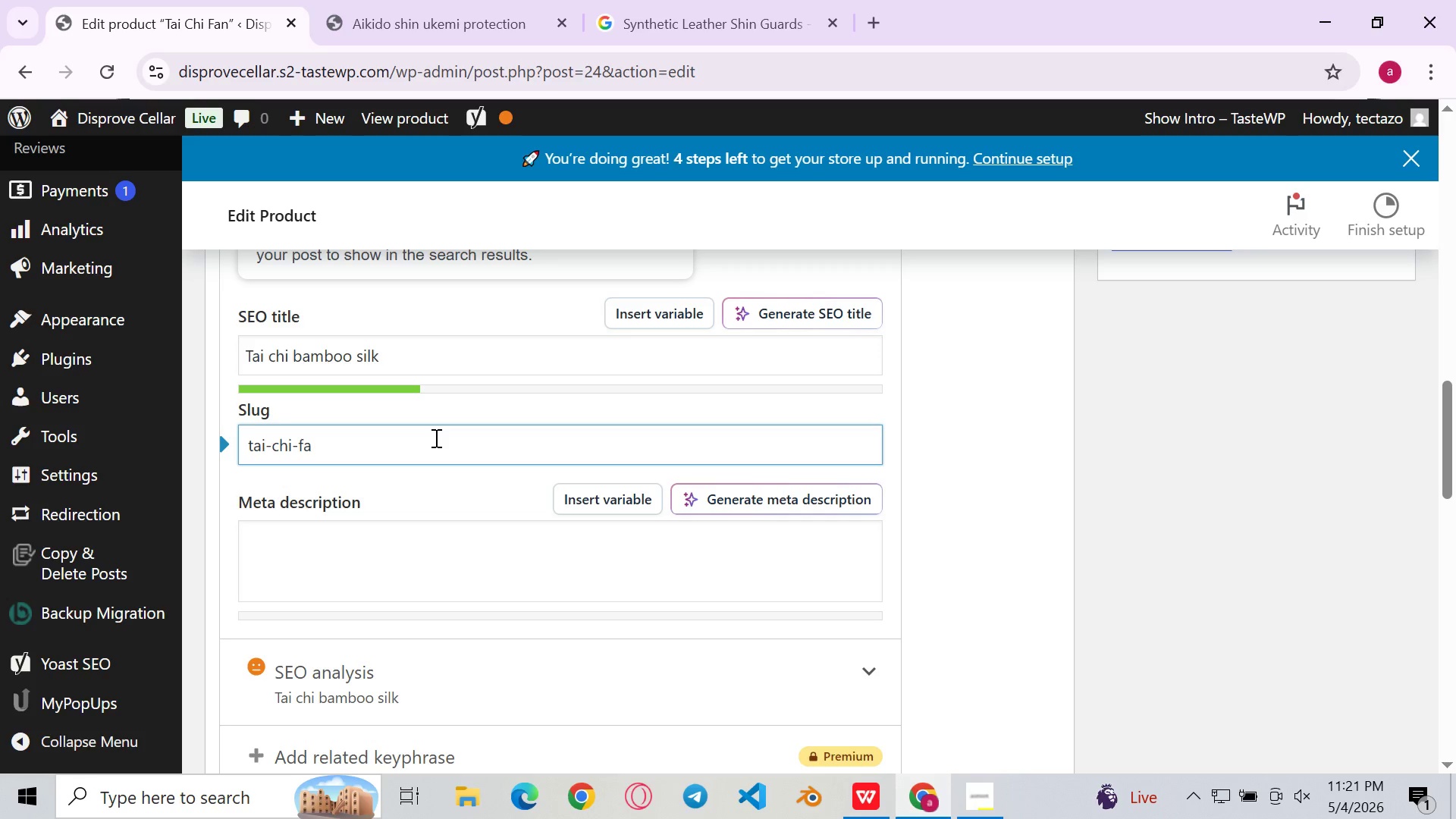 
key(Control+A)
 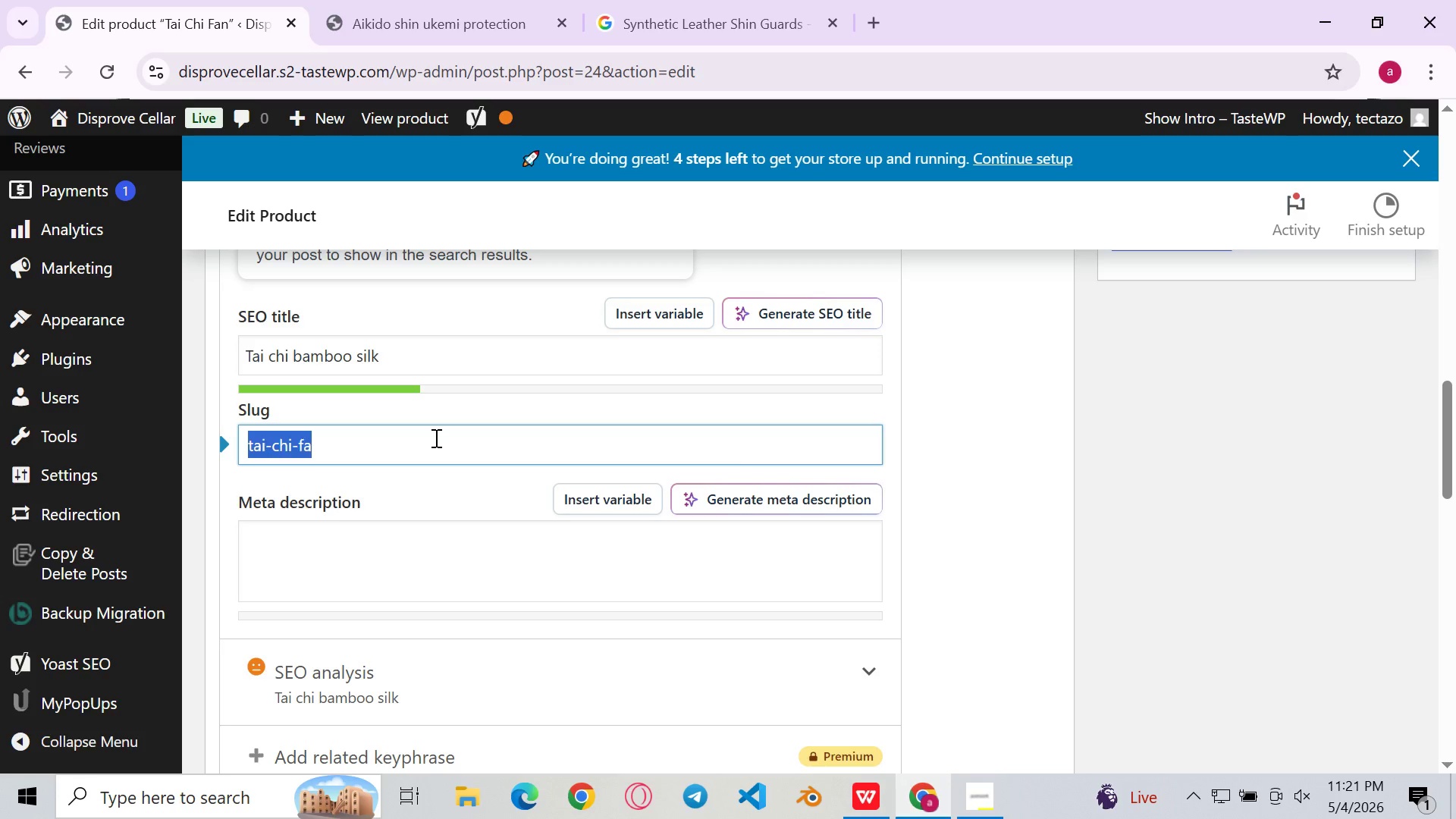 
key(Backspace)
 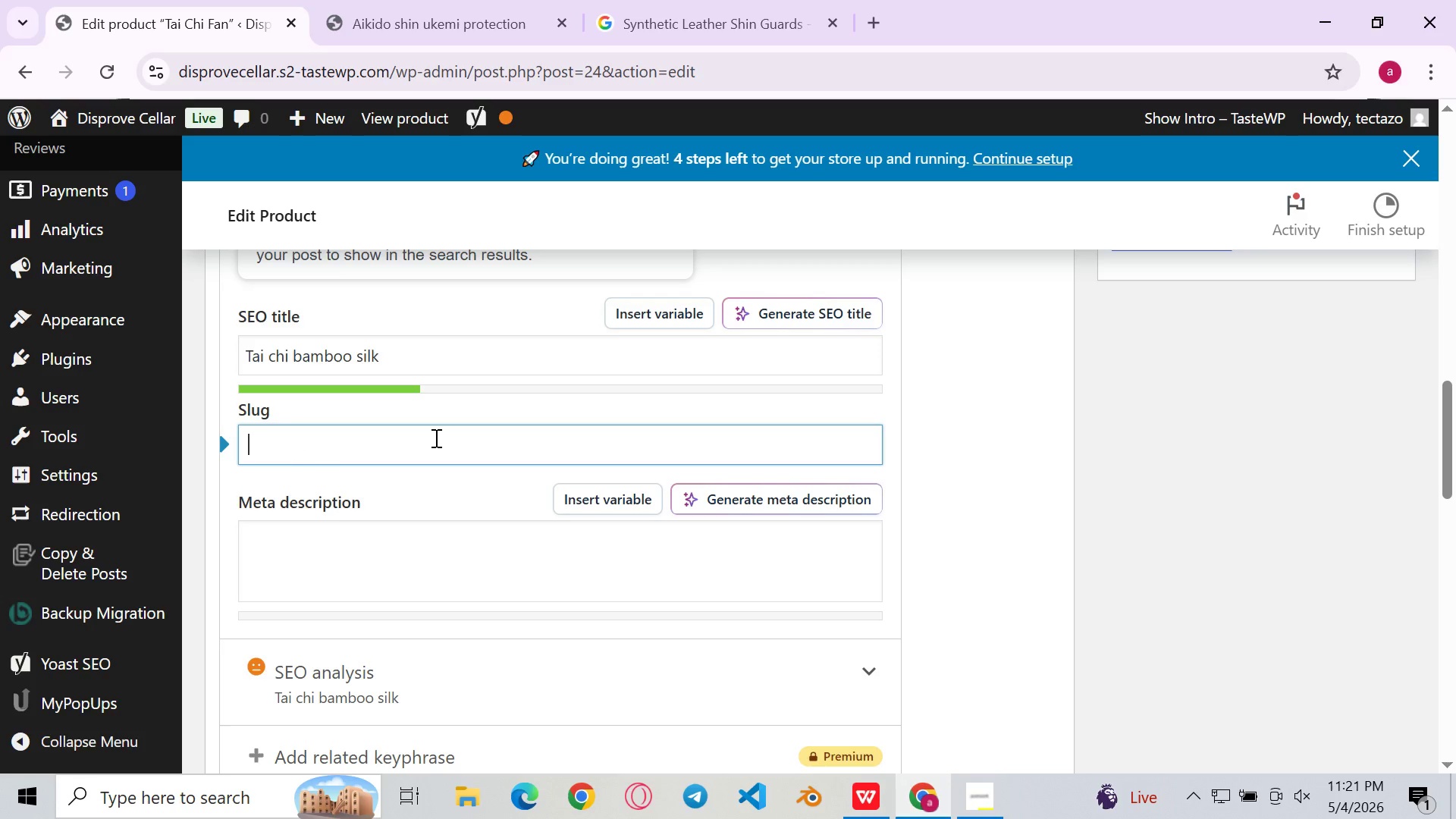 
key(Control+V)
 